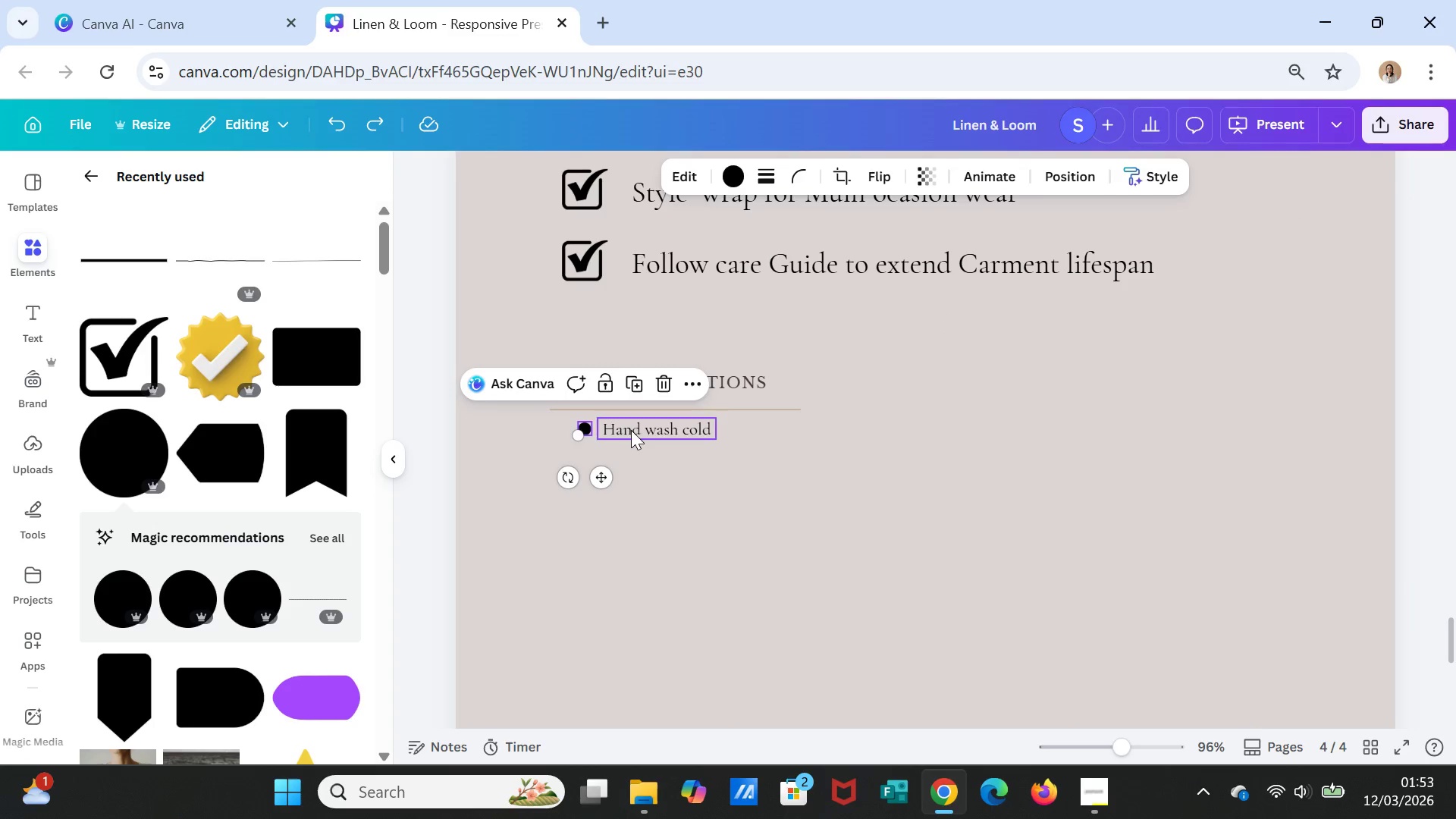 
hold_key(key=ShiftLeft, duration=0.59)
left_click([631, 430])
 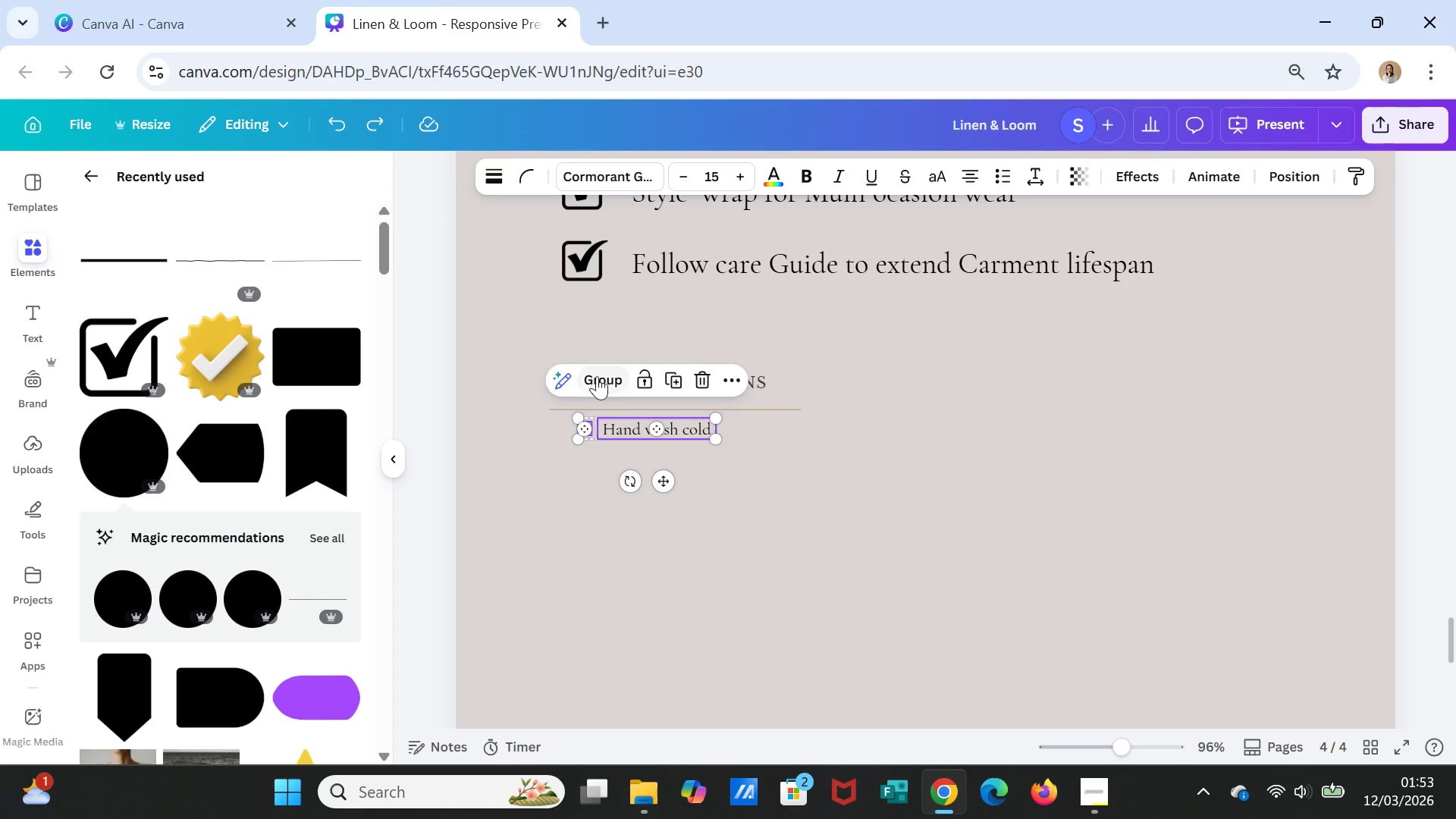 
left_click([603, 373])
 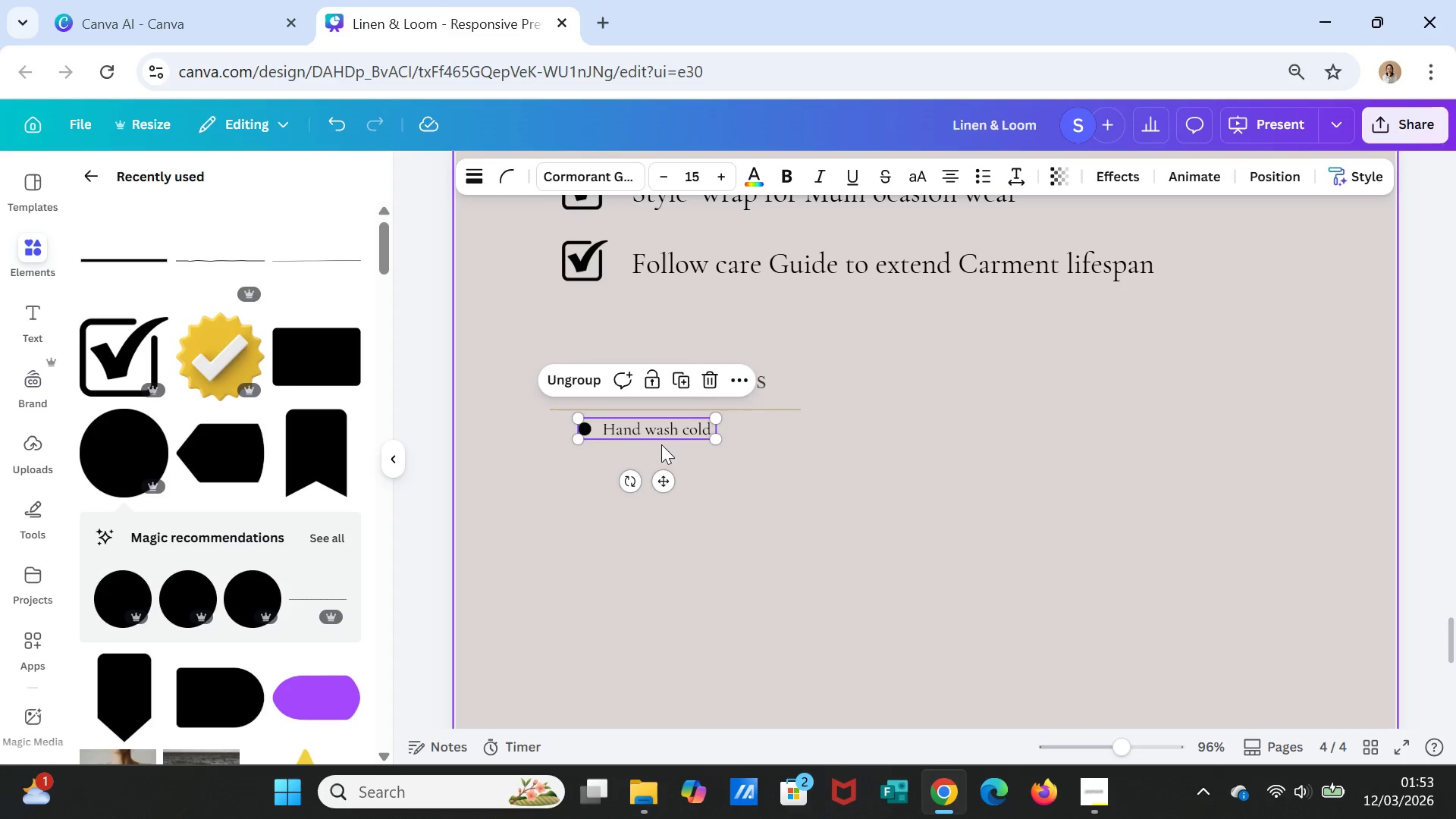 
key(Control+Shift+C)
 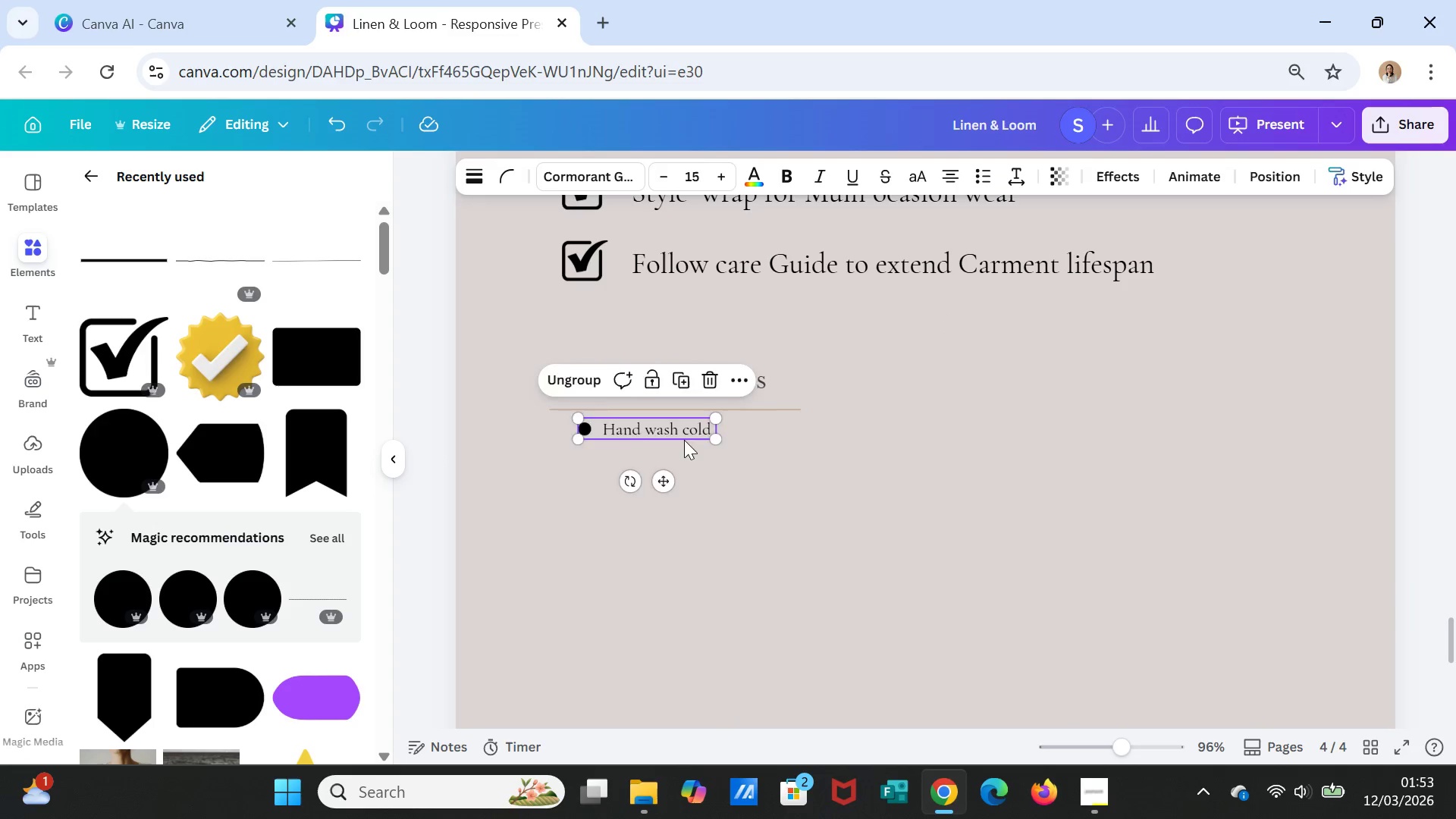 
key(Control+Shift+V)
 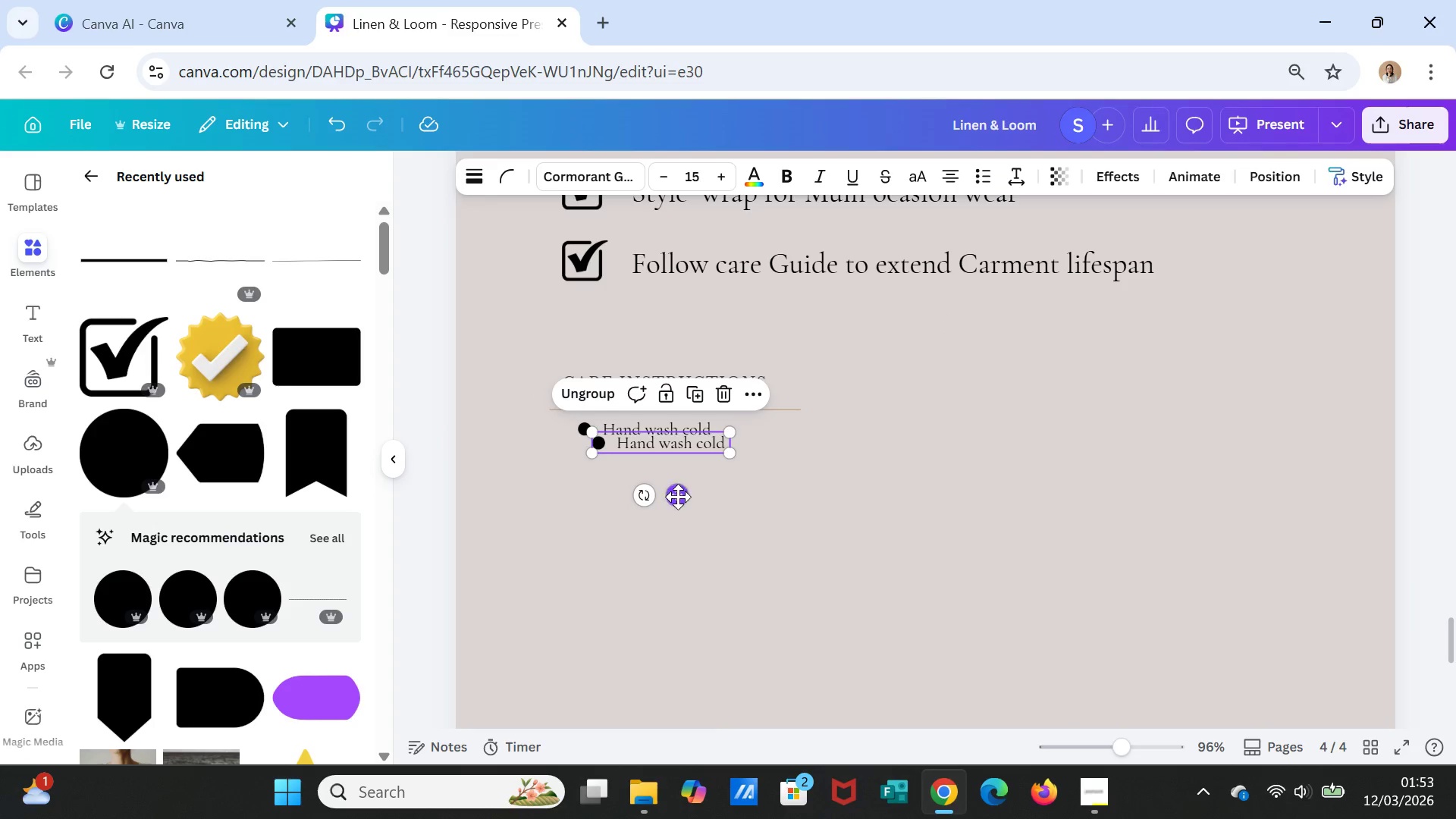 
left_click_drag(start_coordinate=[677, 497], to_coordinate=[664, 526])
 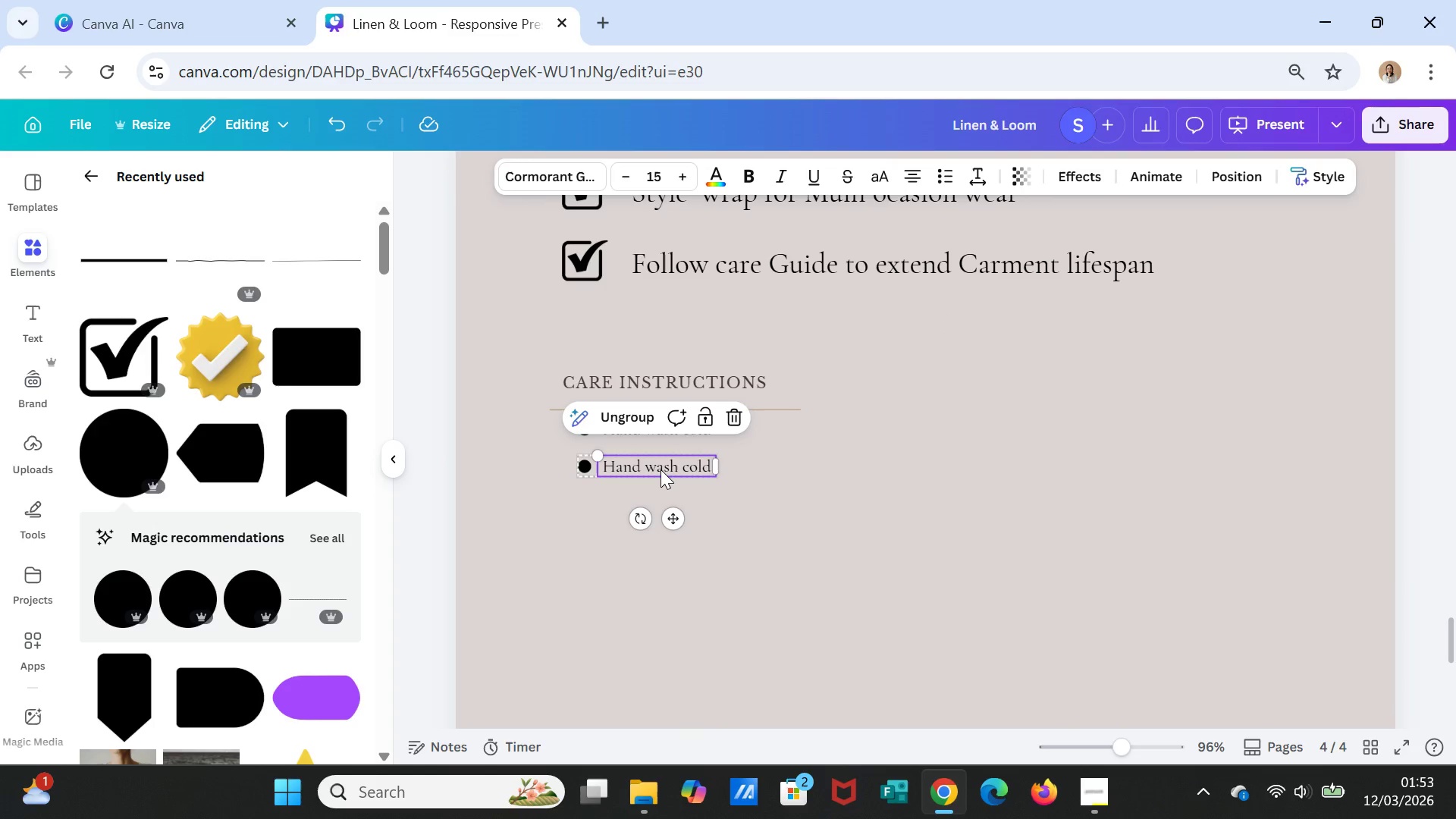 
double_click([661, 469])
 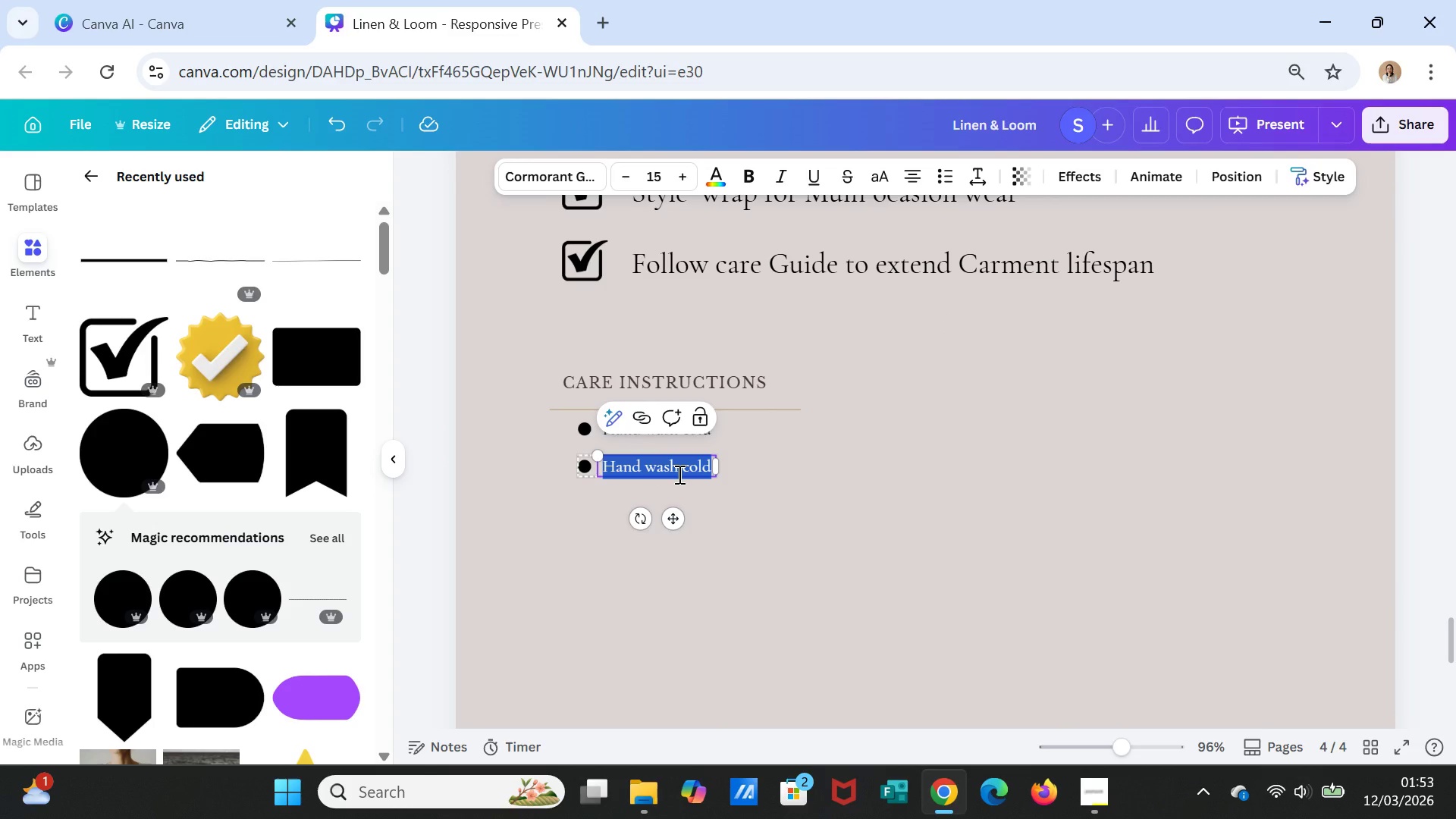 
key(Shift+ShiftLeft)
 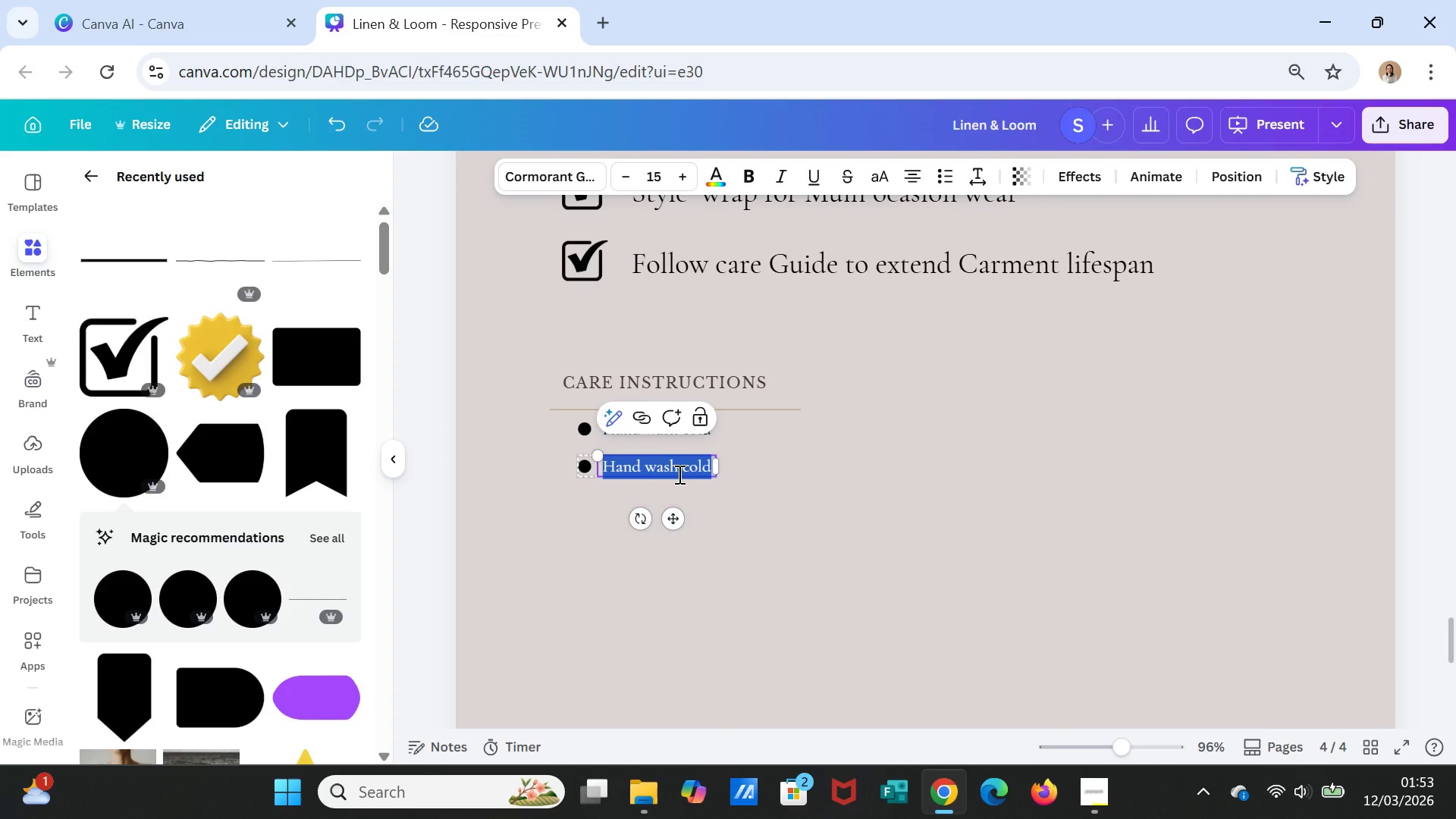 
key(CapsLock)
 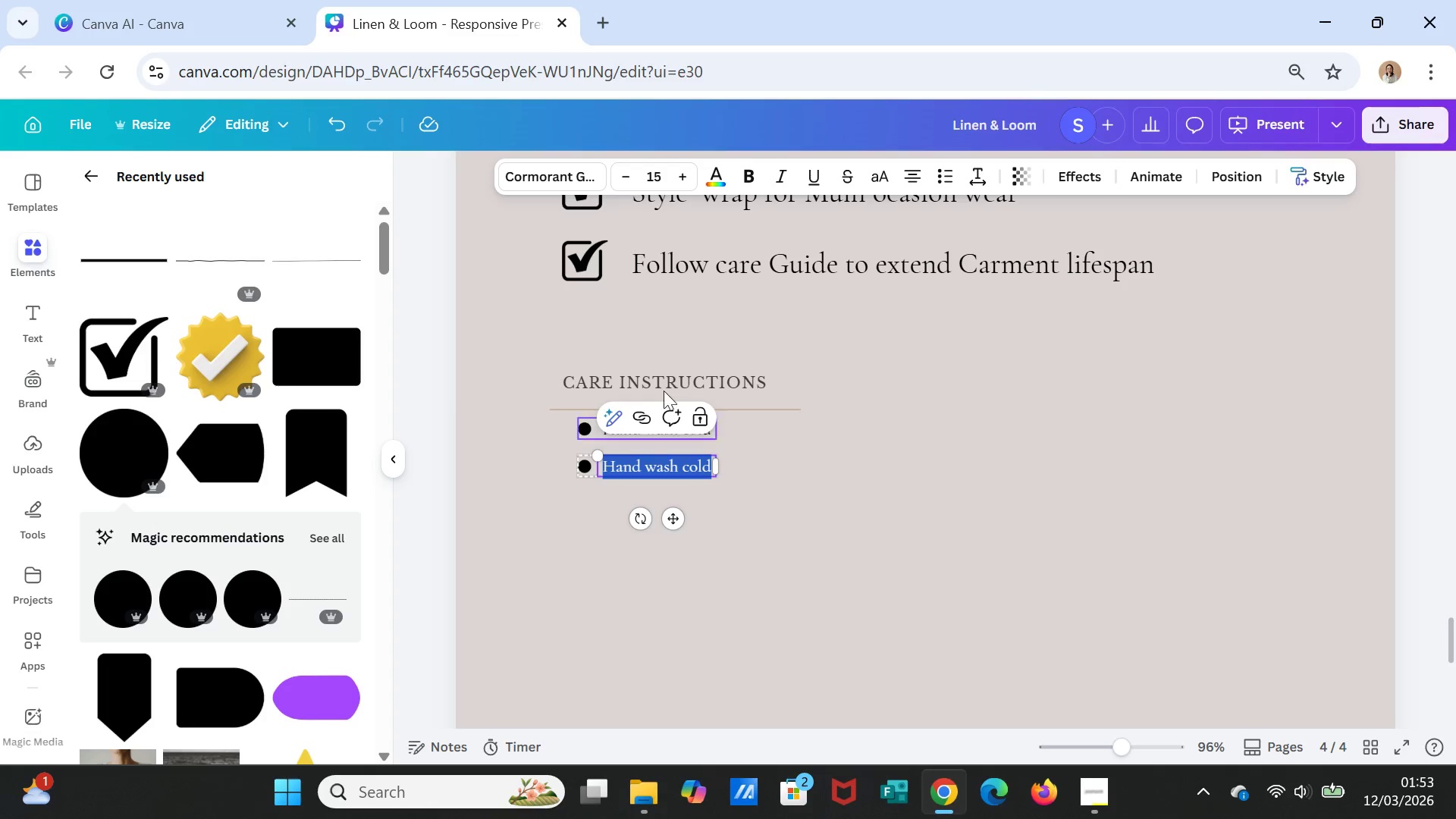 
type(Hang to Dry)
 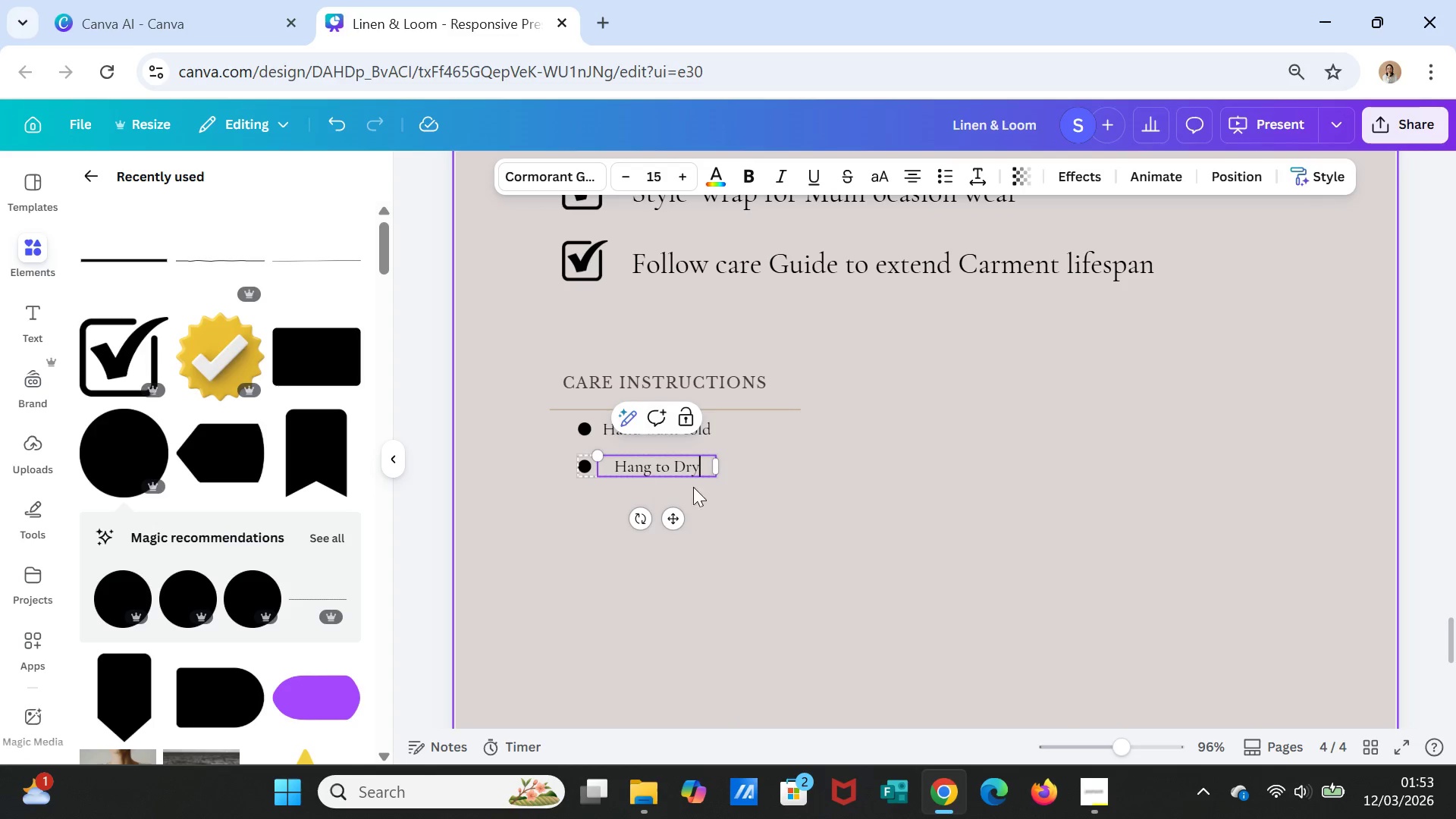 
left_click([845, 515])
 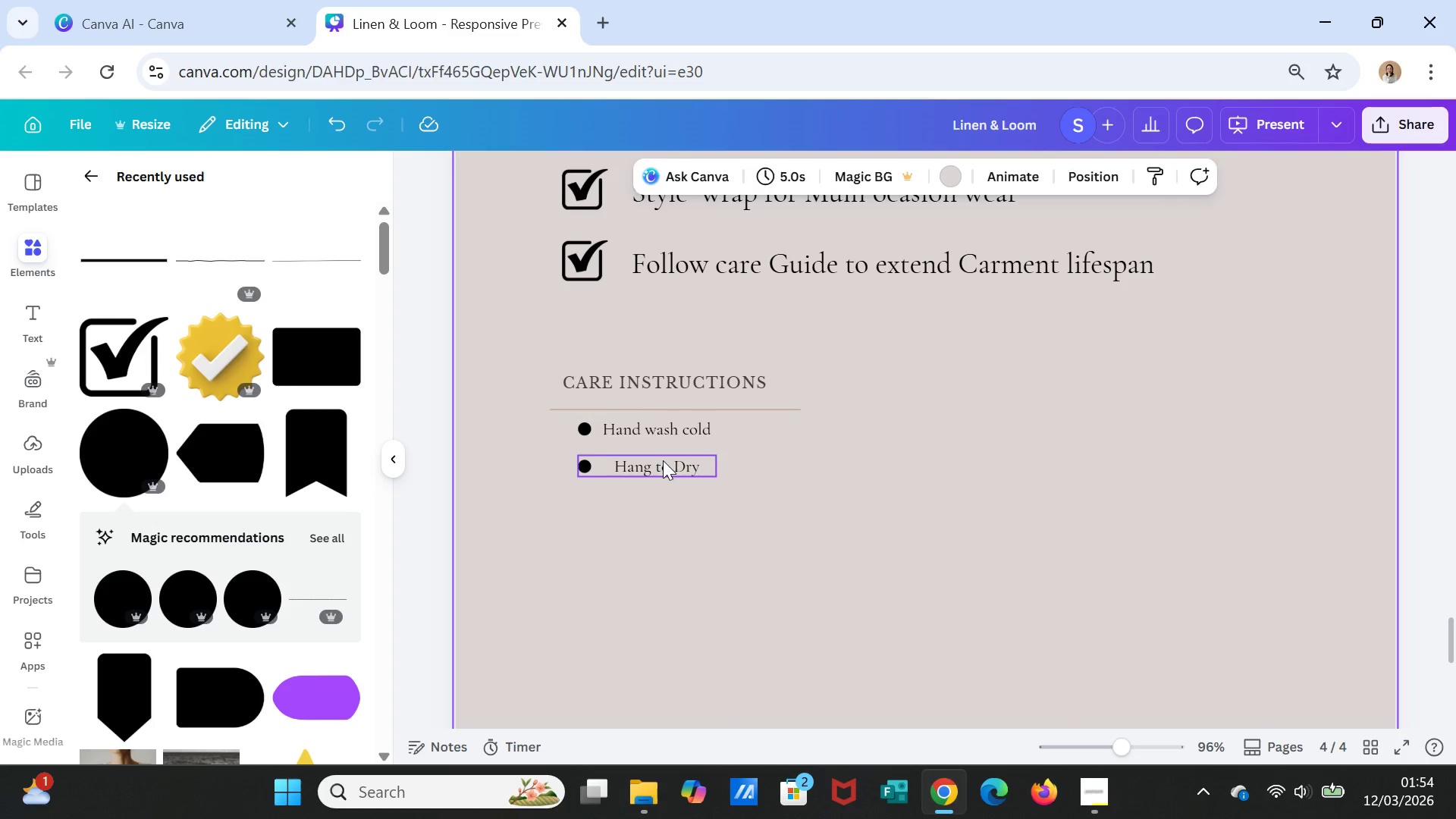 
double_click([663, 462])
 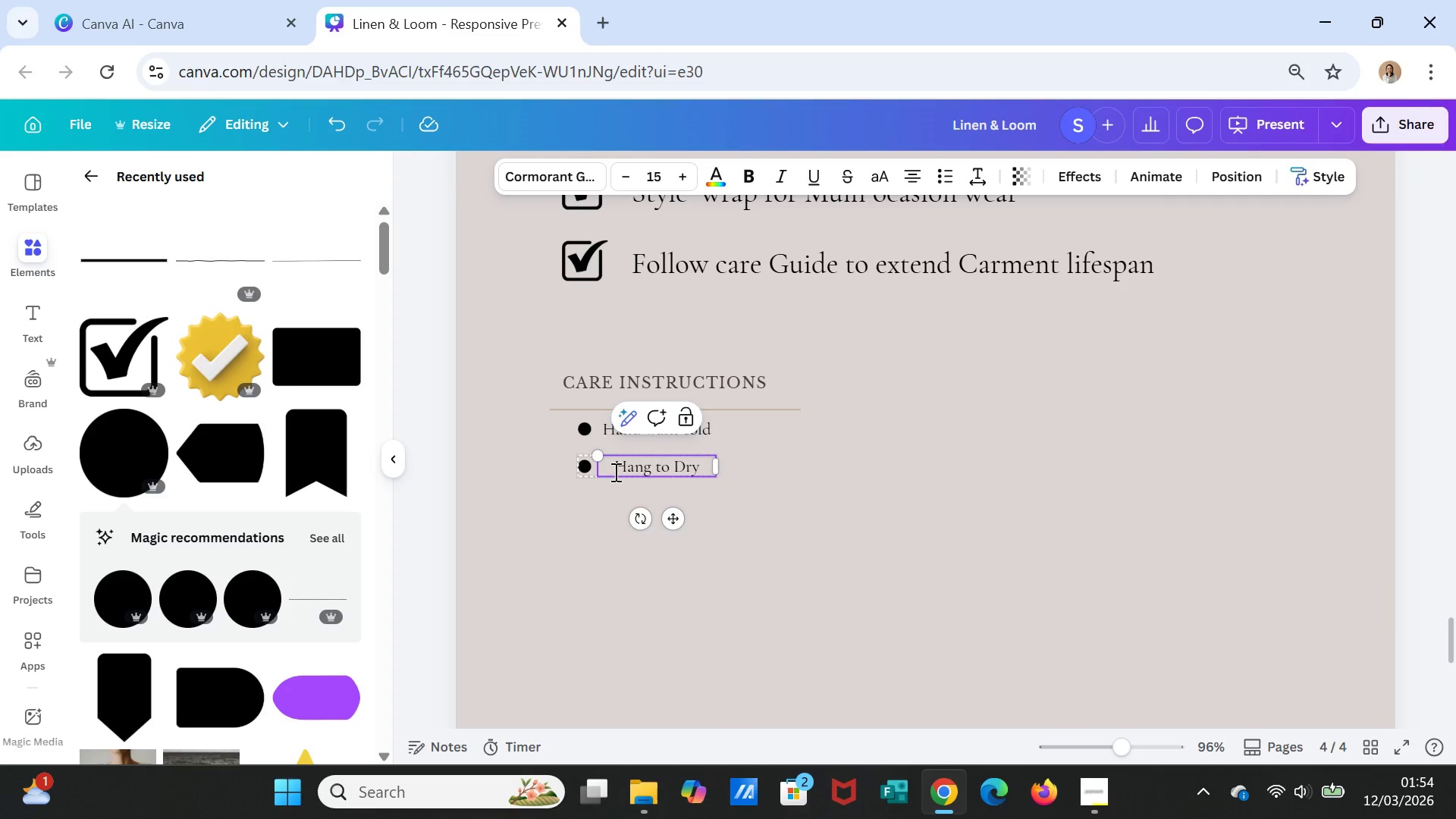 
left_click([614, 472])
 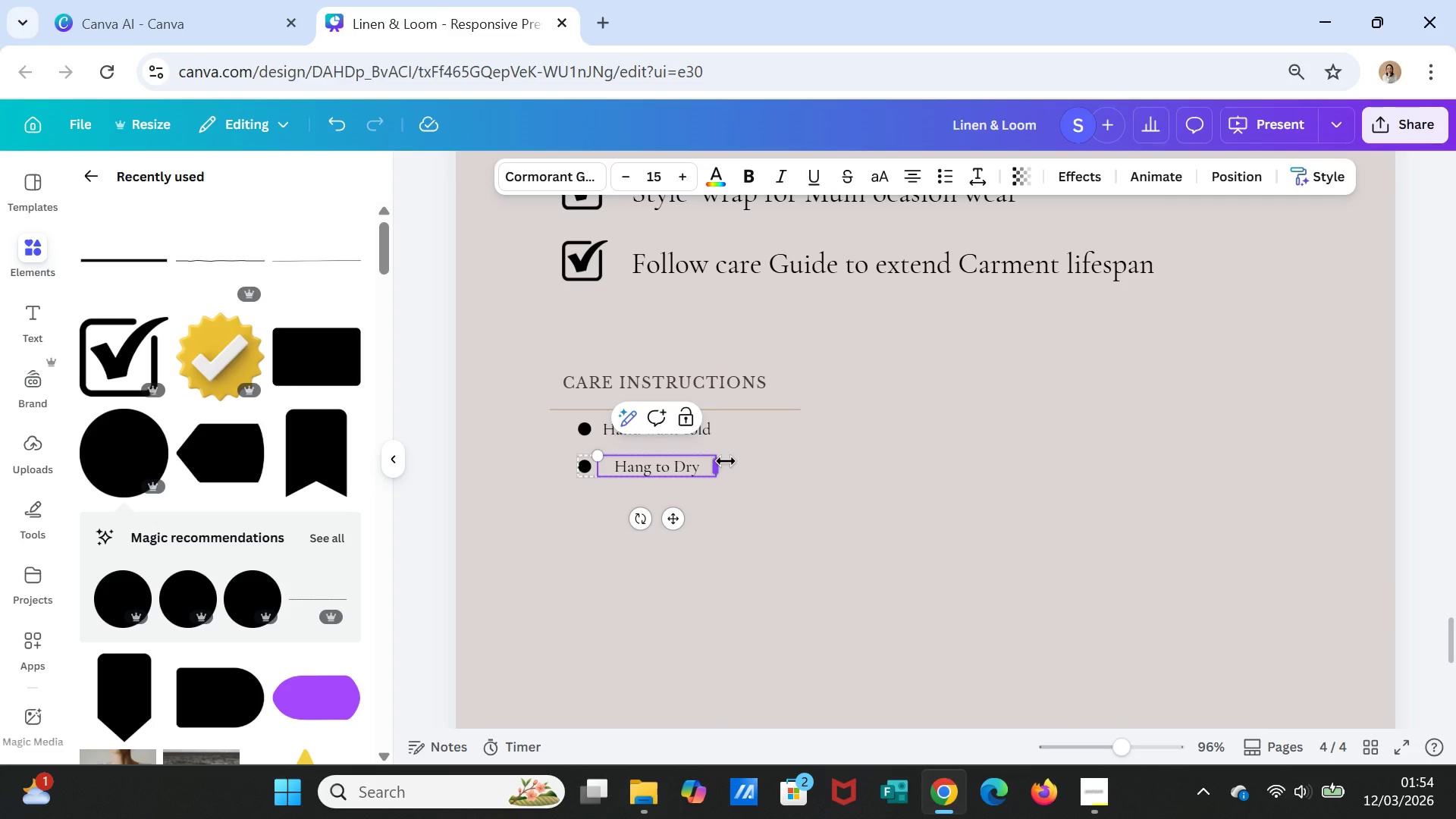 
key(Backspace)
 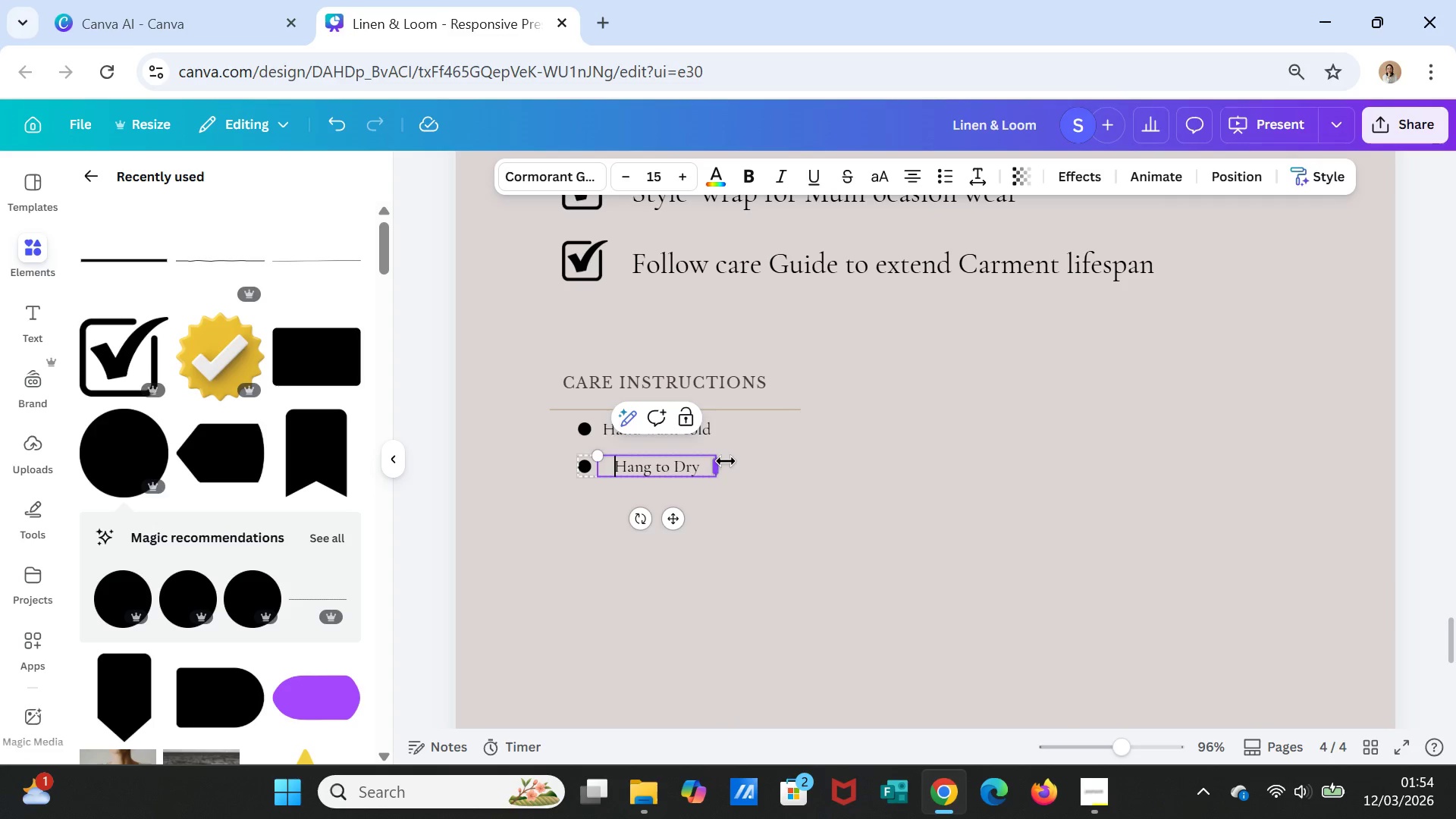 
key(Backspace)
 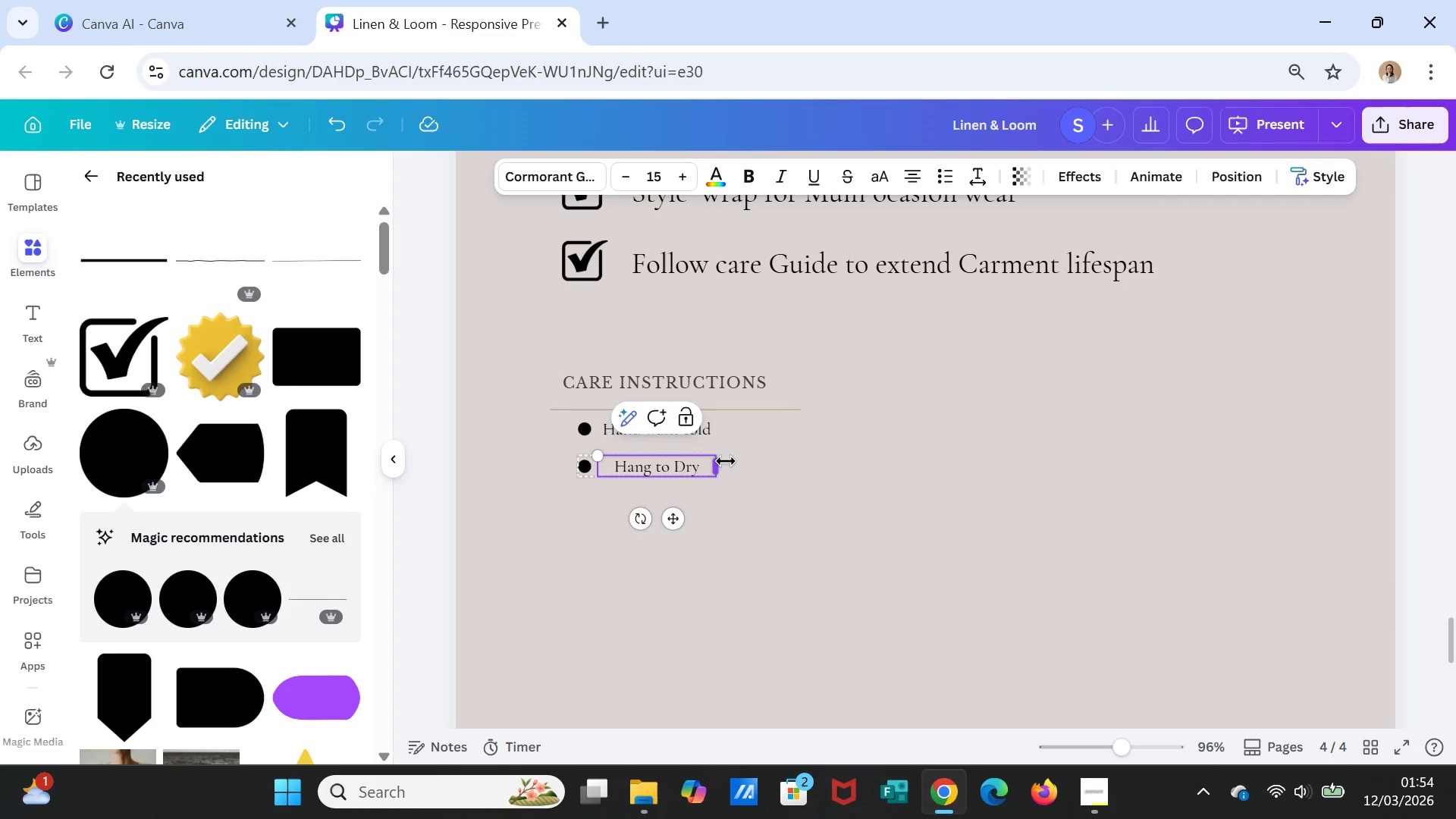 
key(Backspace)
 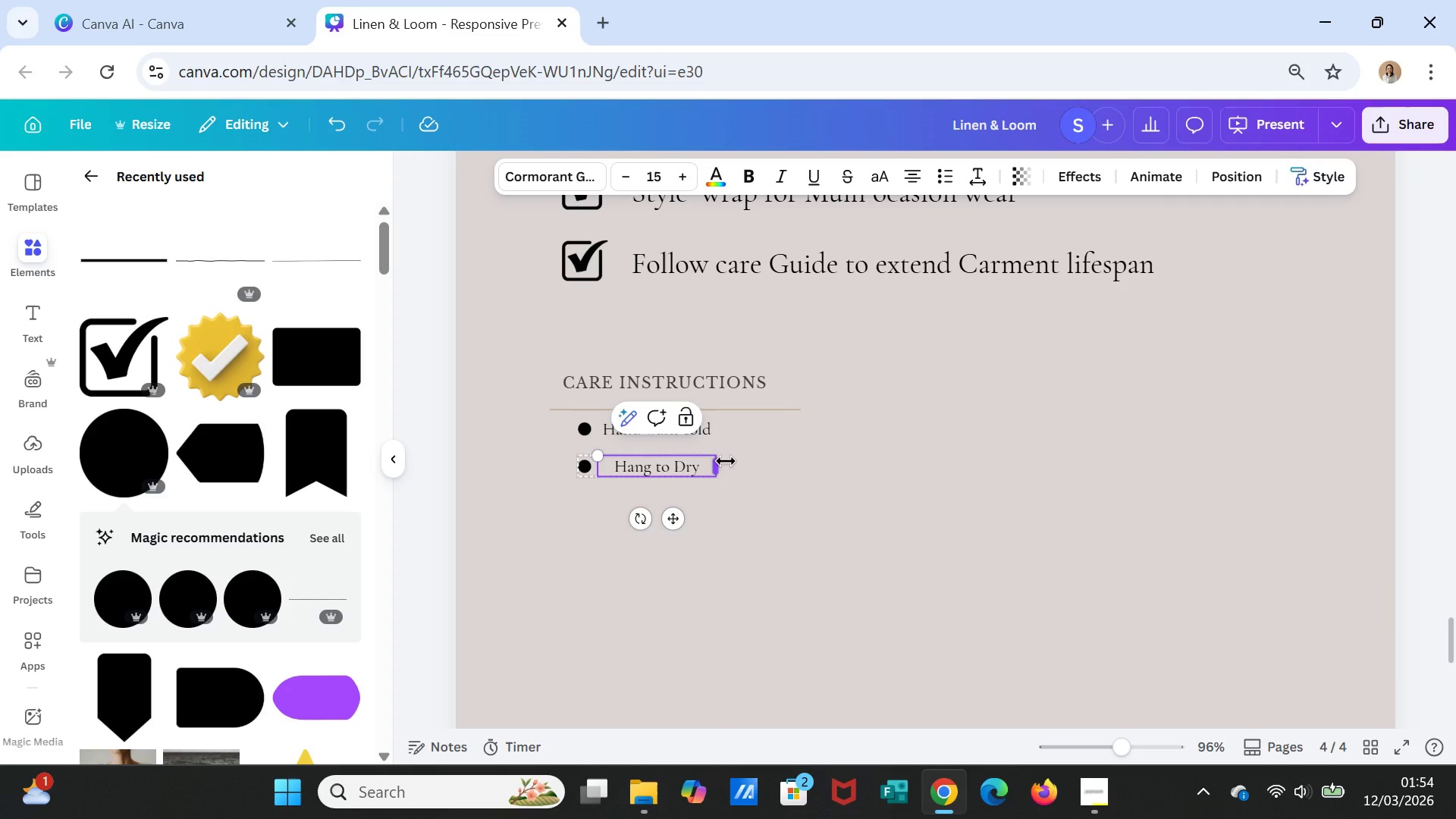 
key(Backspace)
 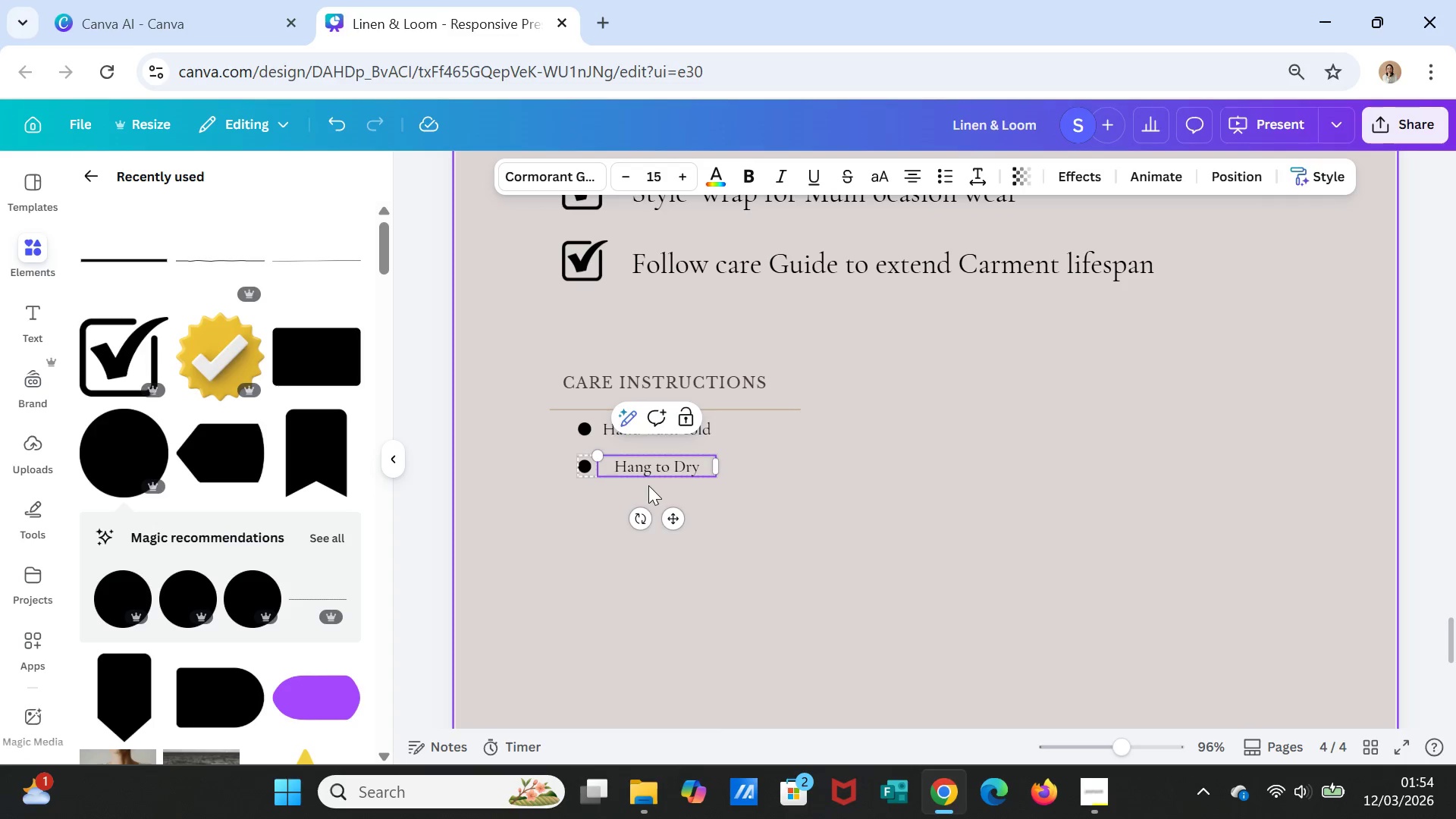 
double_click([657, 466])
 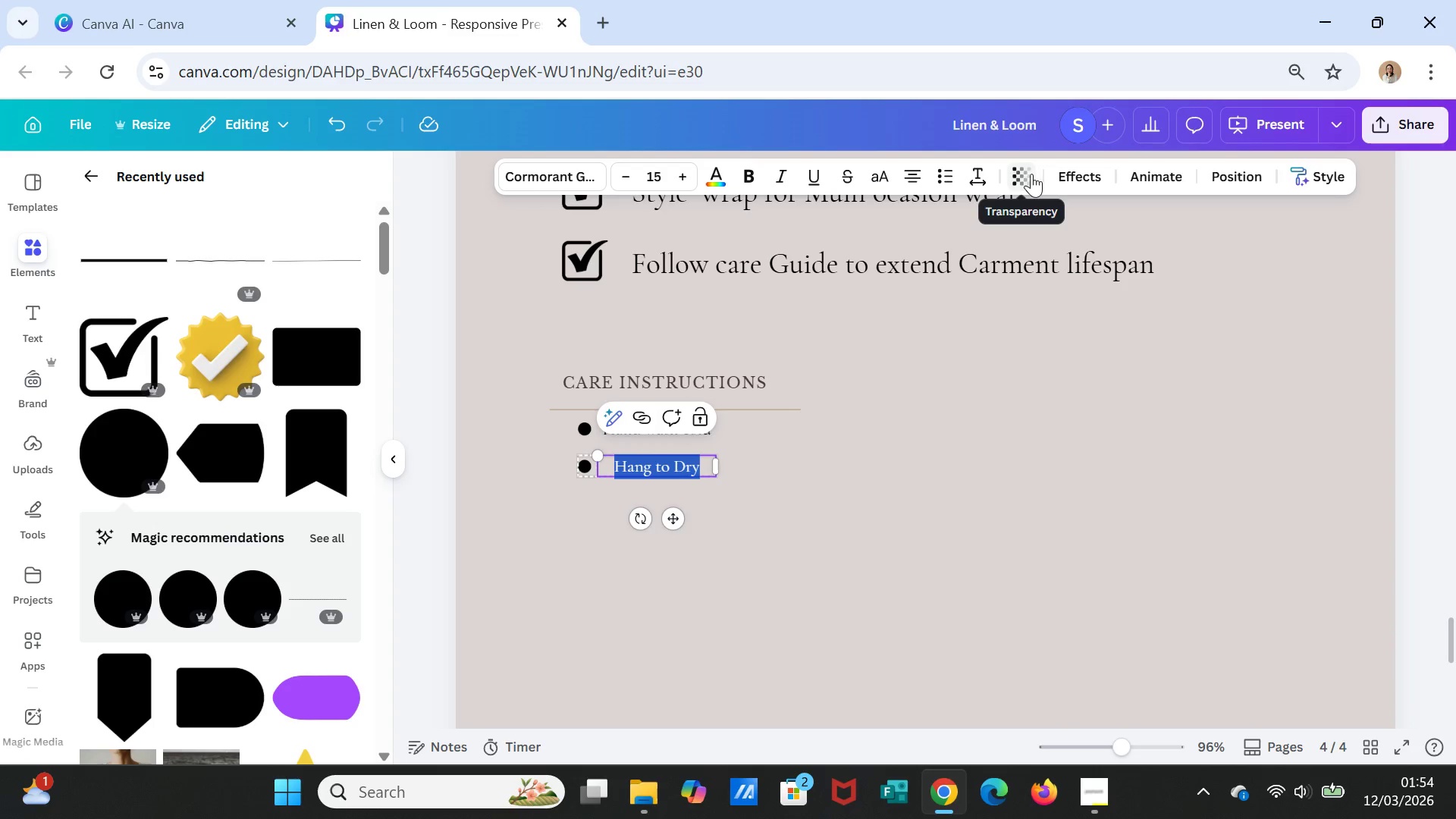 
left_click([923, 177])
 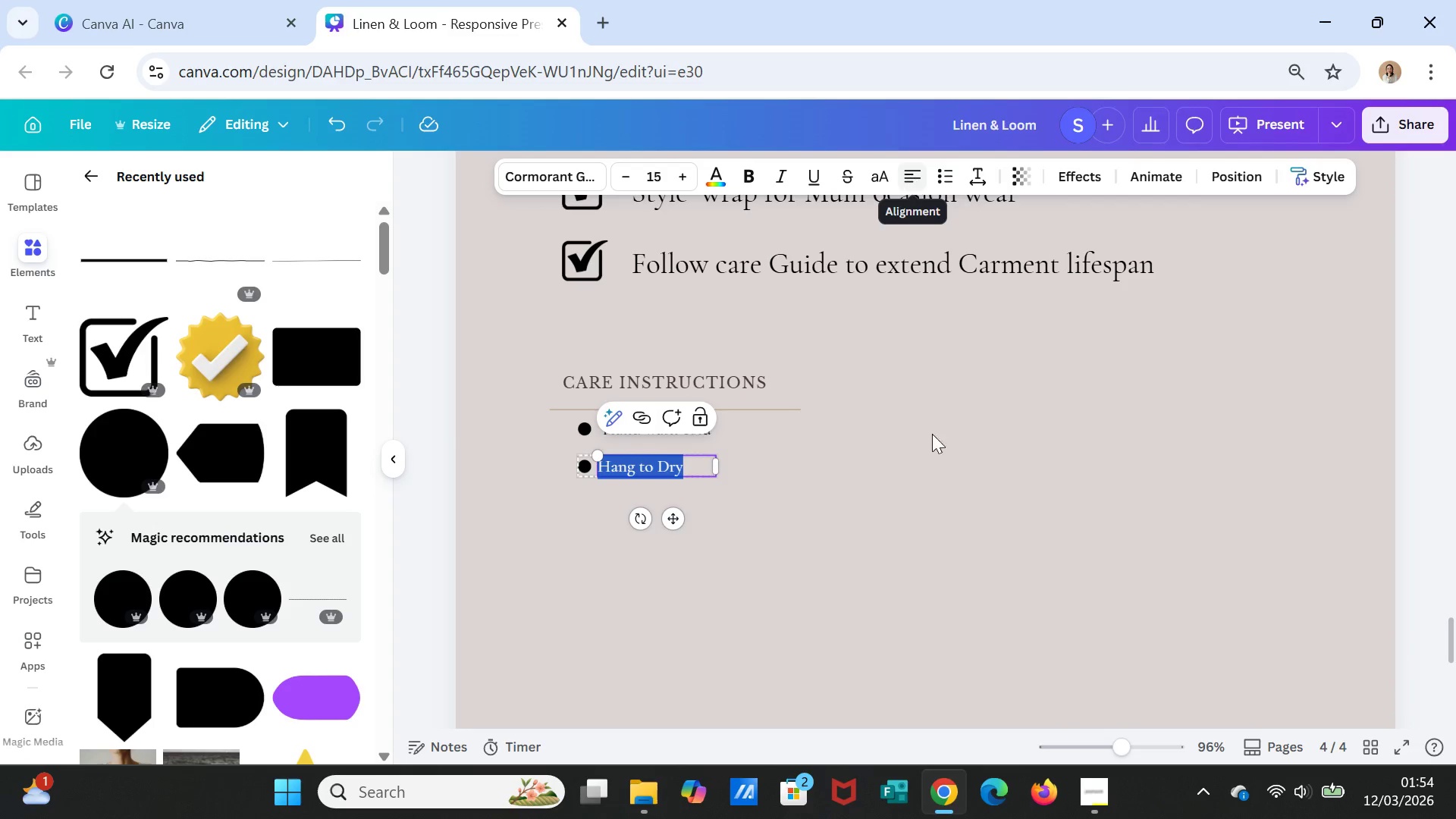 
left_click([955, 580])
 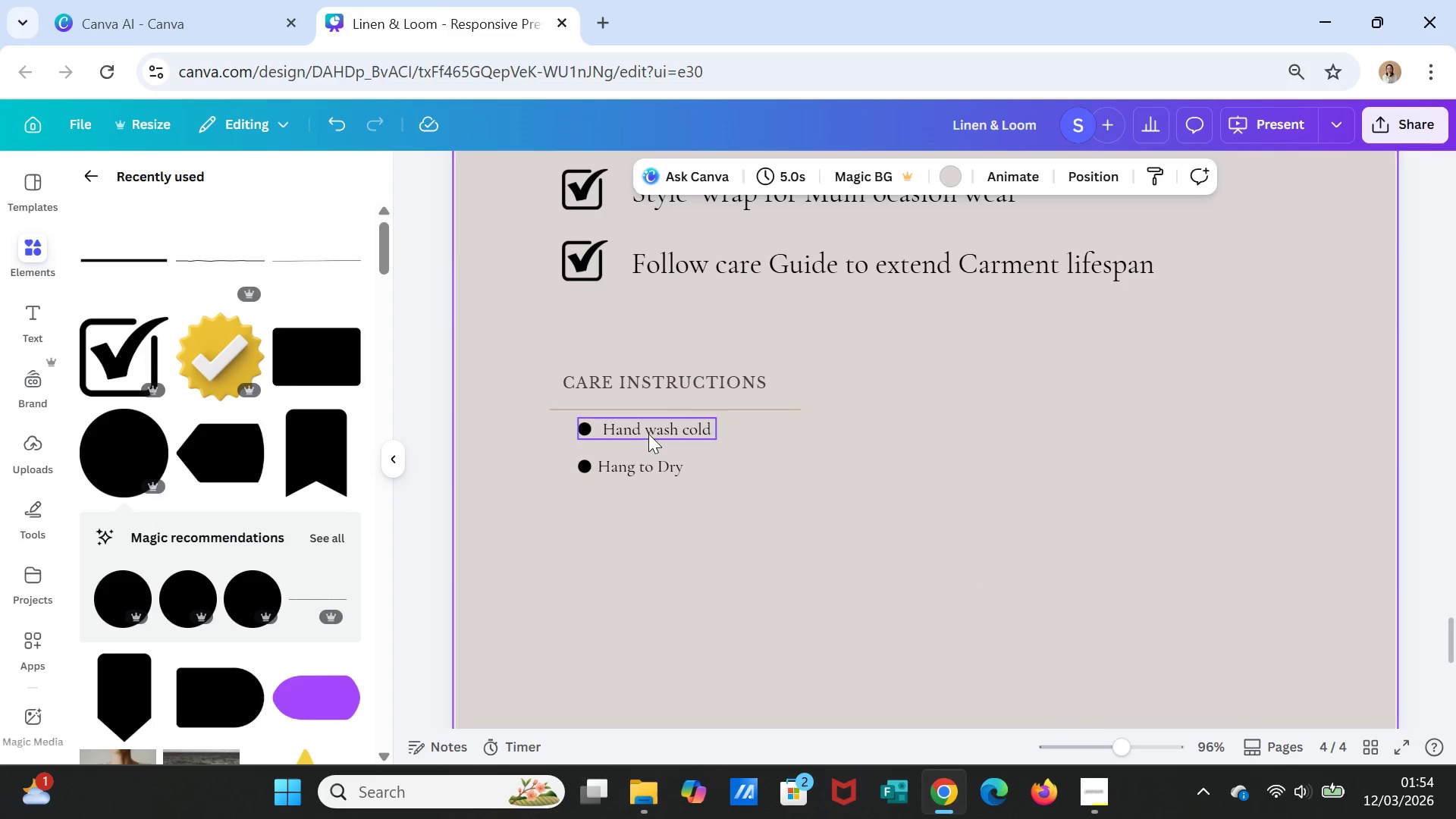 
double_click([647, 429])
 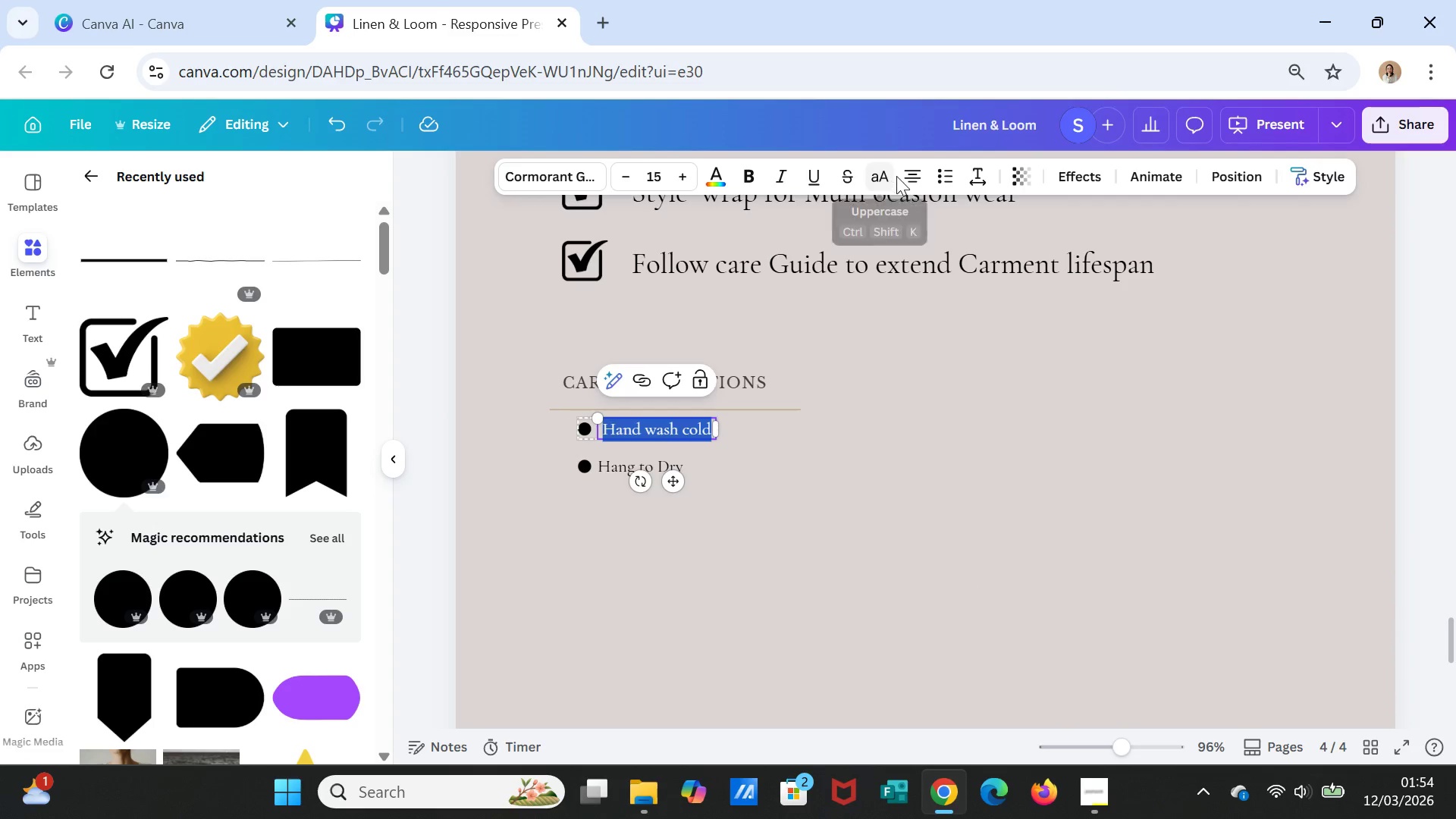 
left_click([877, 171])
 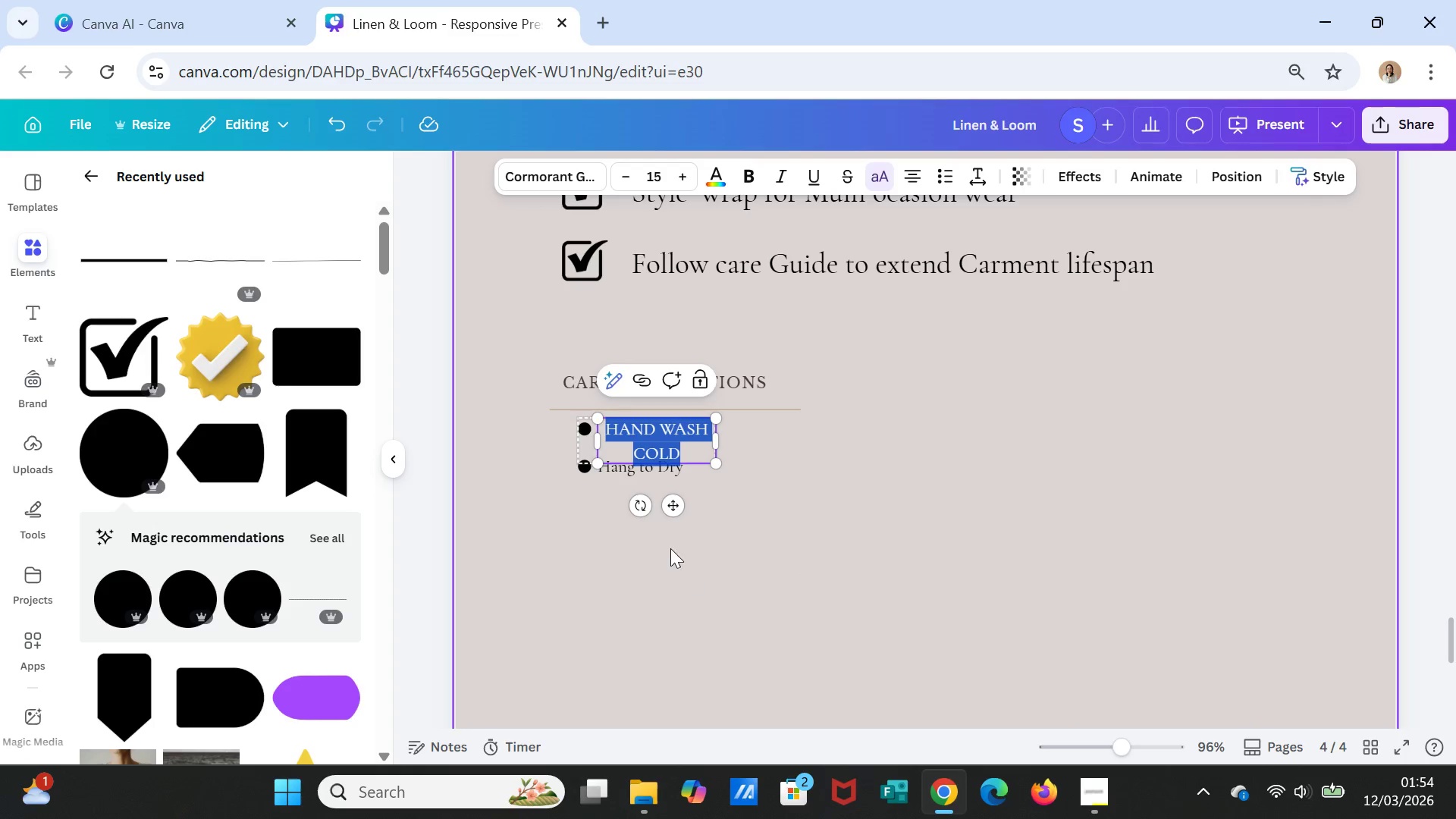 
left_click([794, 485])
 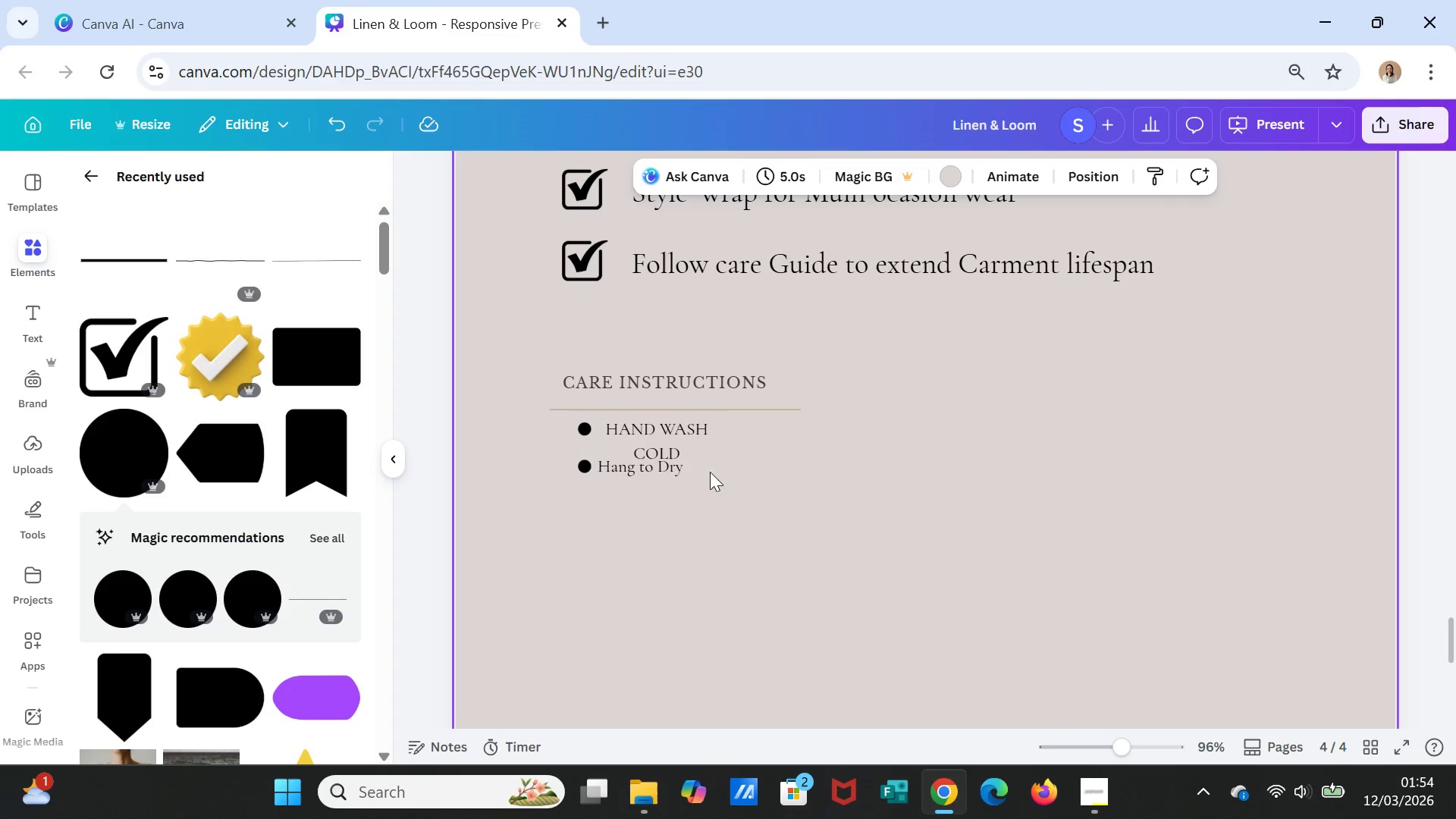 
left_click([667, 441])
 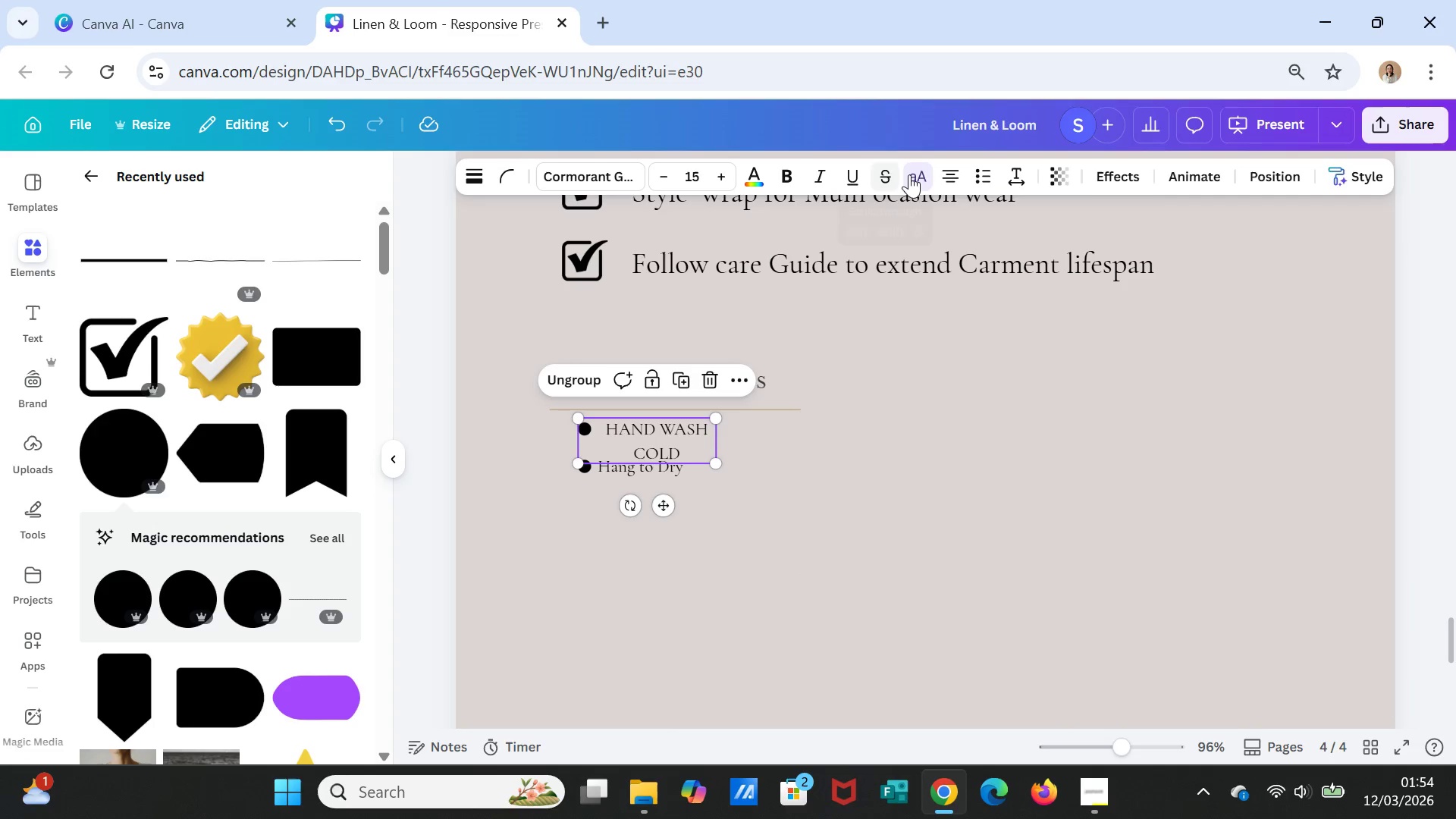 
double_click([917, 172])
 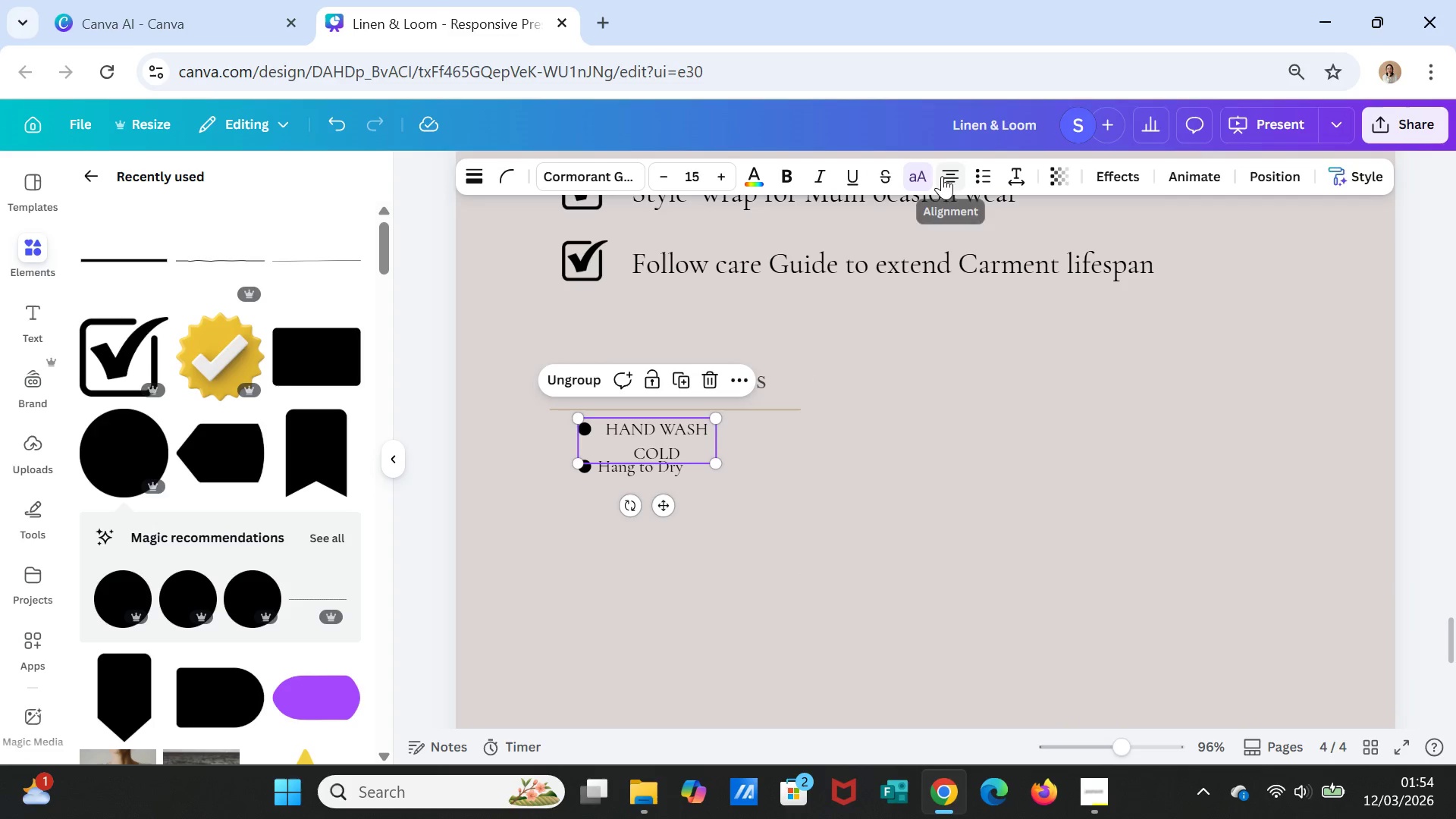 
left_click([921, 172])
 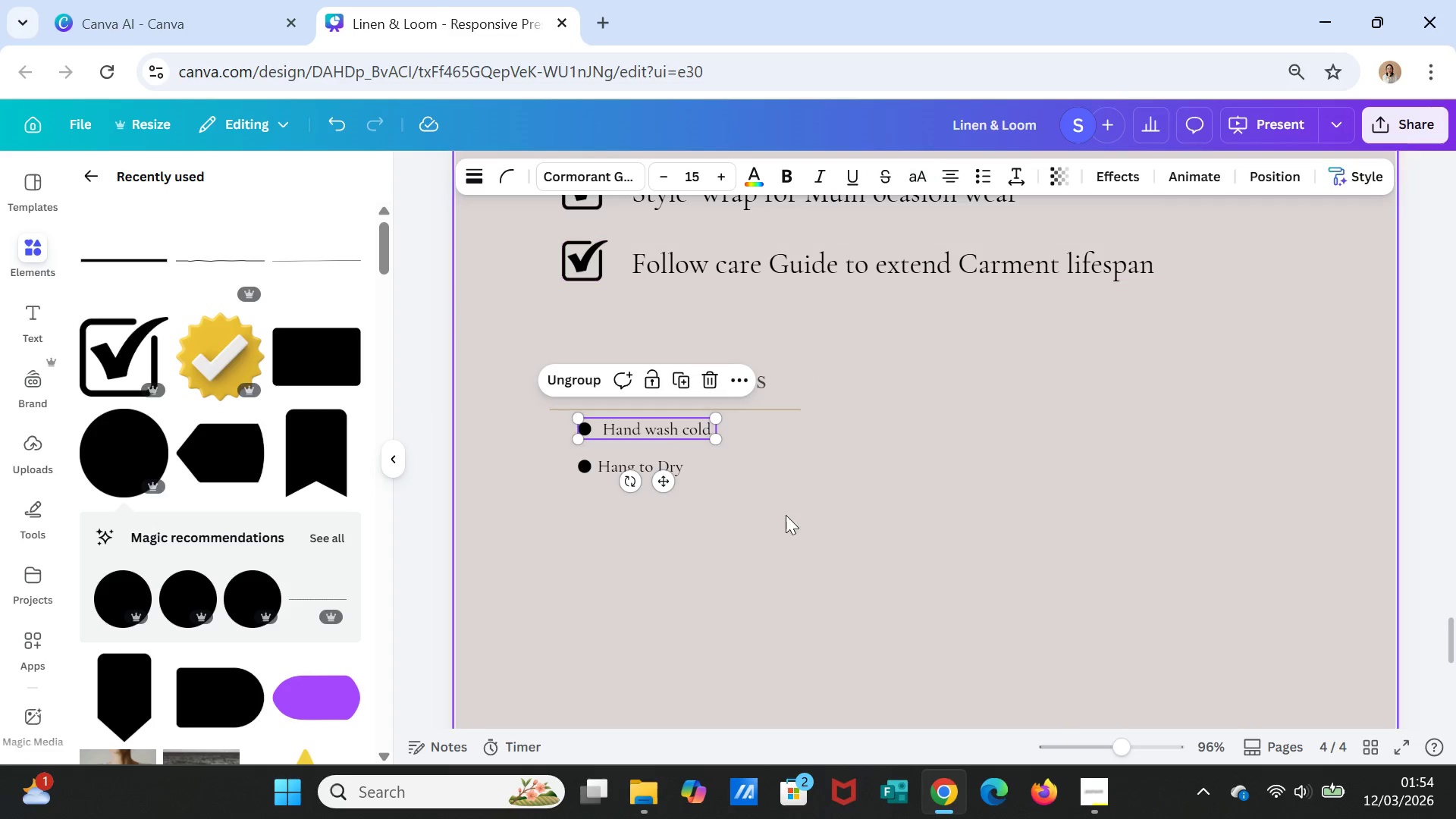 
double_click([782, 521])
 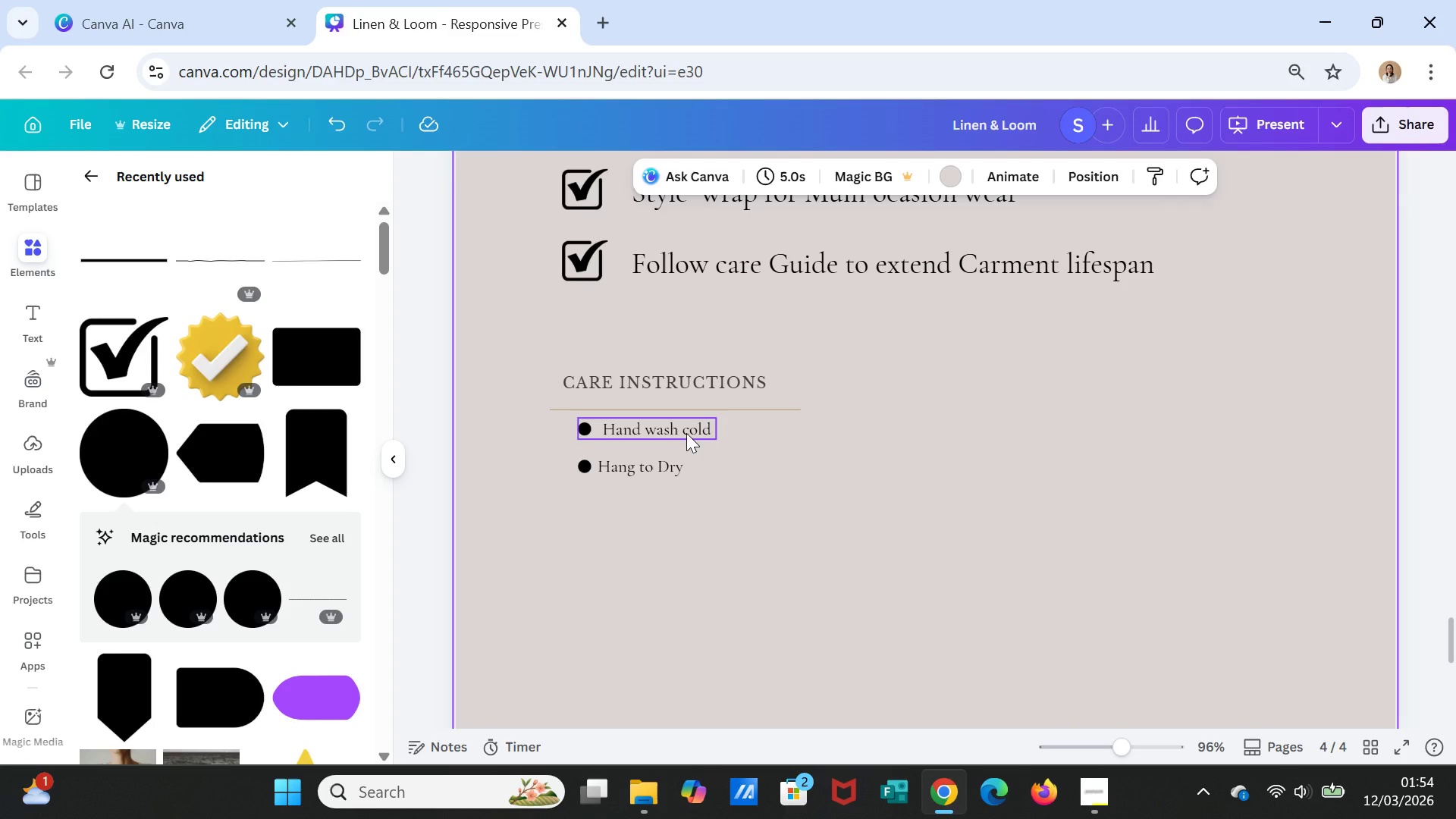 
double_click([825, 440])
 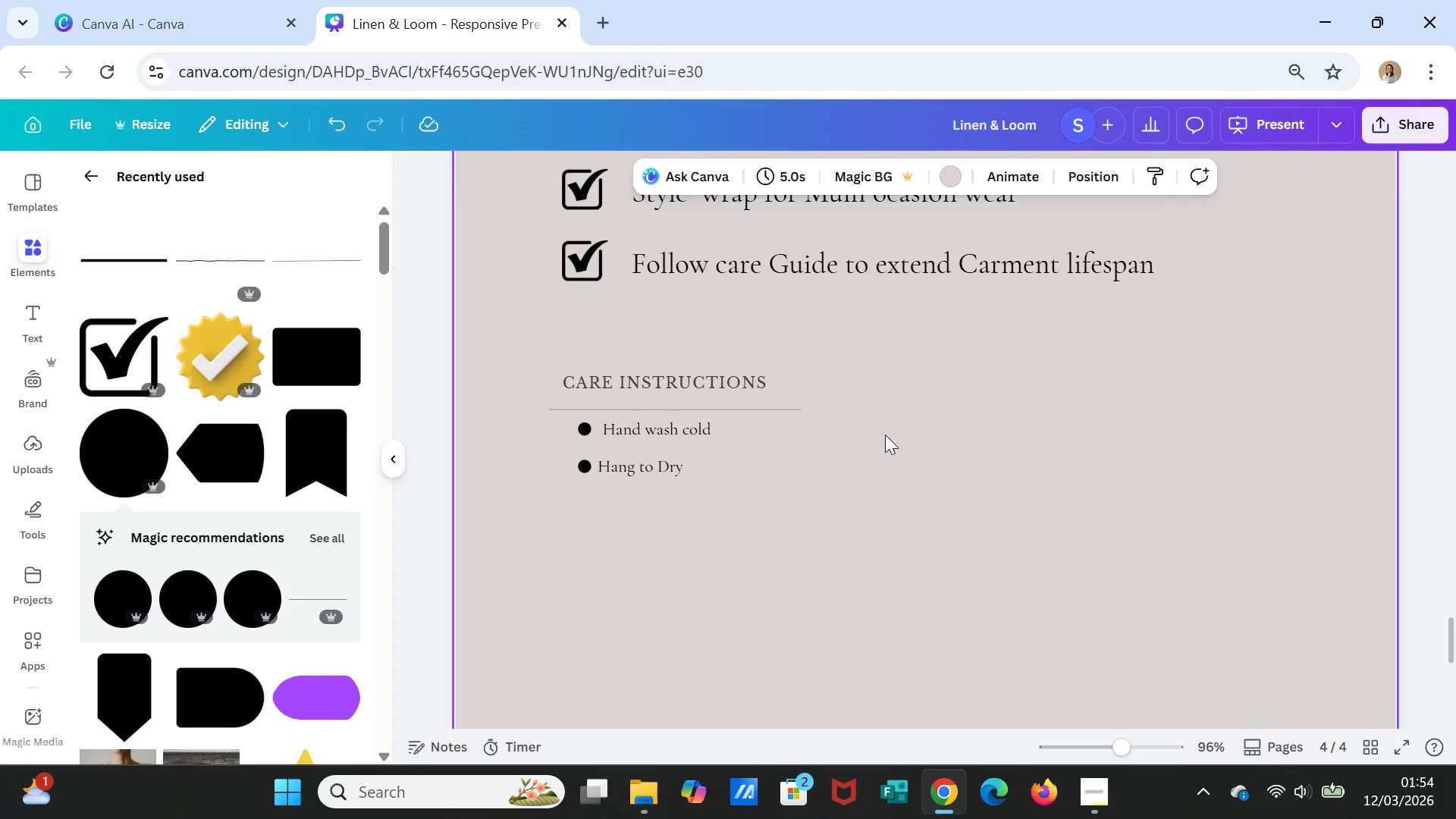 
left_click([680, 388])
 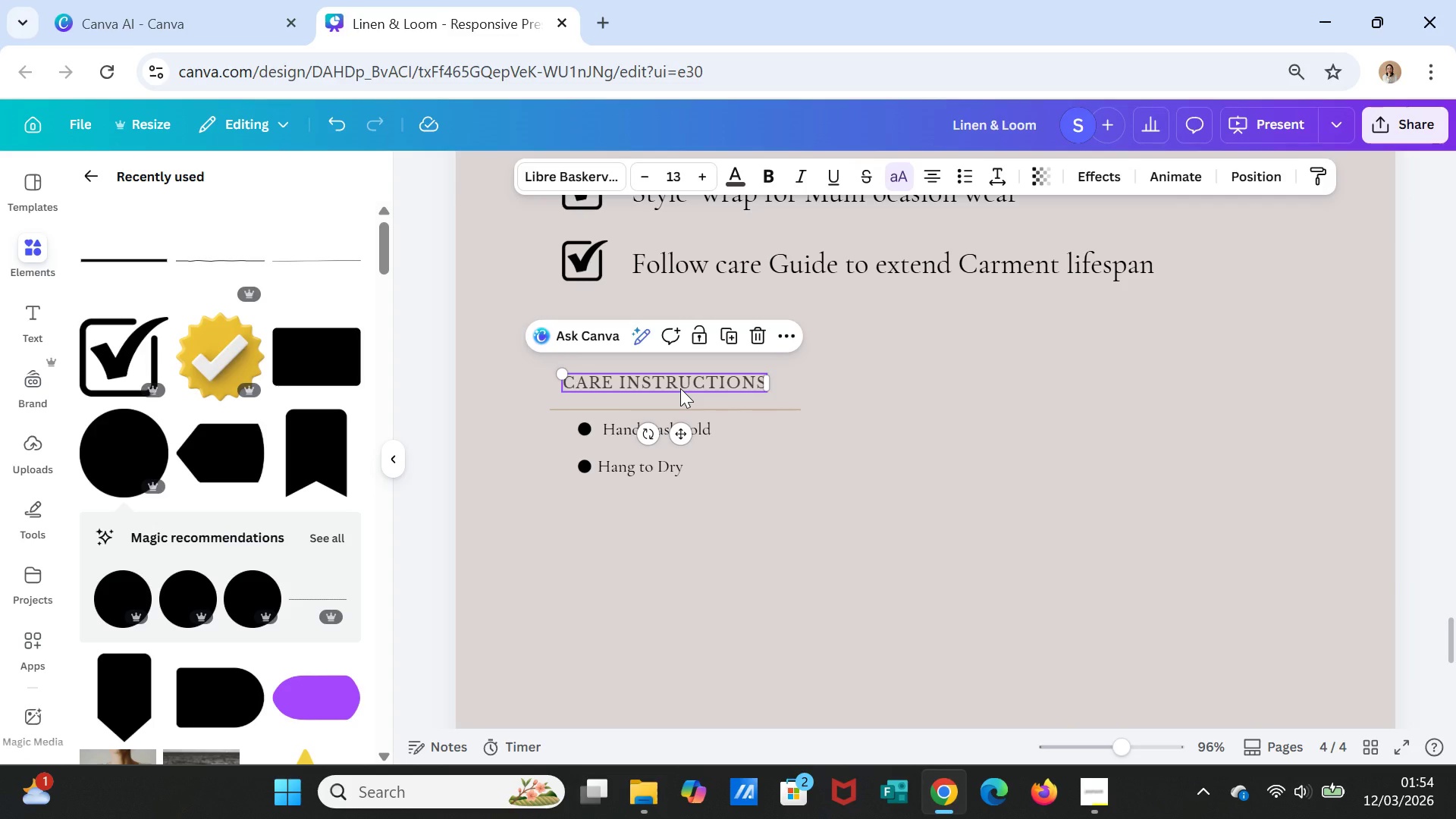 
key(Control+C)
 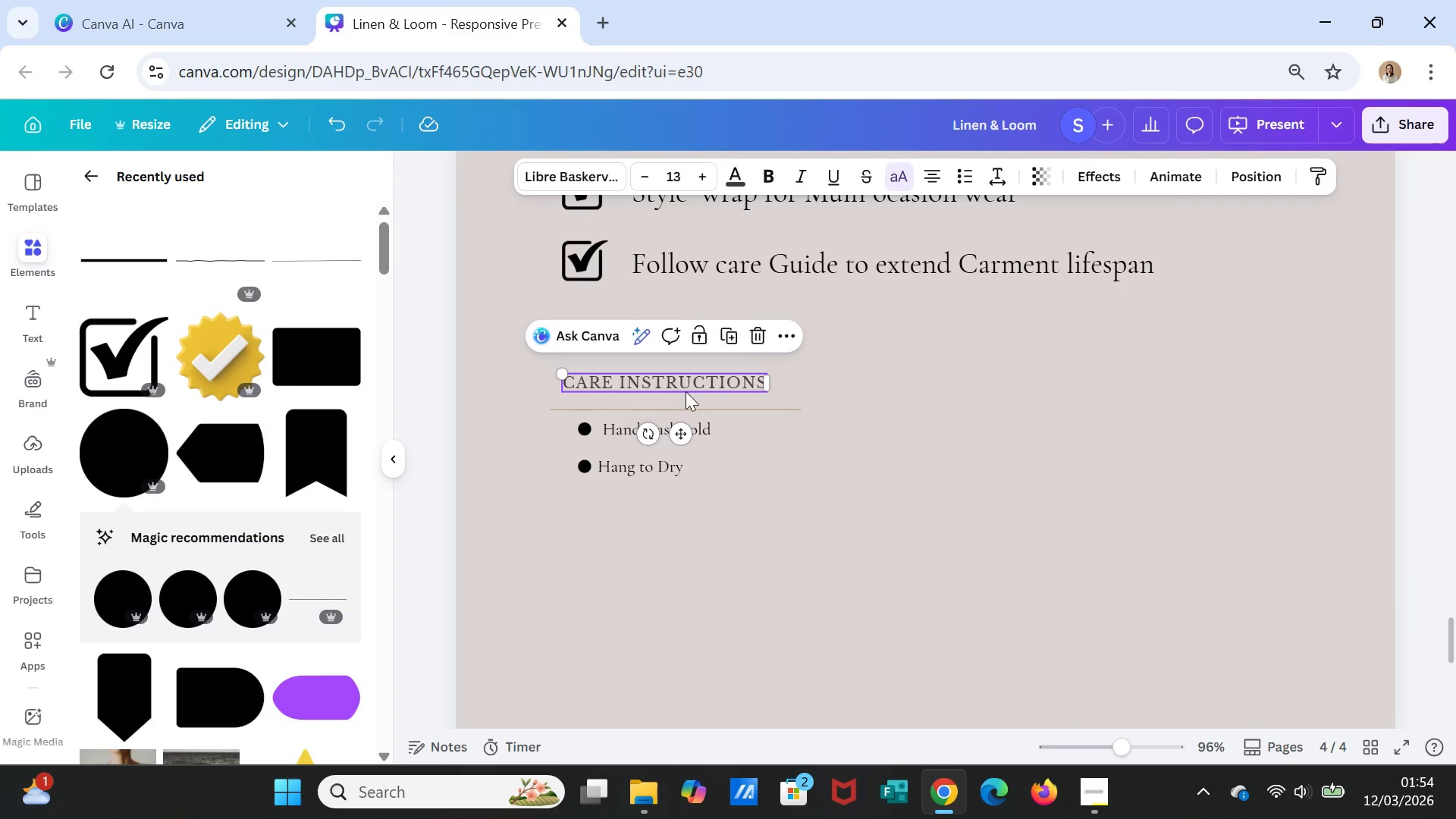 
key(Control+V)
 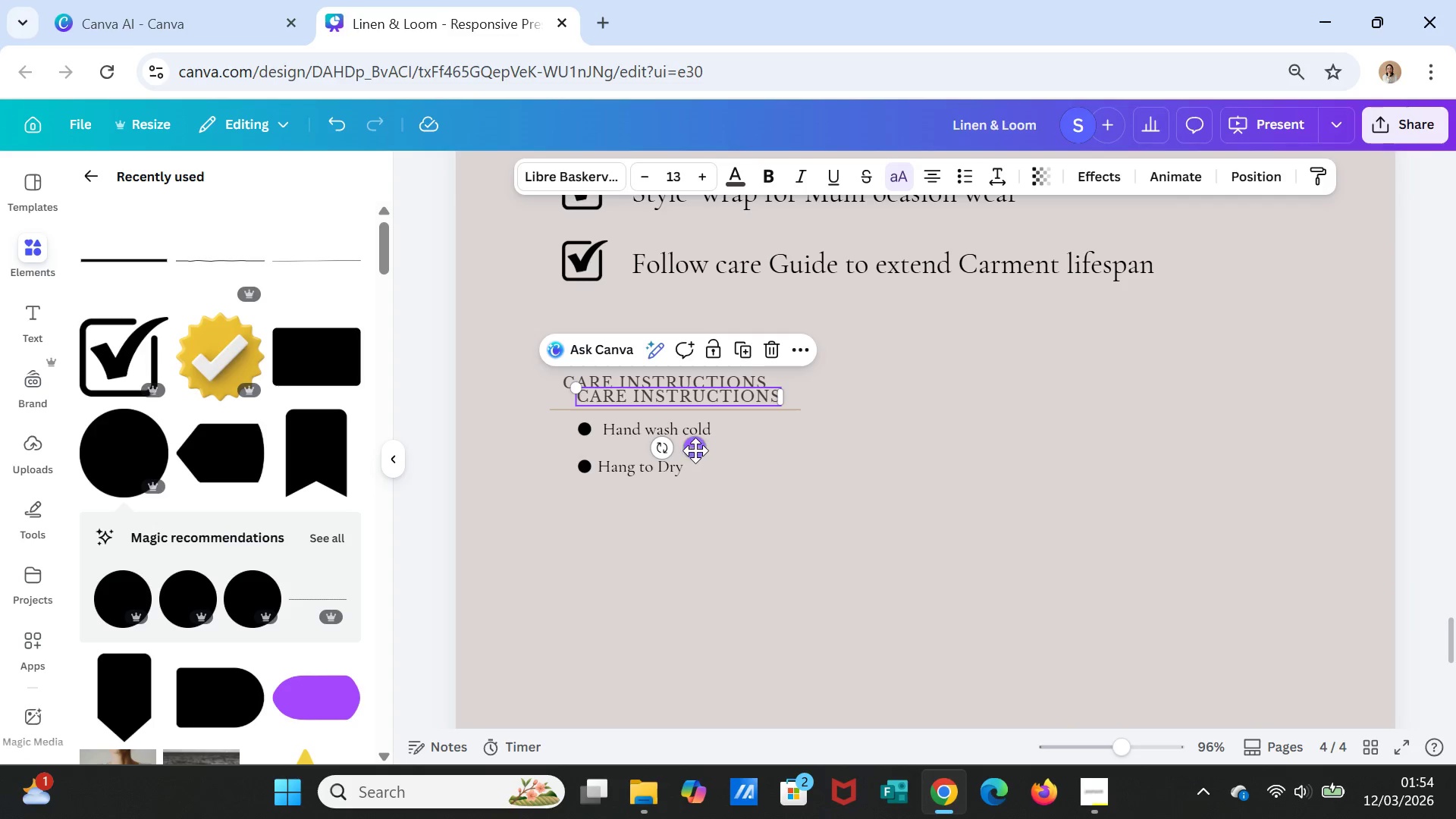 
left_click_drag(start_coordinate=[695, 450], to_coordinate=[686, 595])
 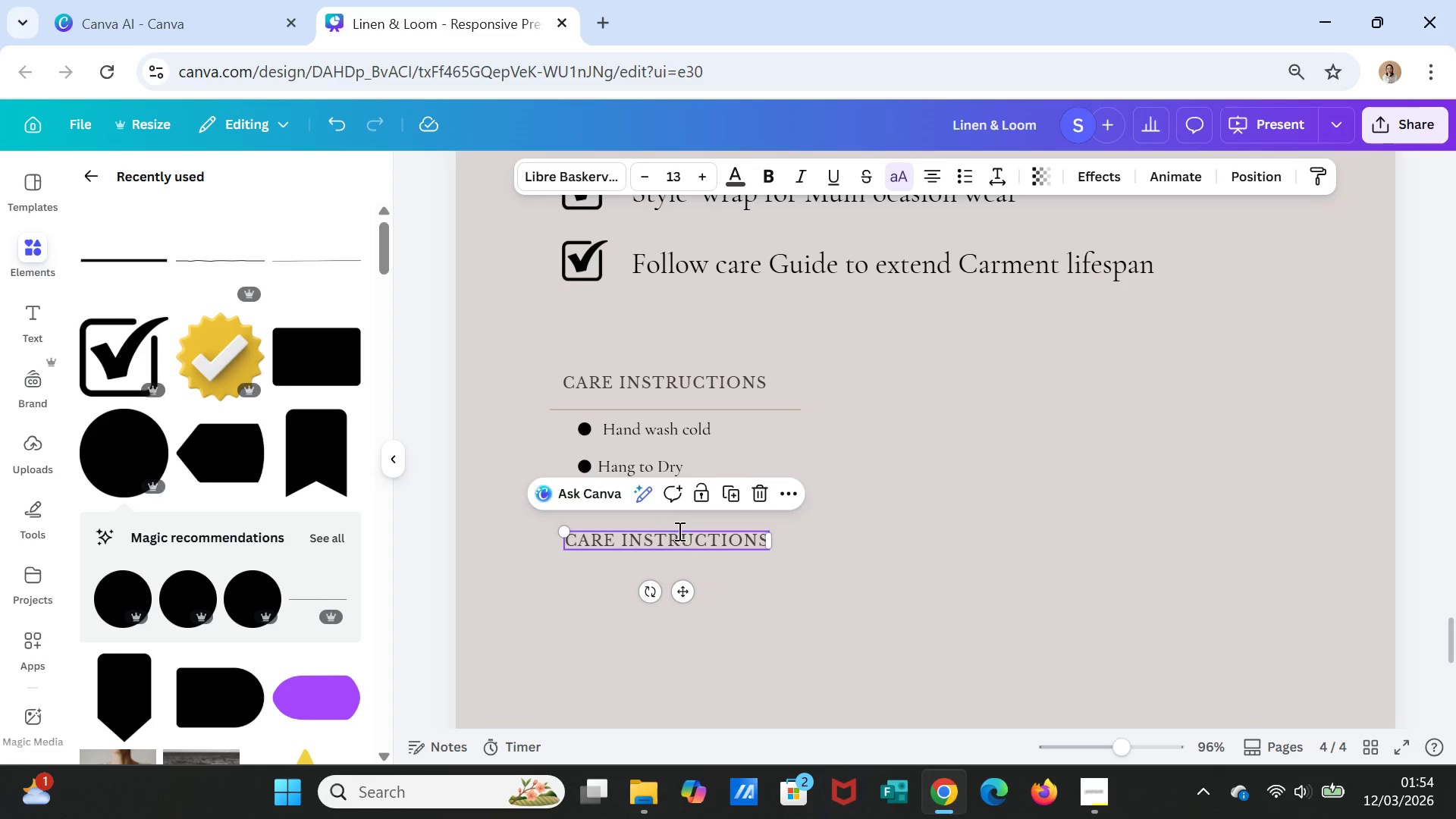 
double_click([678, 531])
 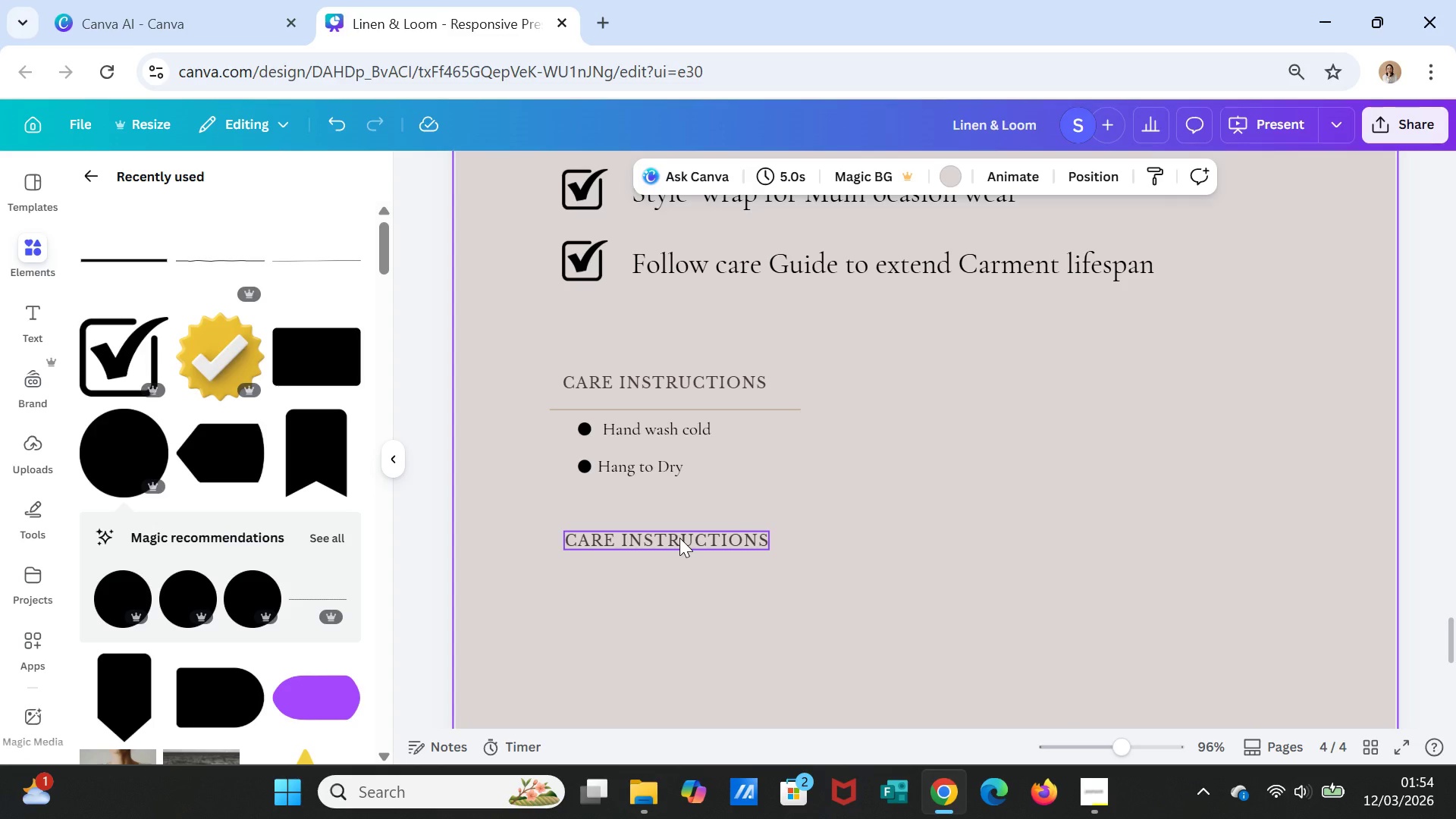 
type(FIT TIPS)
 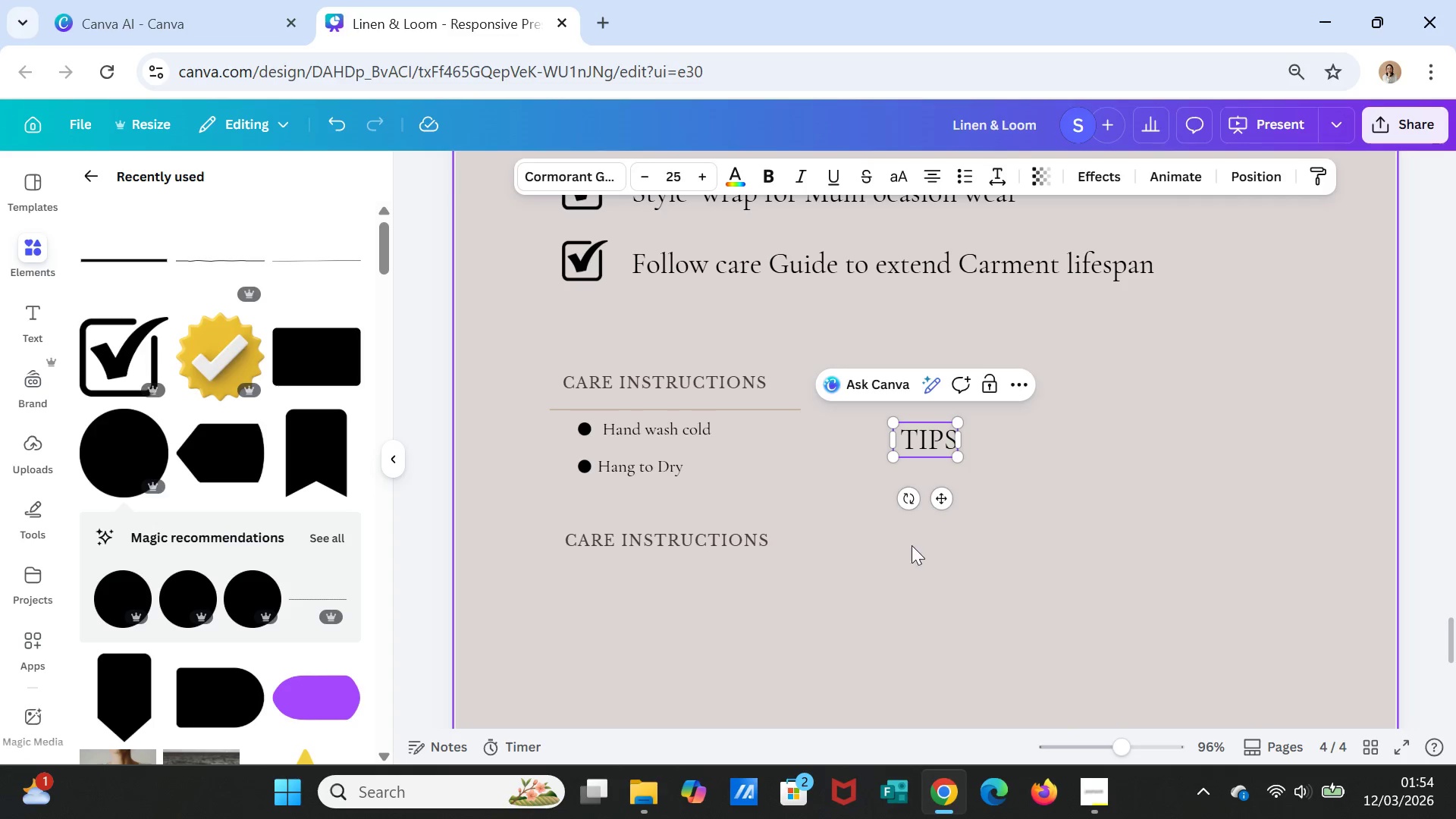 
double_click([921, 539])
 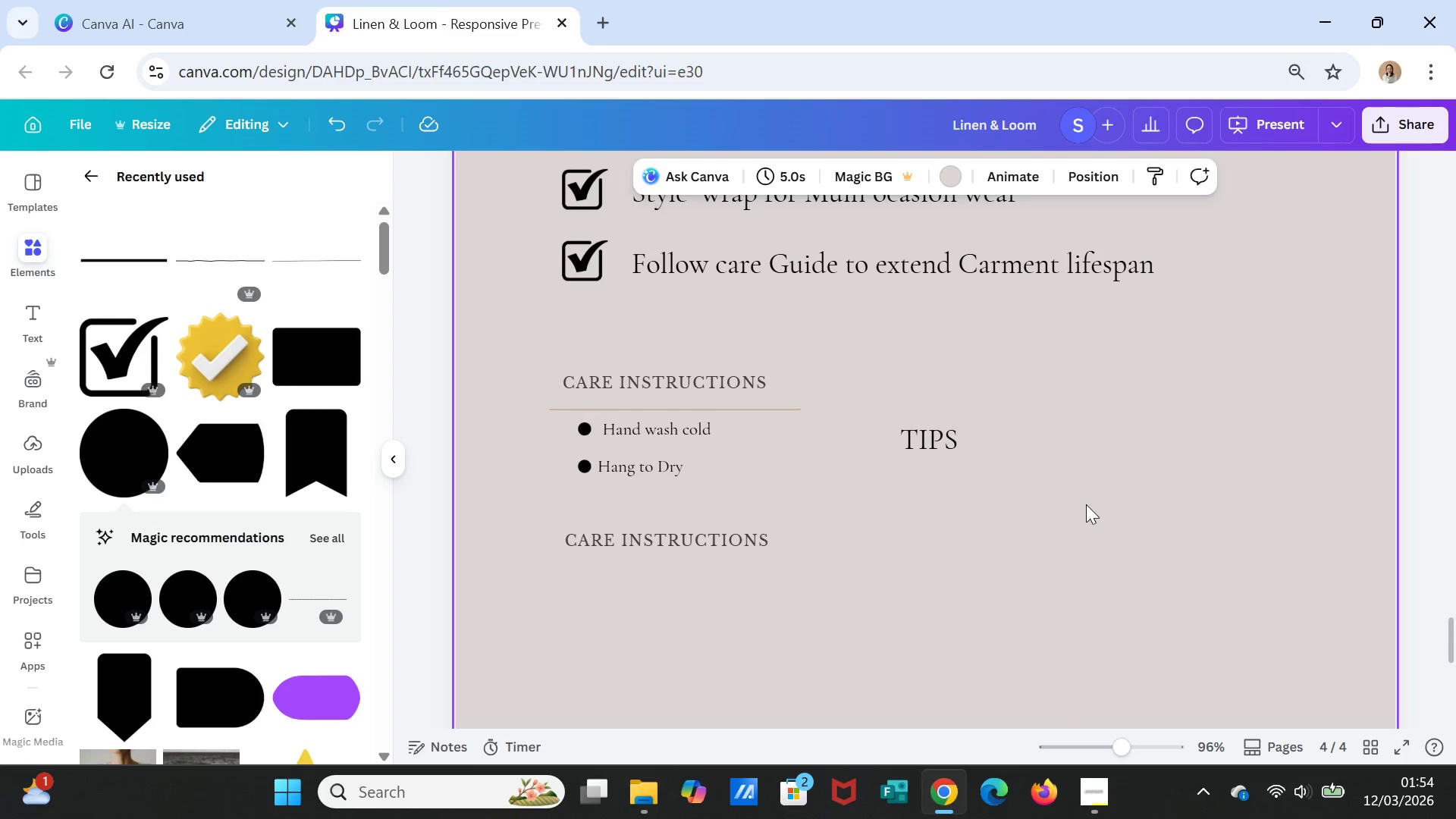 
scroll: coordinate [1091, 535], scroll_direction: up, amount: 5.0
 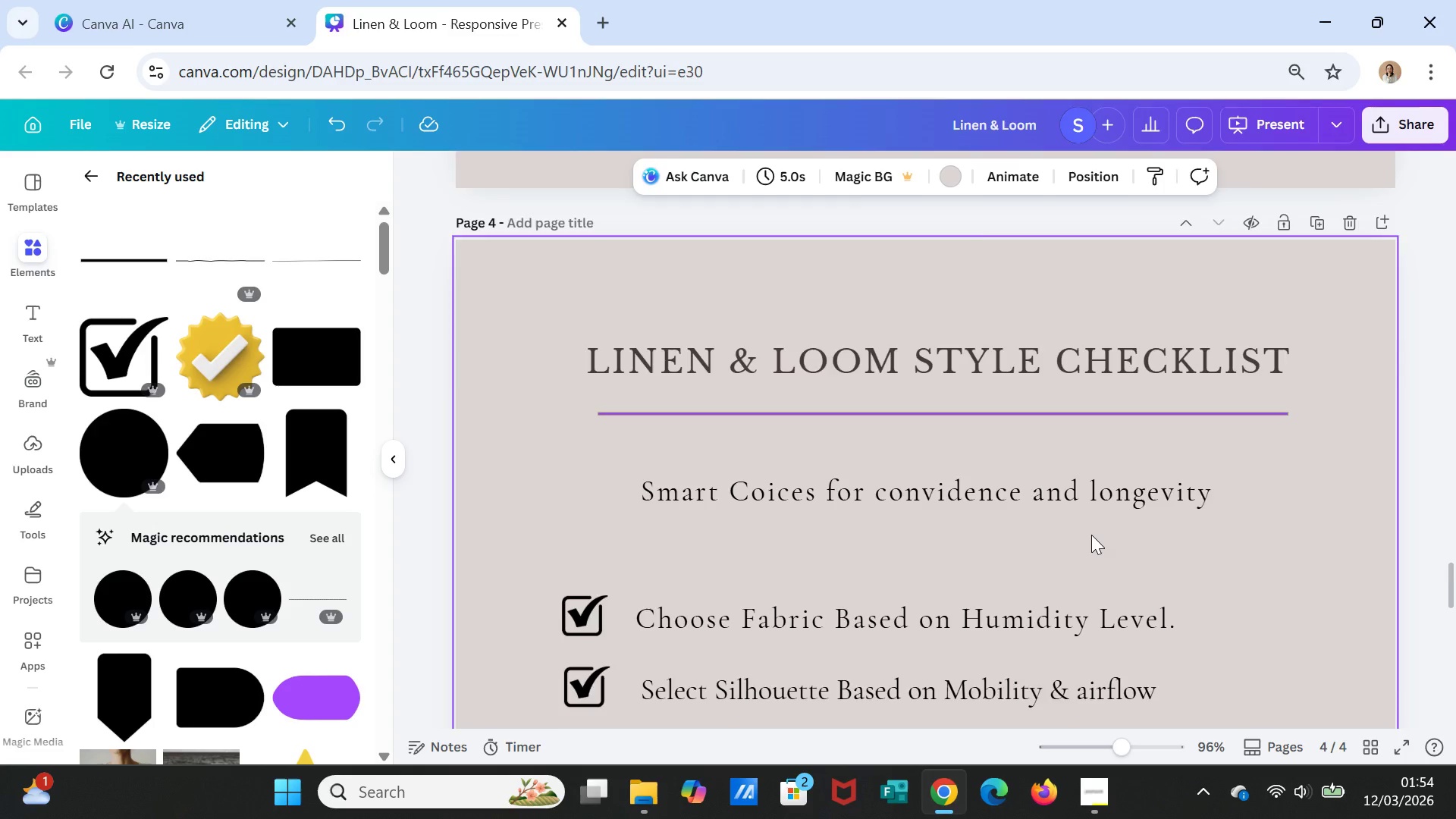 
scroll: coordinate [1094, 554], scroll_direction: down, amount: 8.0
 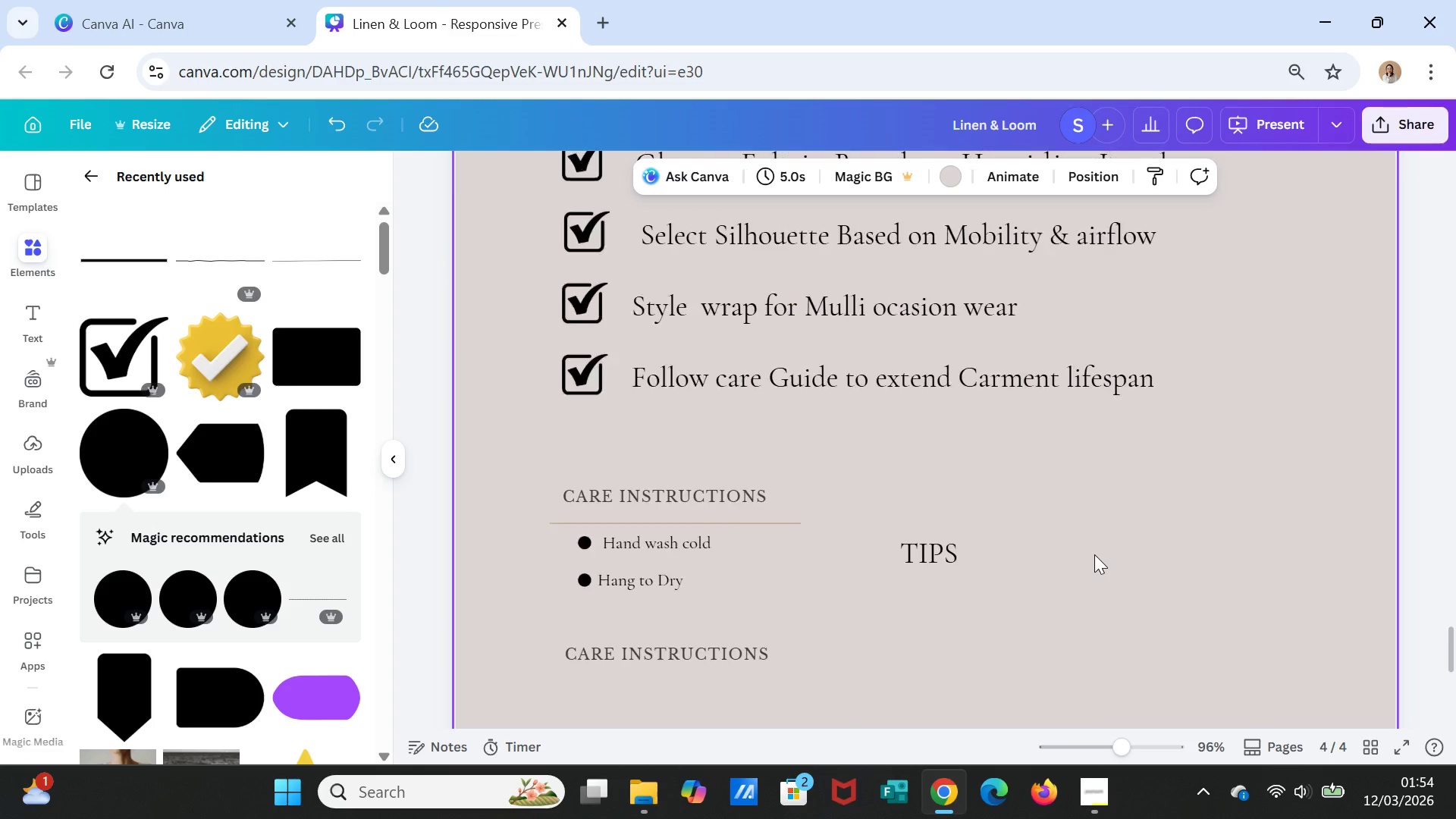 
scroll: coordinate [1112, 551], scroll_direction: up, amount: 22.0
 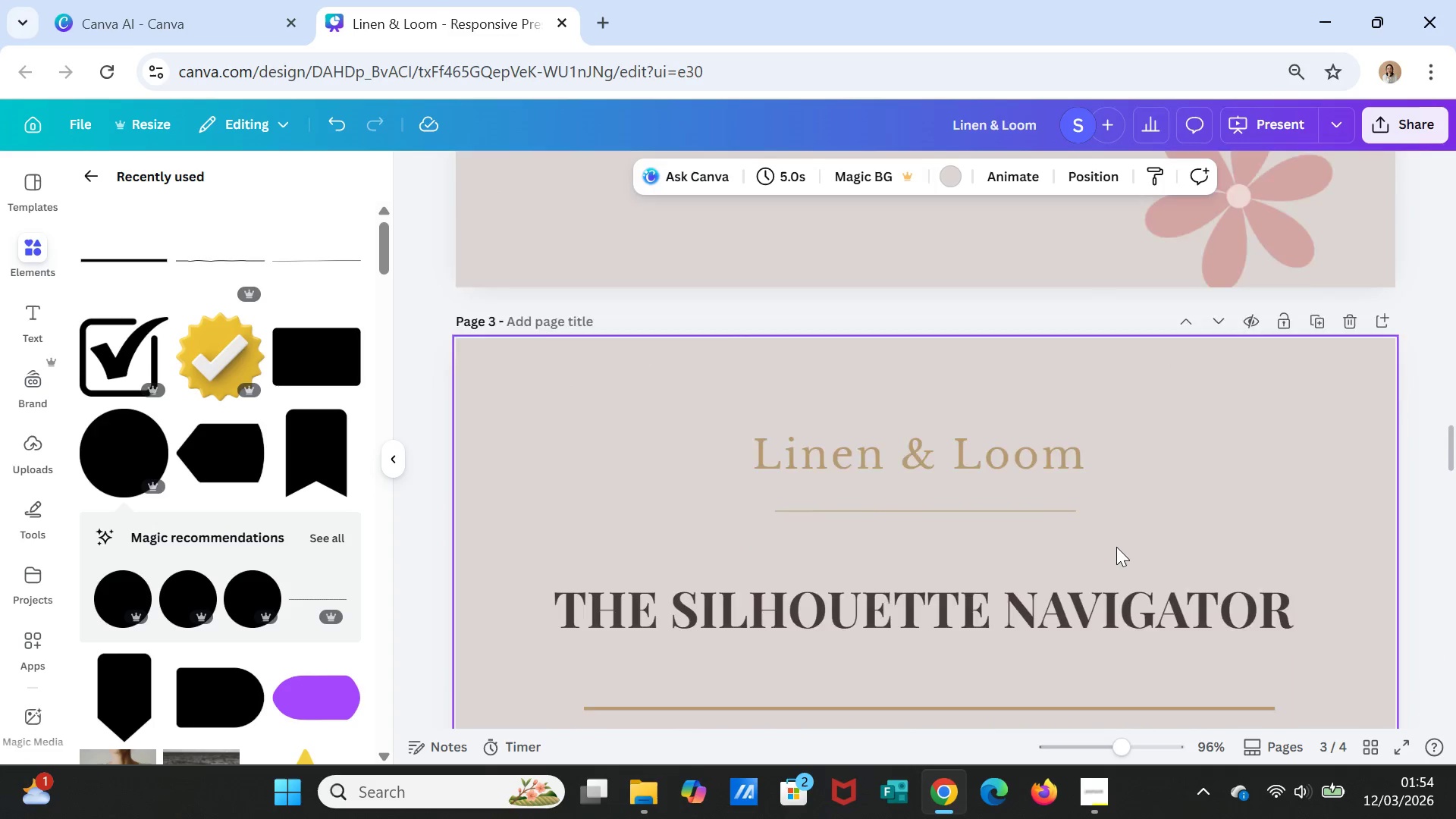 
scroll: coordinate [1117, 559], scroll_direction: down, amount: 16.0
 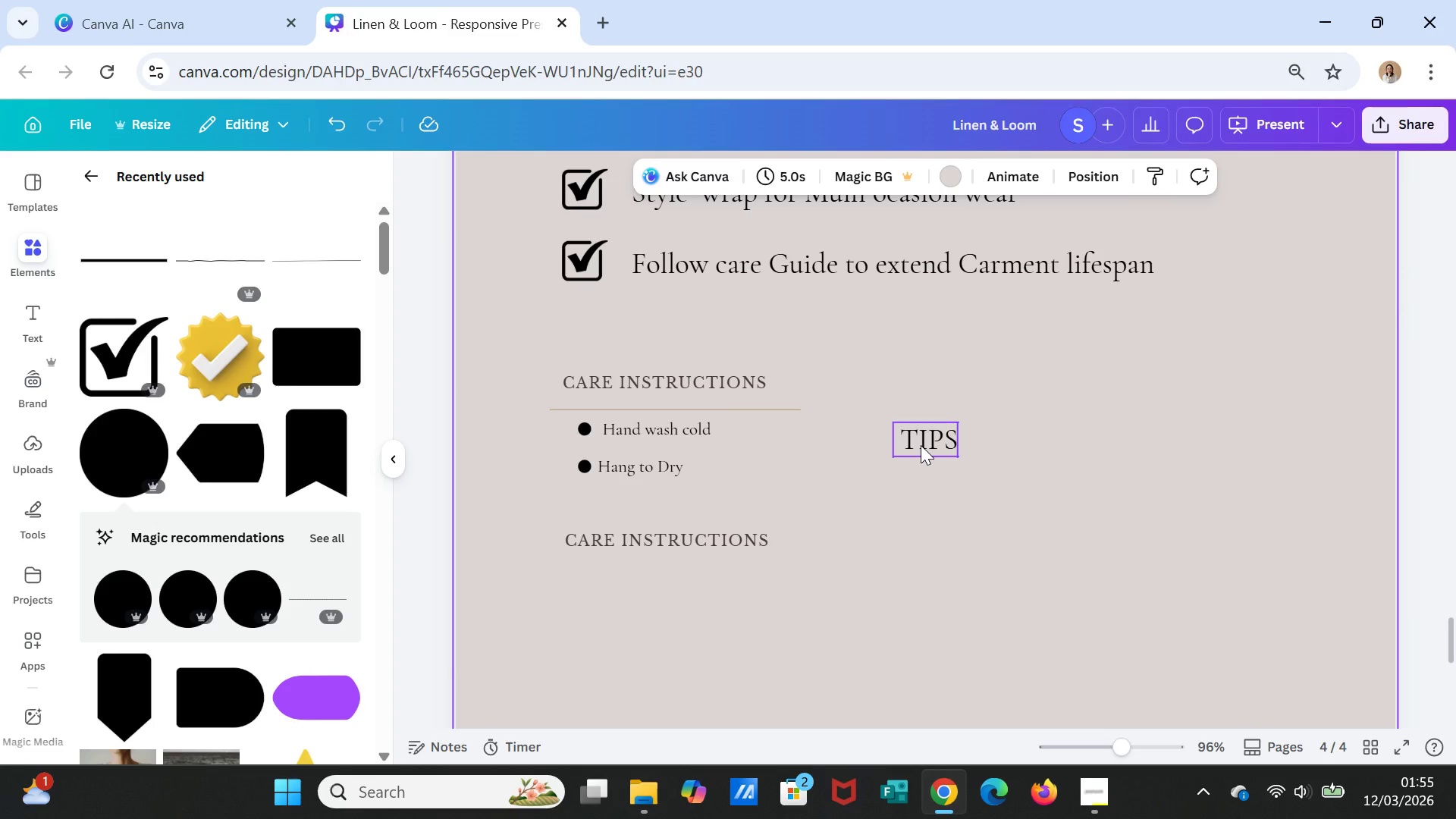 
double_click([921, 445])
 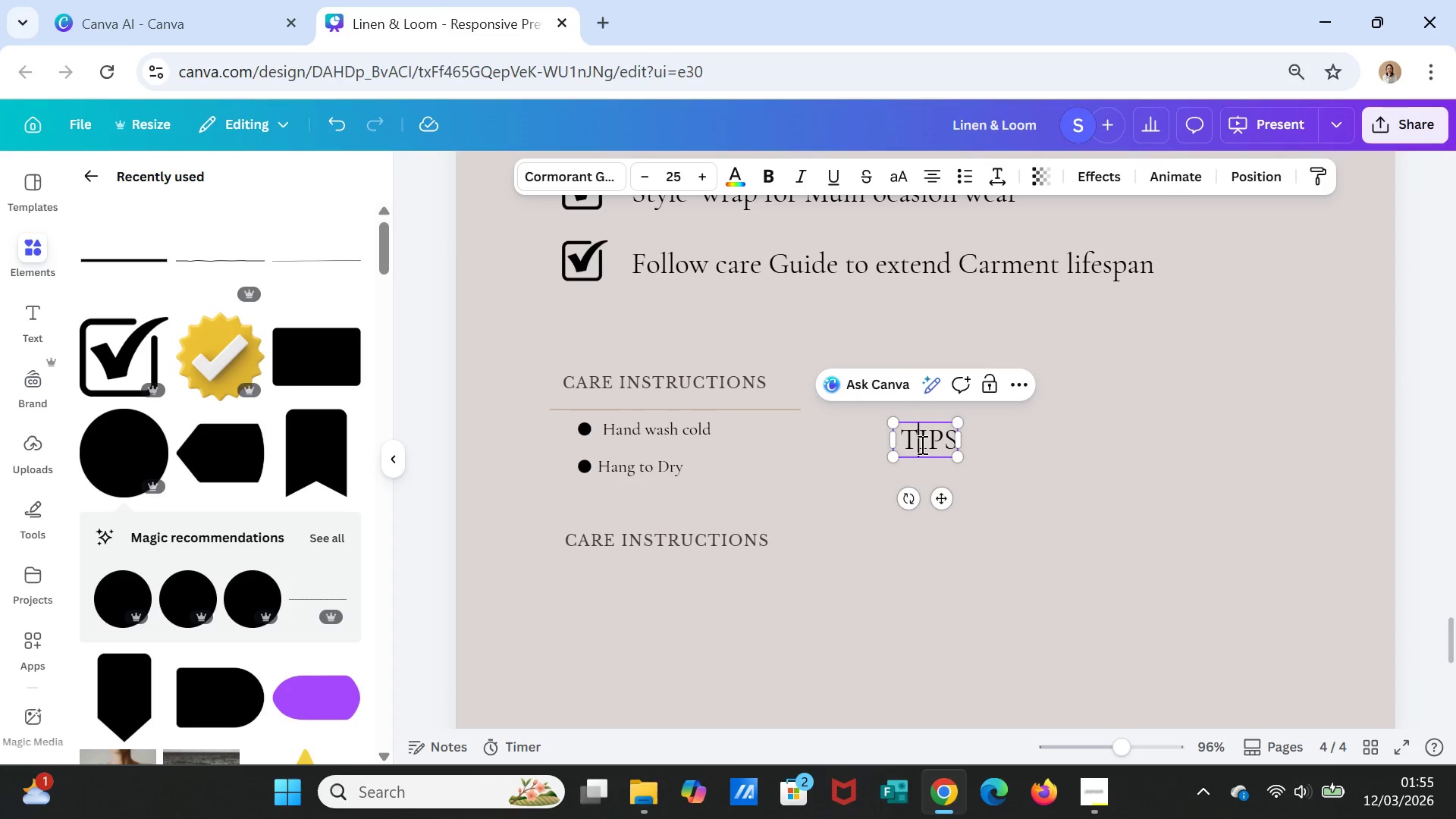 
triple_click([921, 444])
 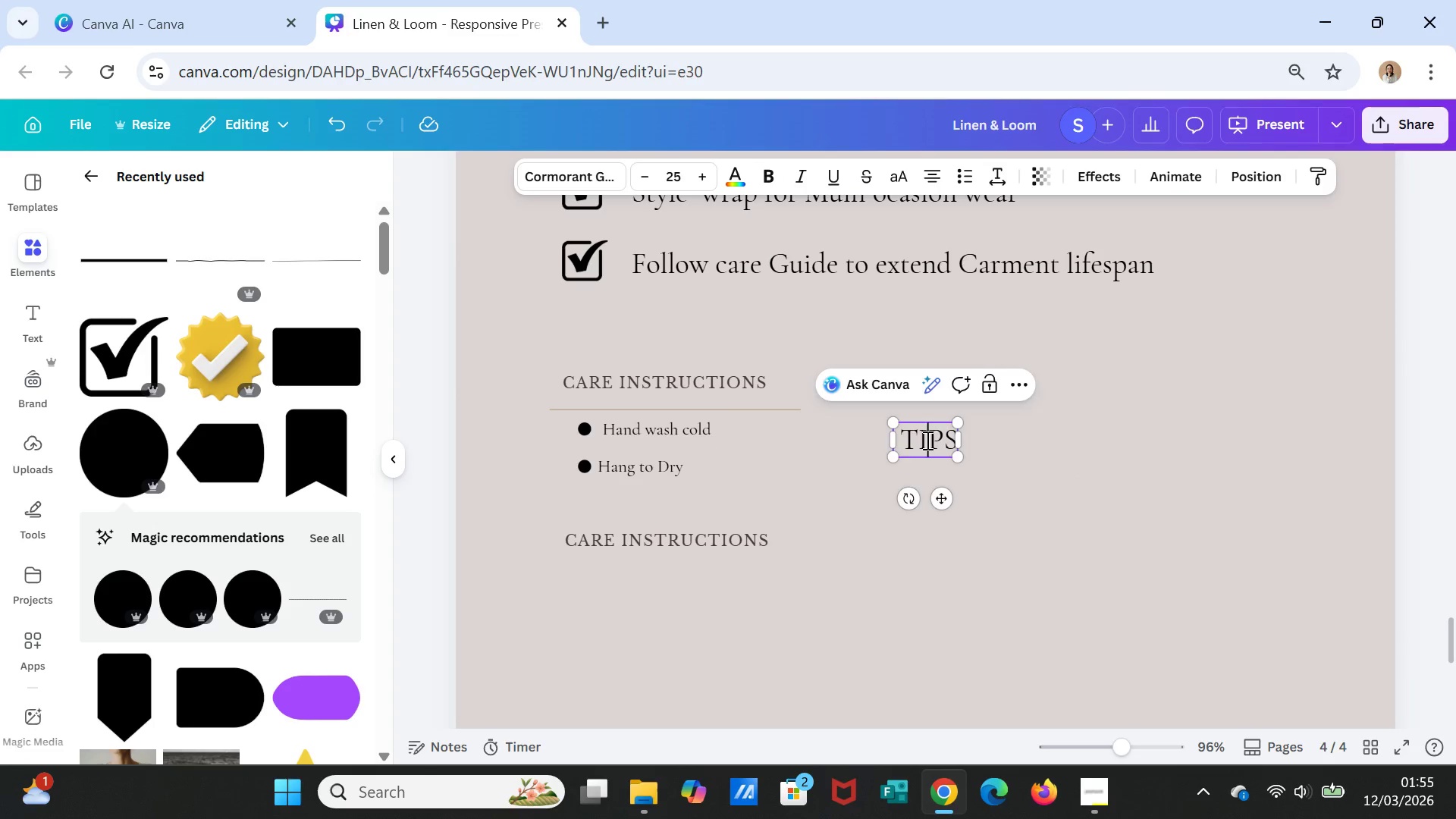 
double_click([926, 440])
 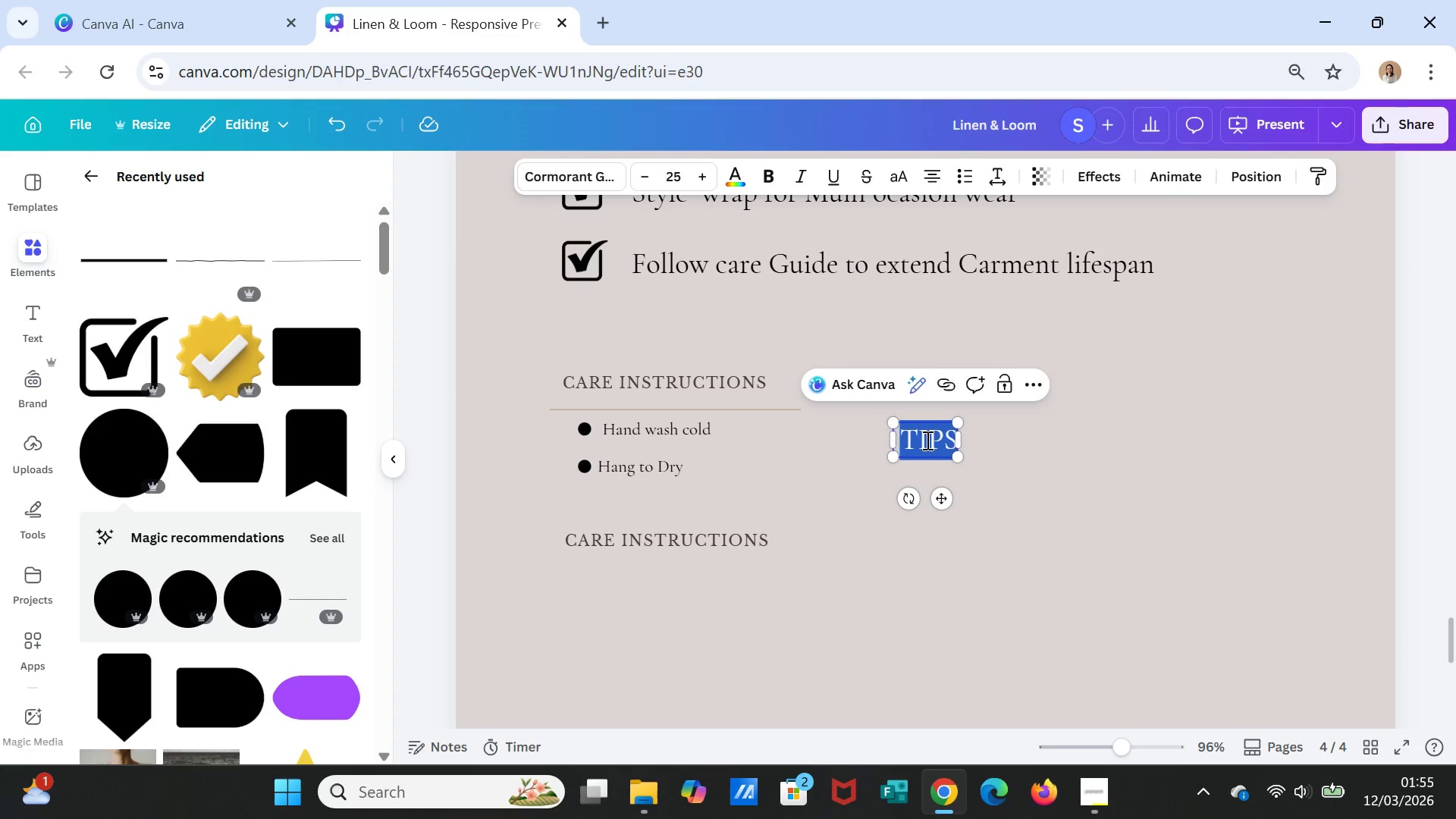 
triple_click([926, 440])
 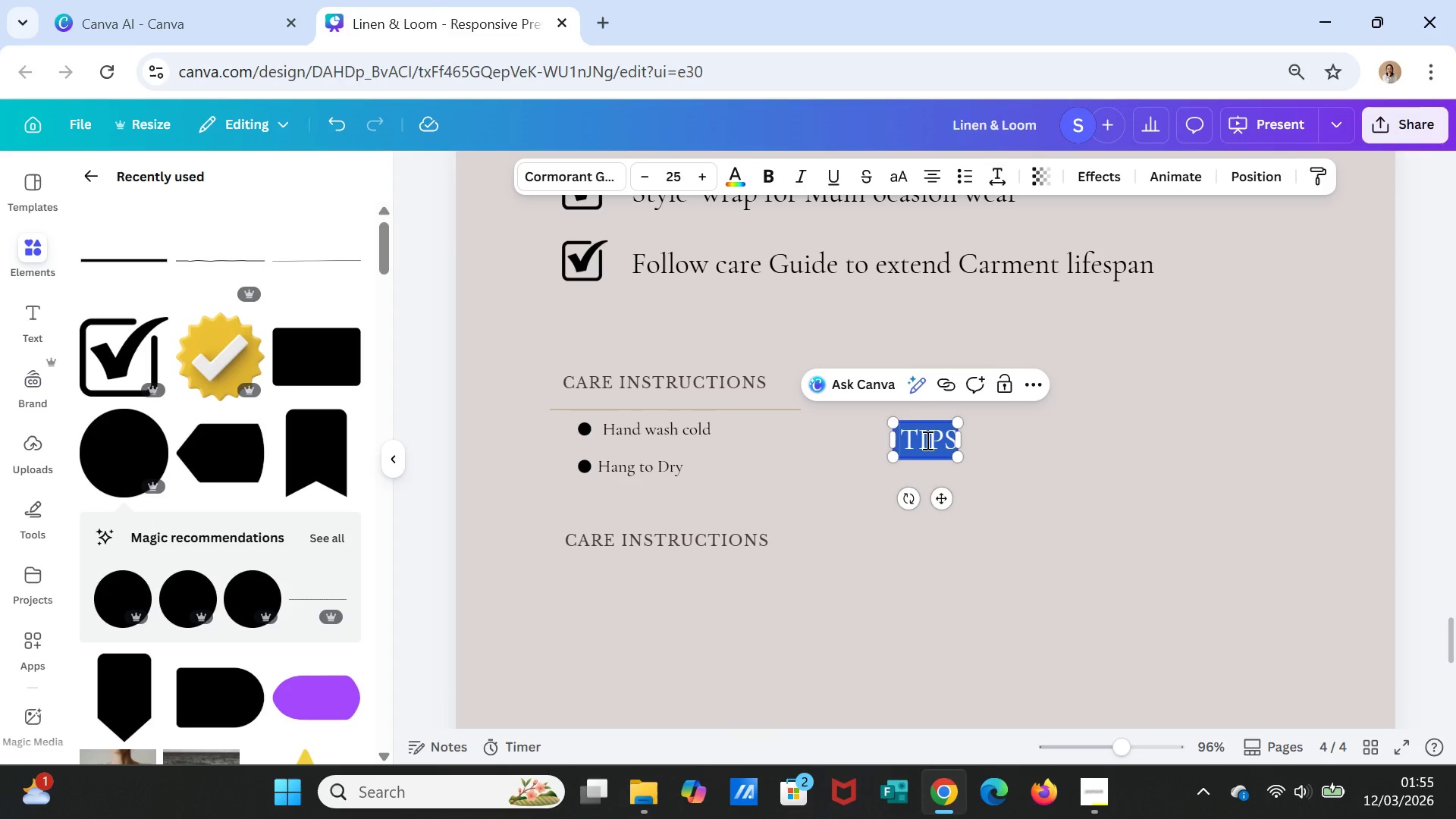 
triple_click([926, 440])
 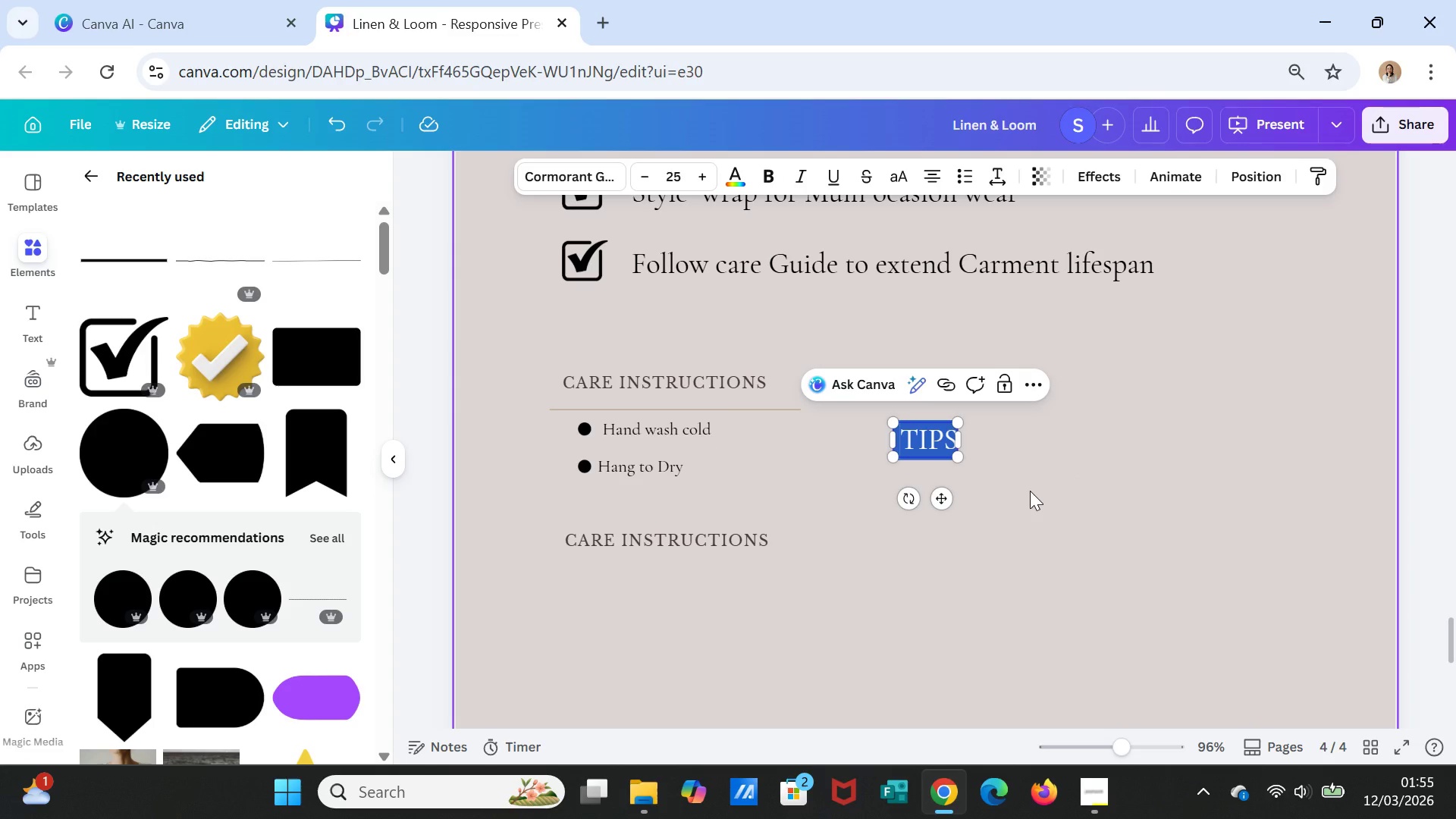 
key(Escape)
 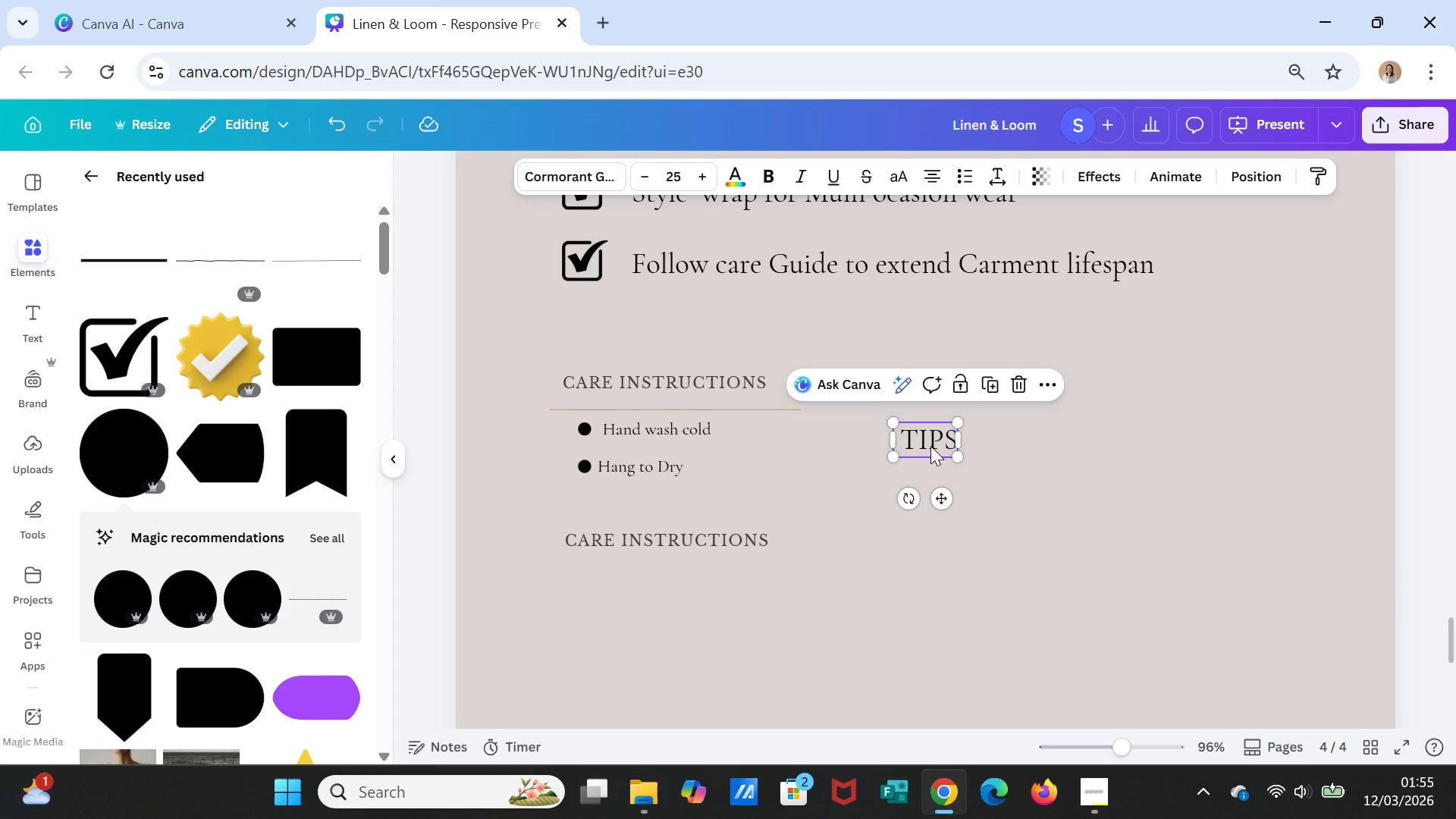 
double_click([930, 442])
 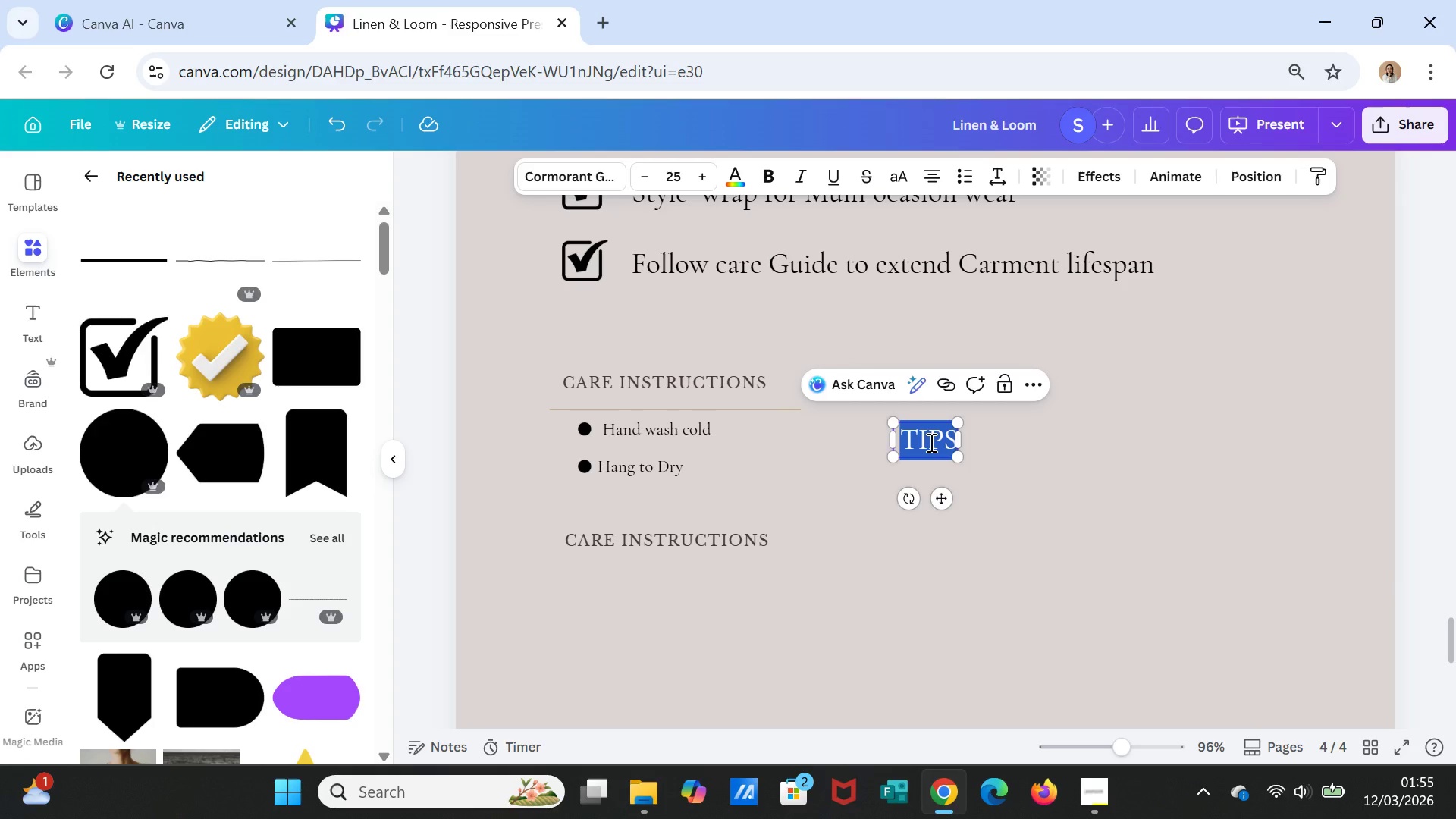 
key(Delete)
 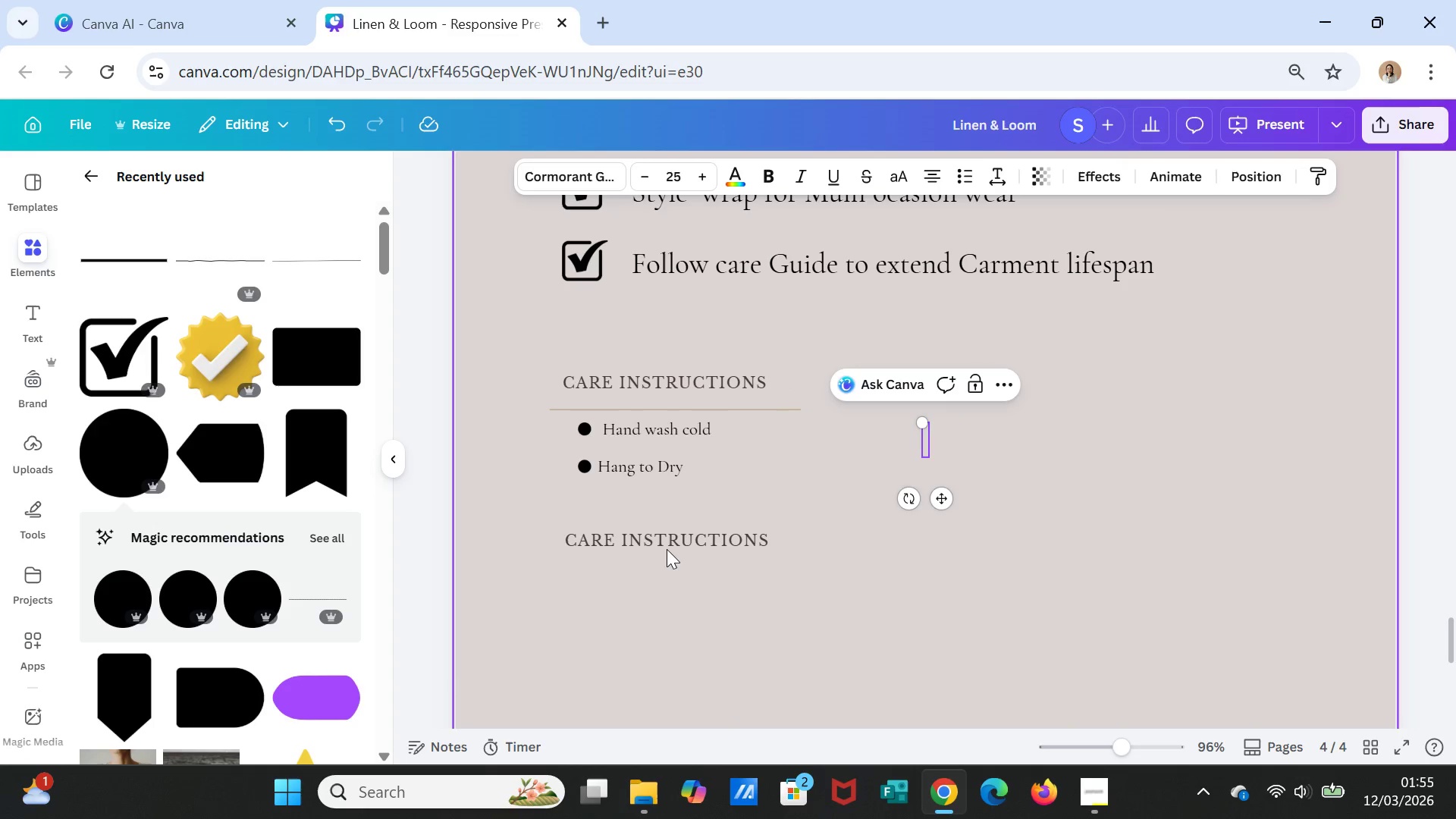 
double_click([665, 543])
 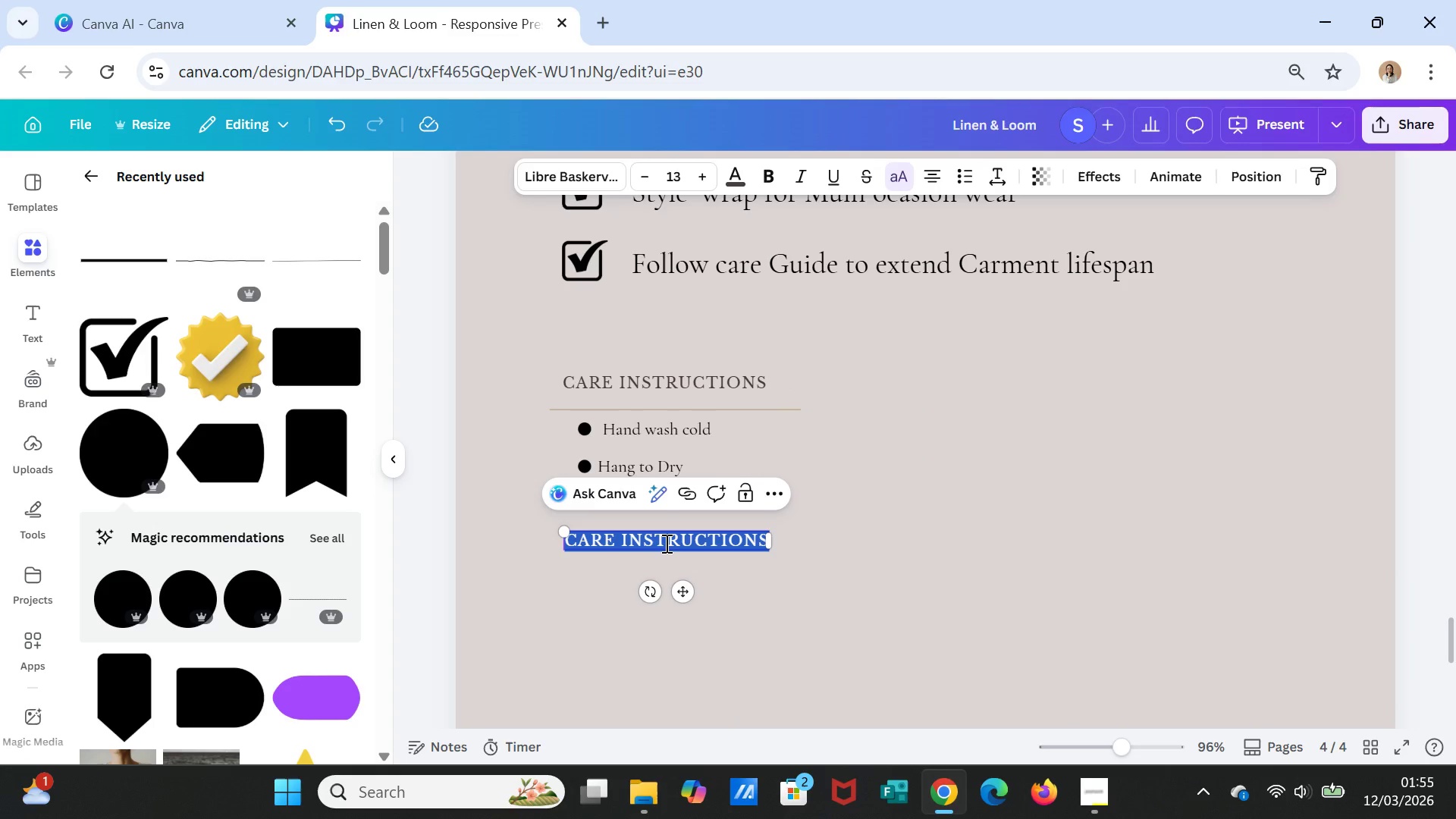 
key(Control+C)
 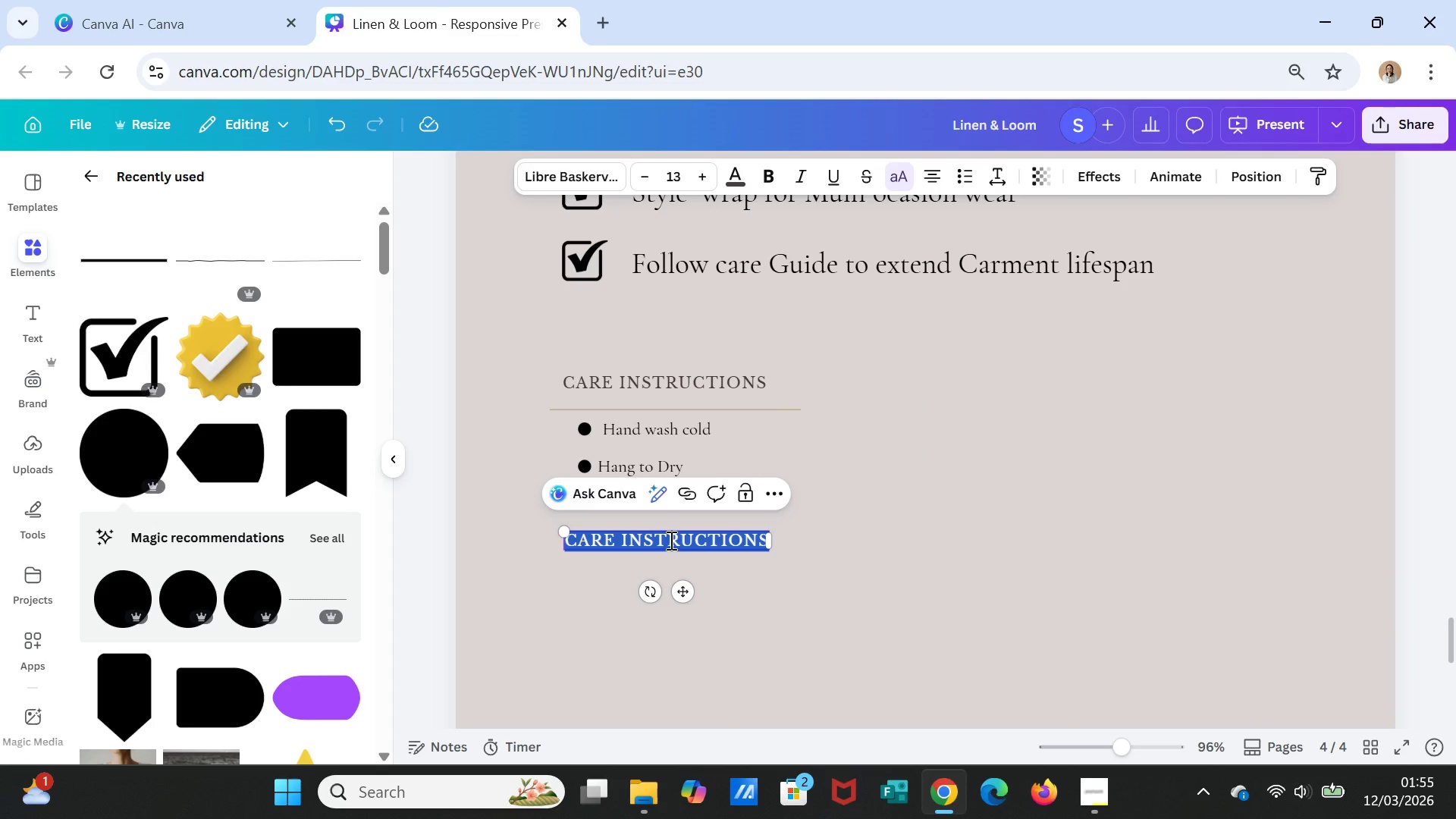 
key(Control+V)
 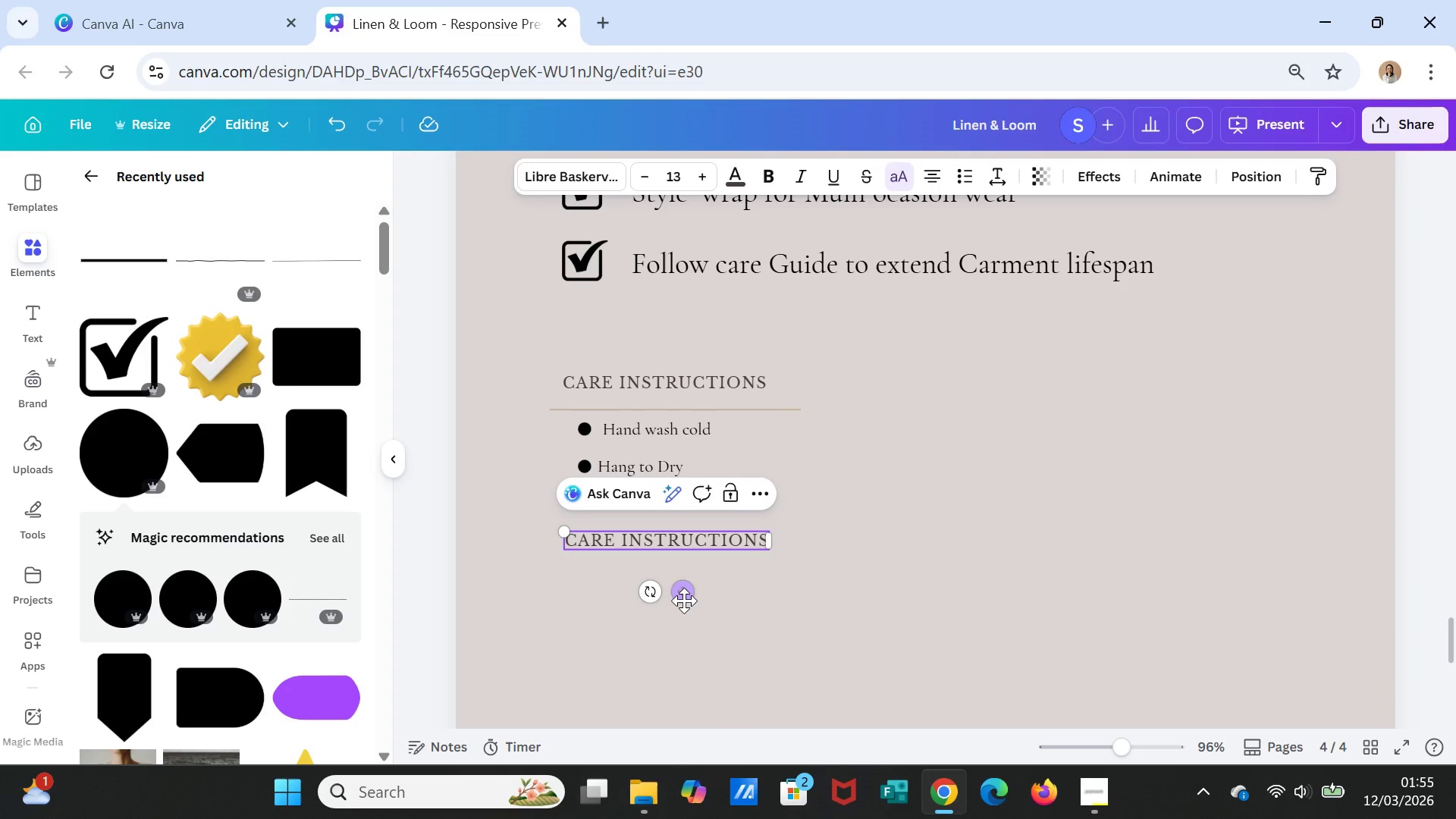 
left_click_drag(start_coordinate=[680, 597], to_coordinate=[676, 617])
 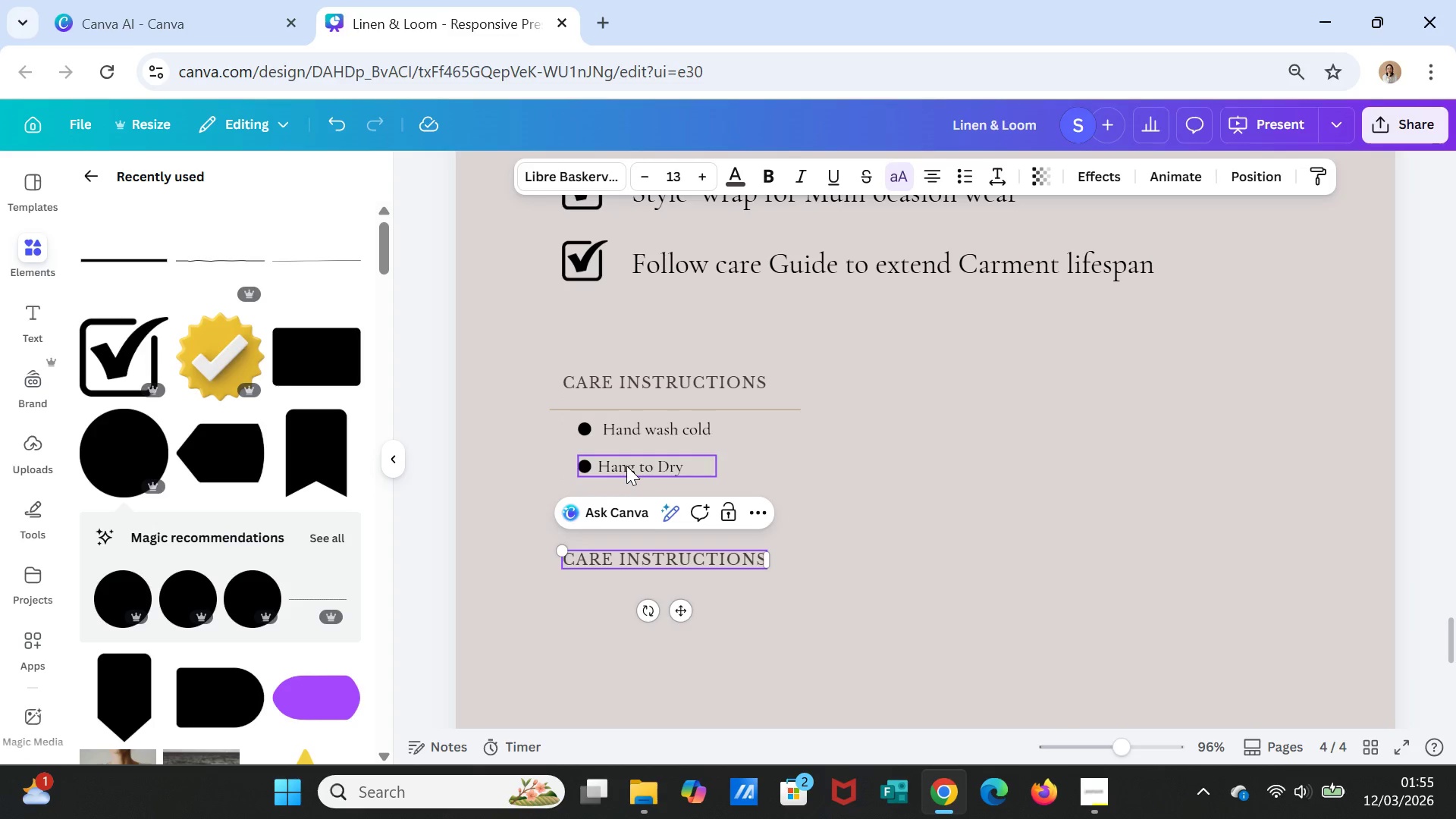 
left_click_drag(start_coordinate=[626, 466], to_coordinate=[626, 604])
 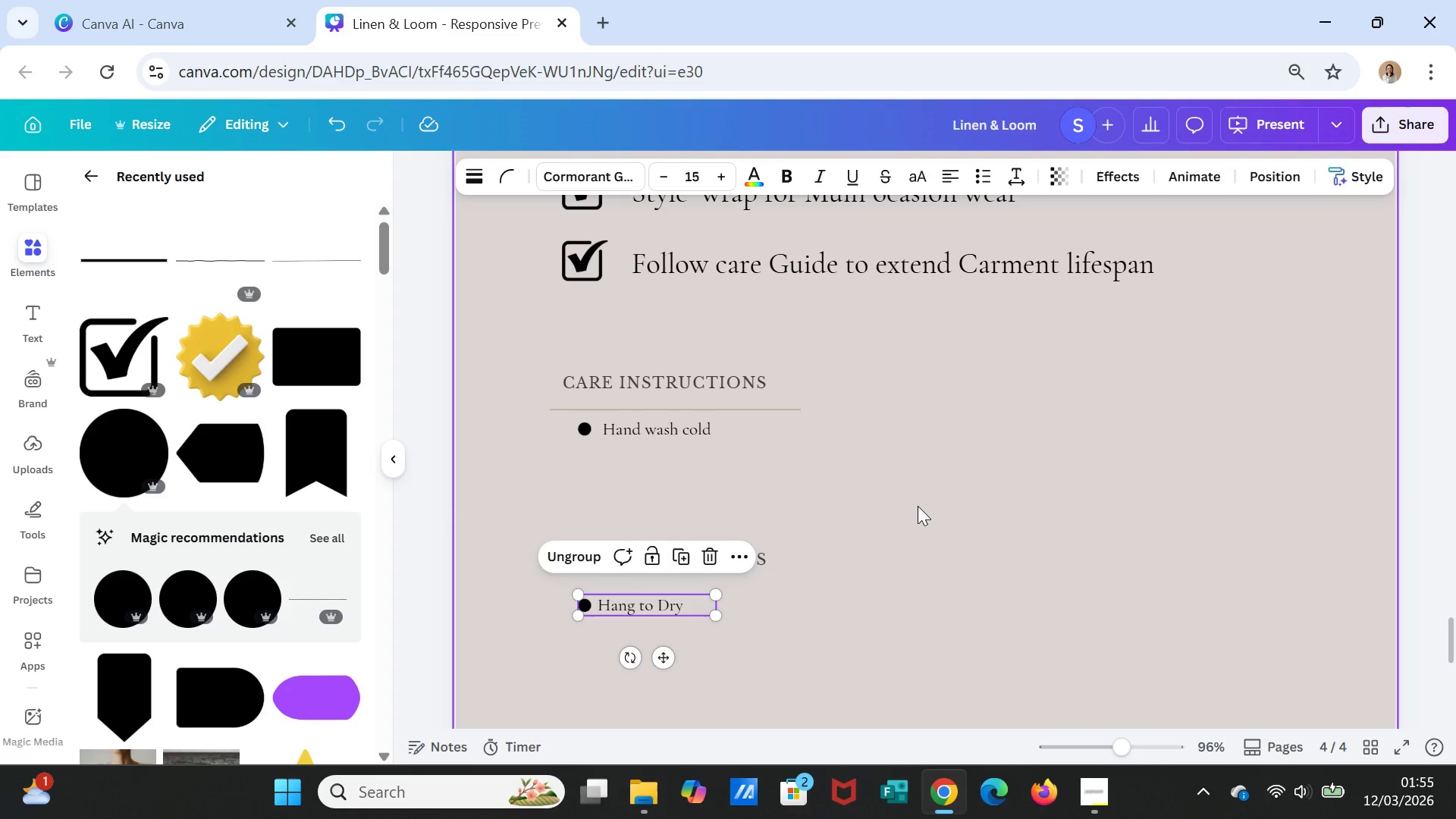 
left_click([917, 506])
 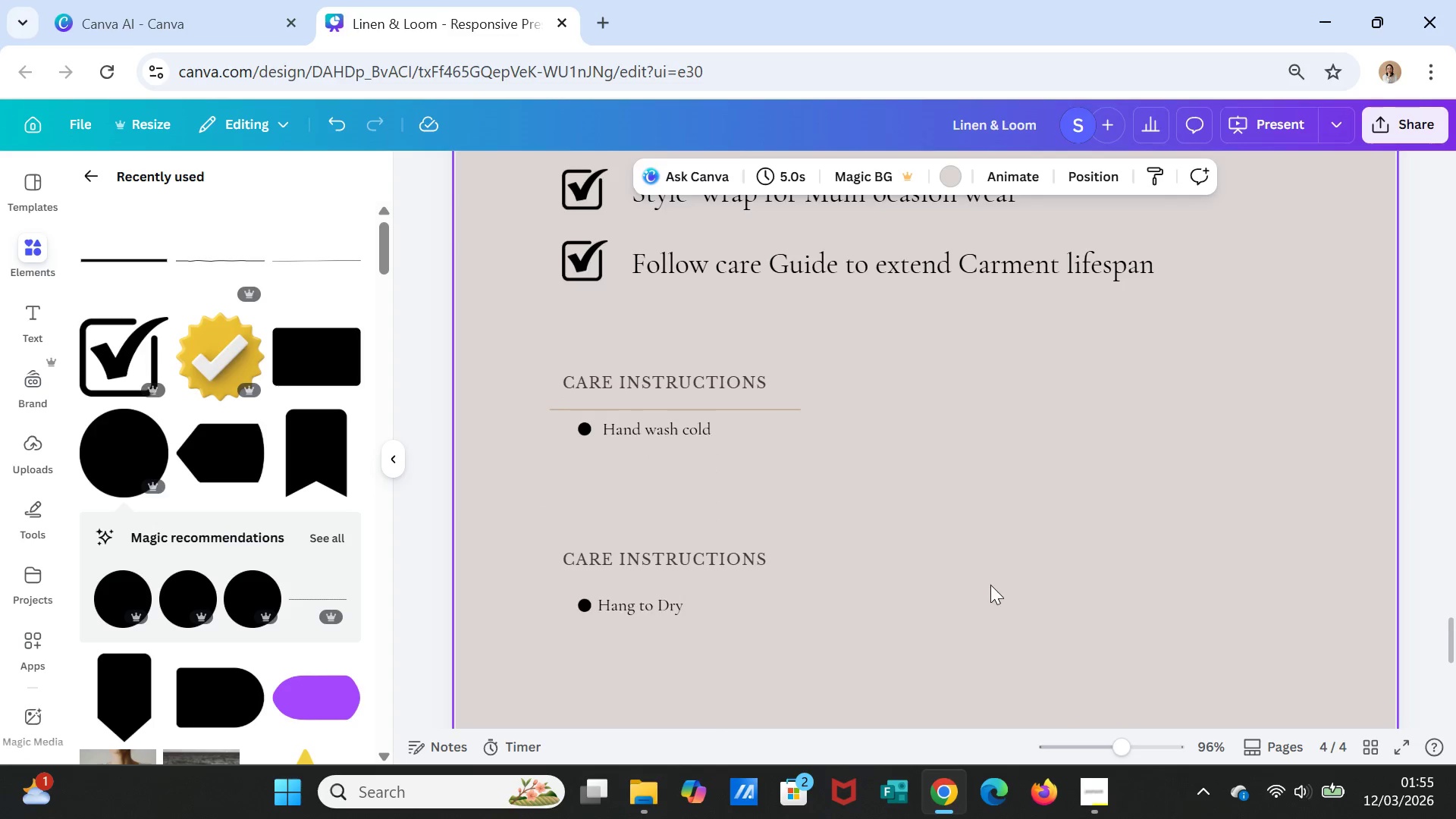 
scroll: coordinate [990, 586], scroll_direction: down, amount: 2.0
 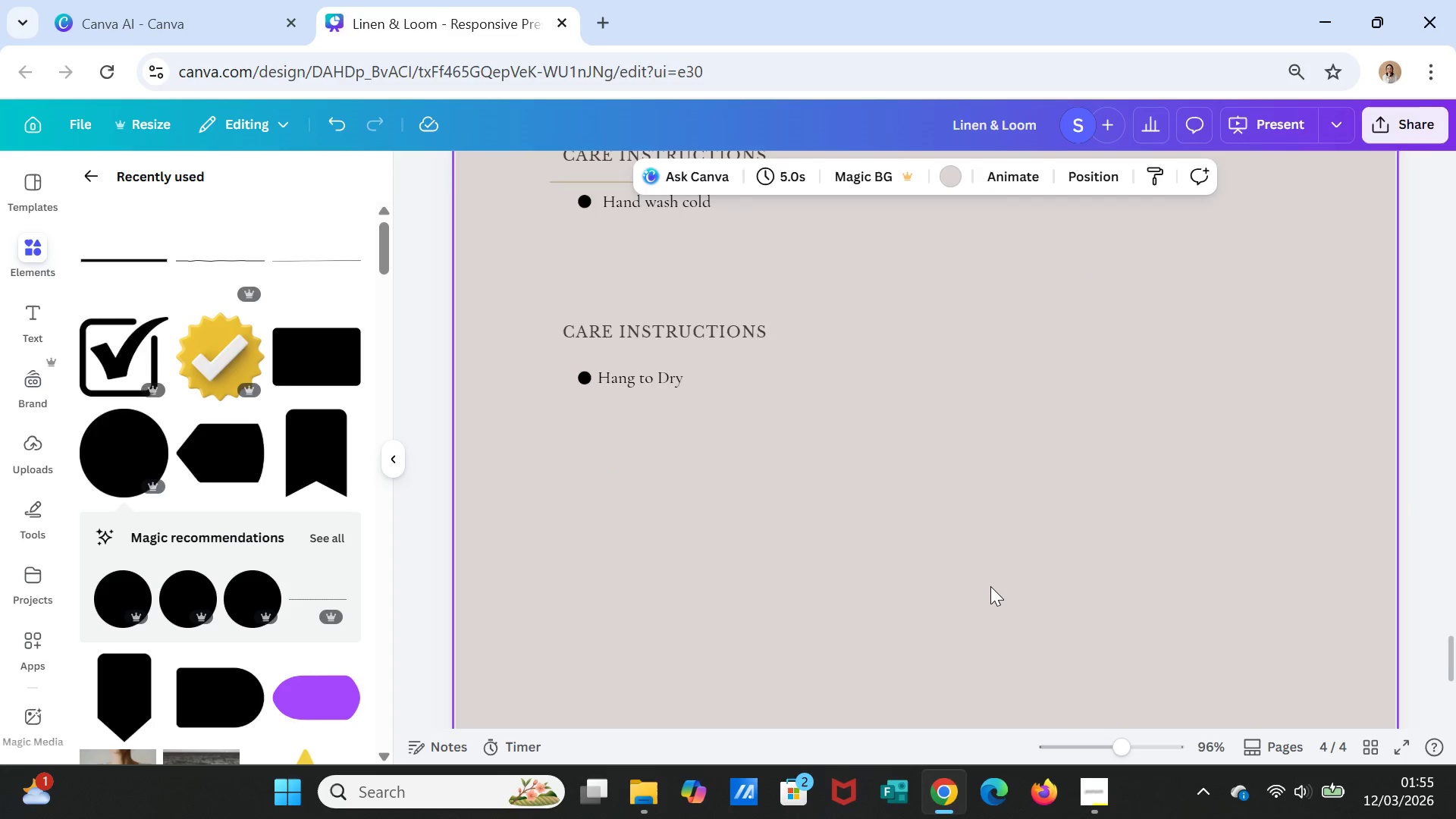 
scroll: coordinate [990, 586], scroll_direction: up, amount: 2.0
 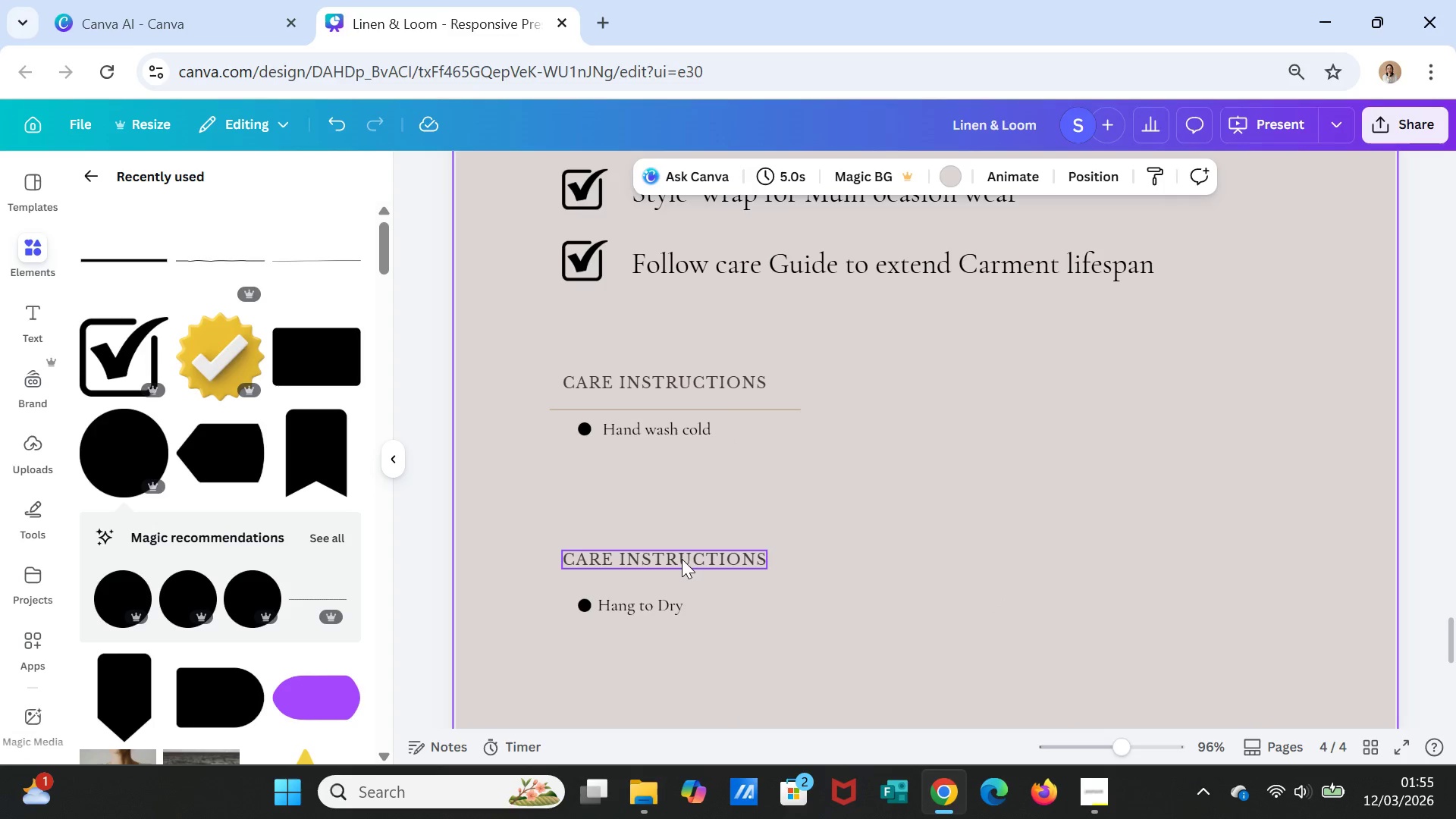 
double_click([681, 558])
 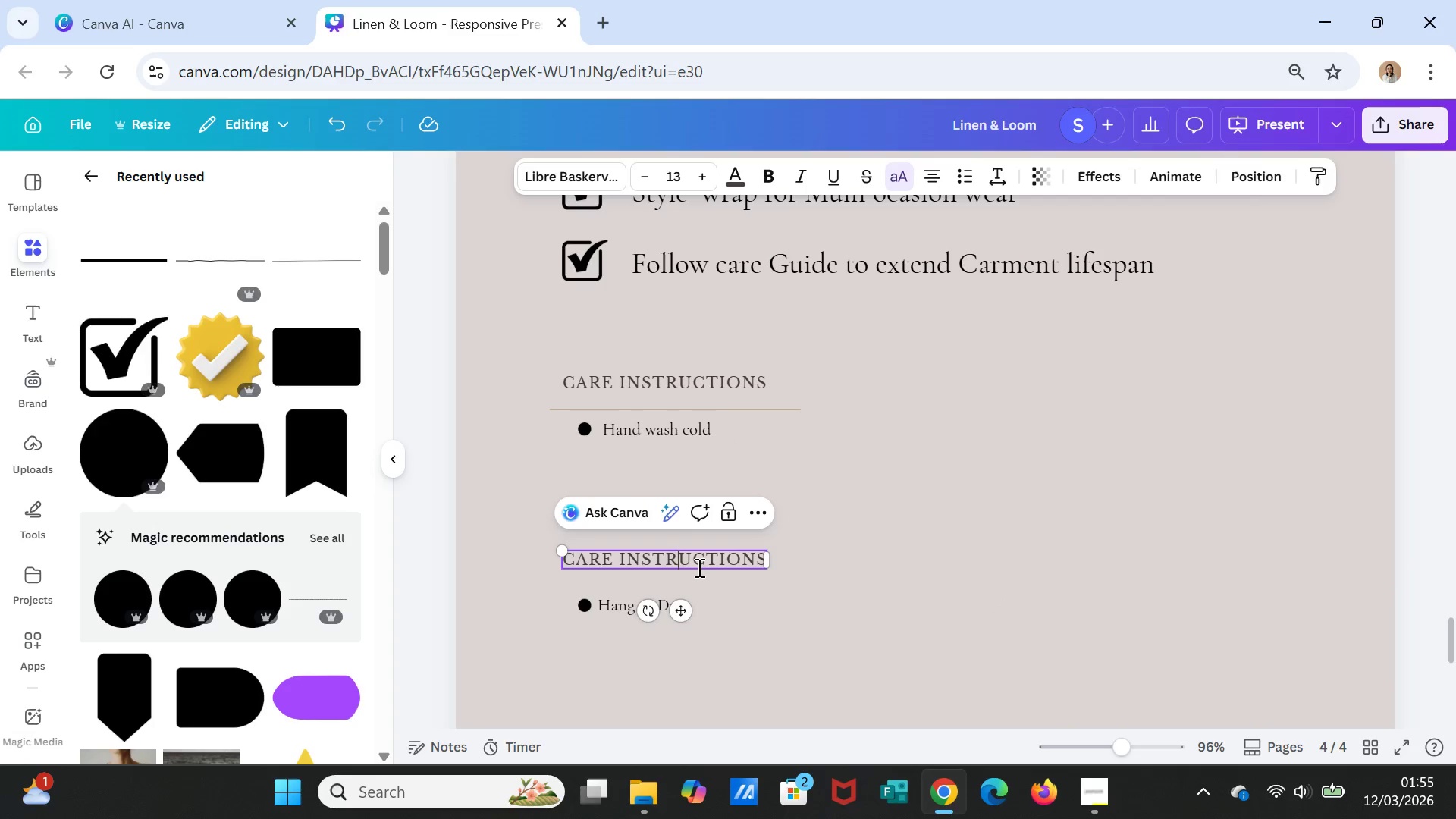 
key(CapsLock)
 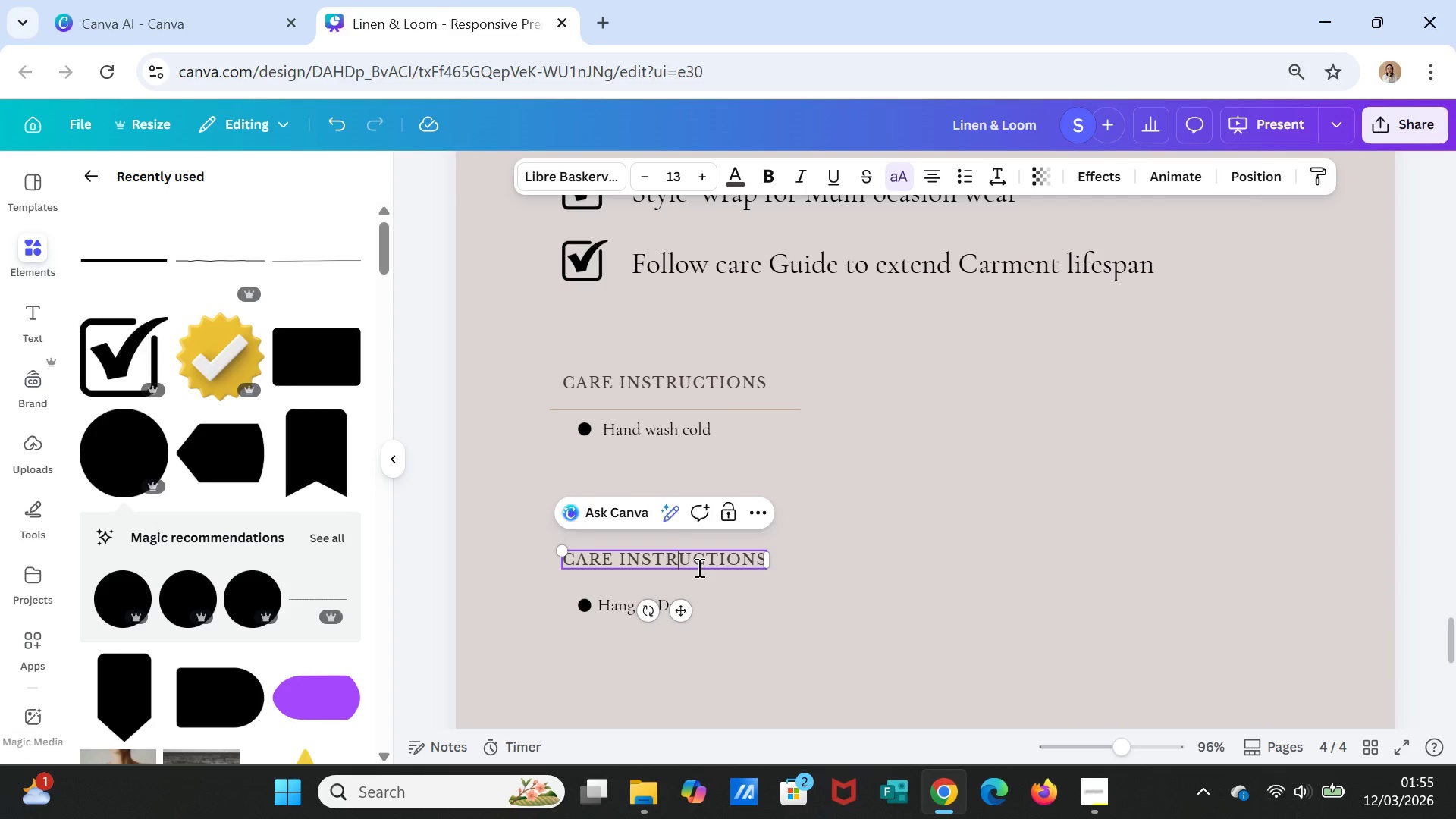 
key(F)
 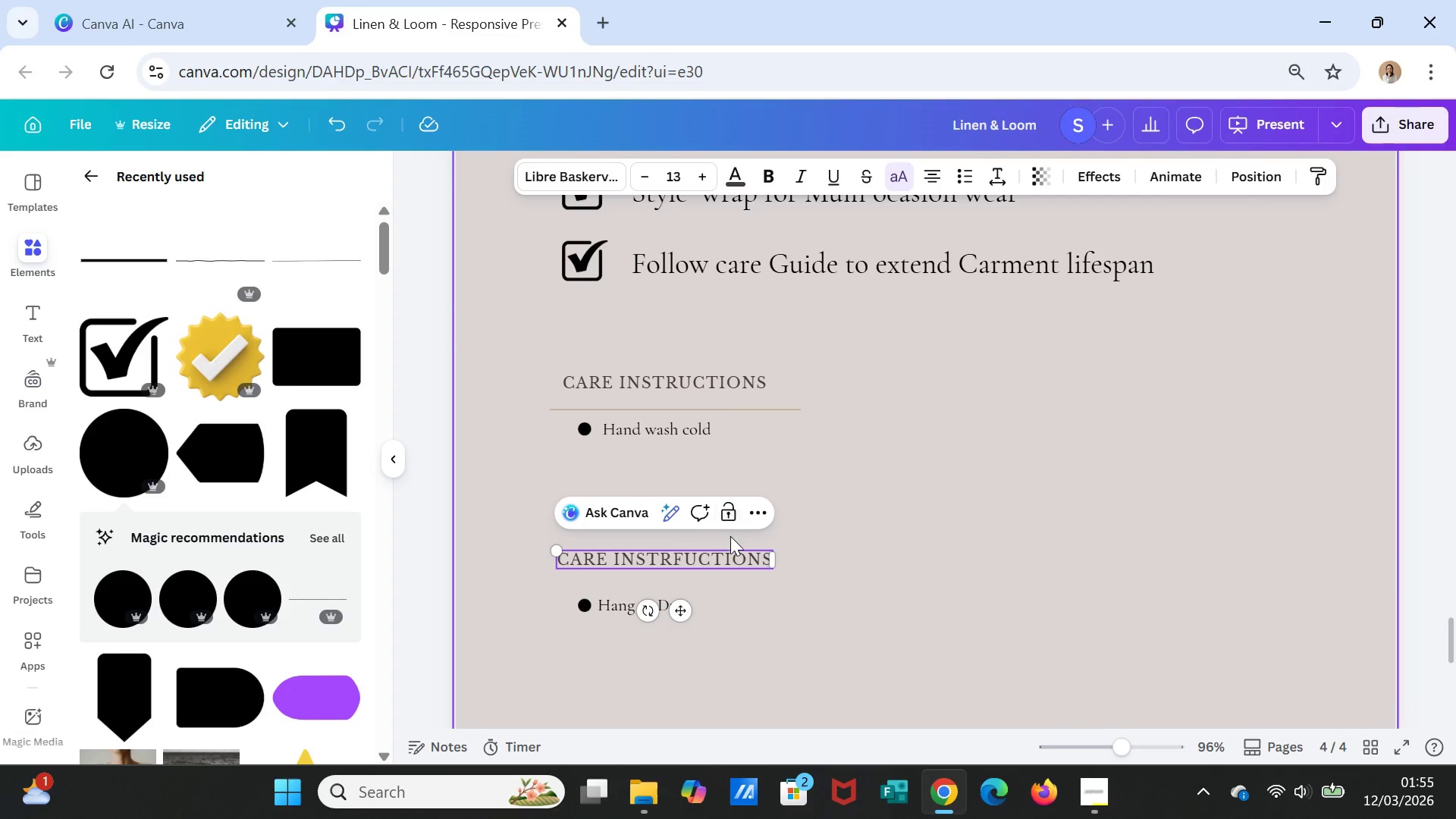 
left_click([728, 551])
 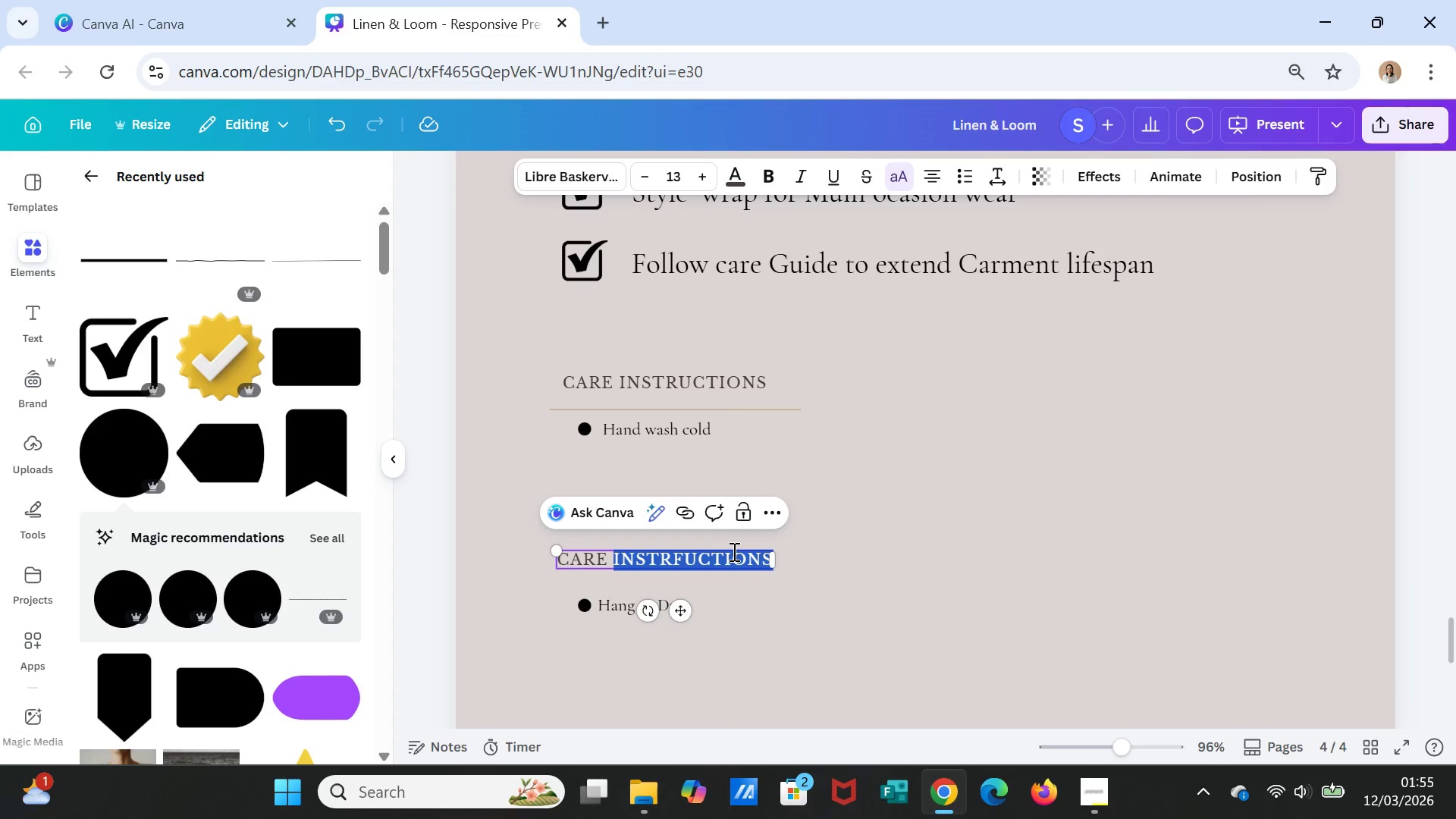 
left_click([733, 551])
 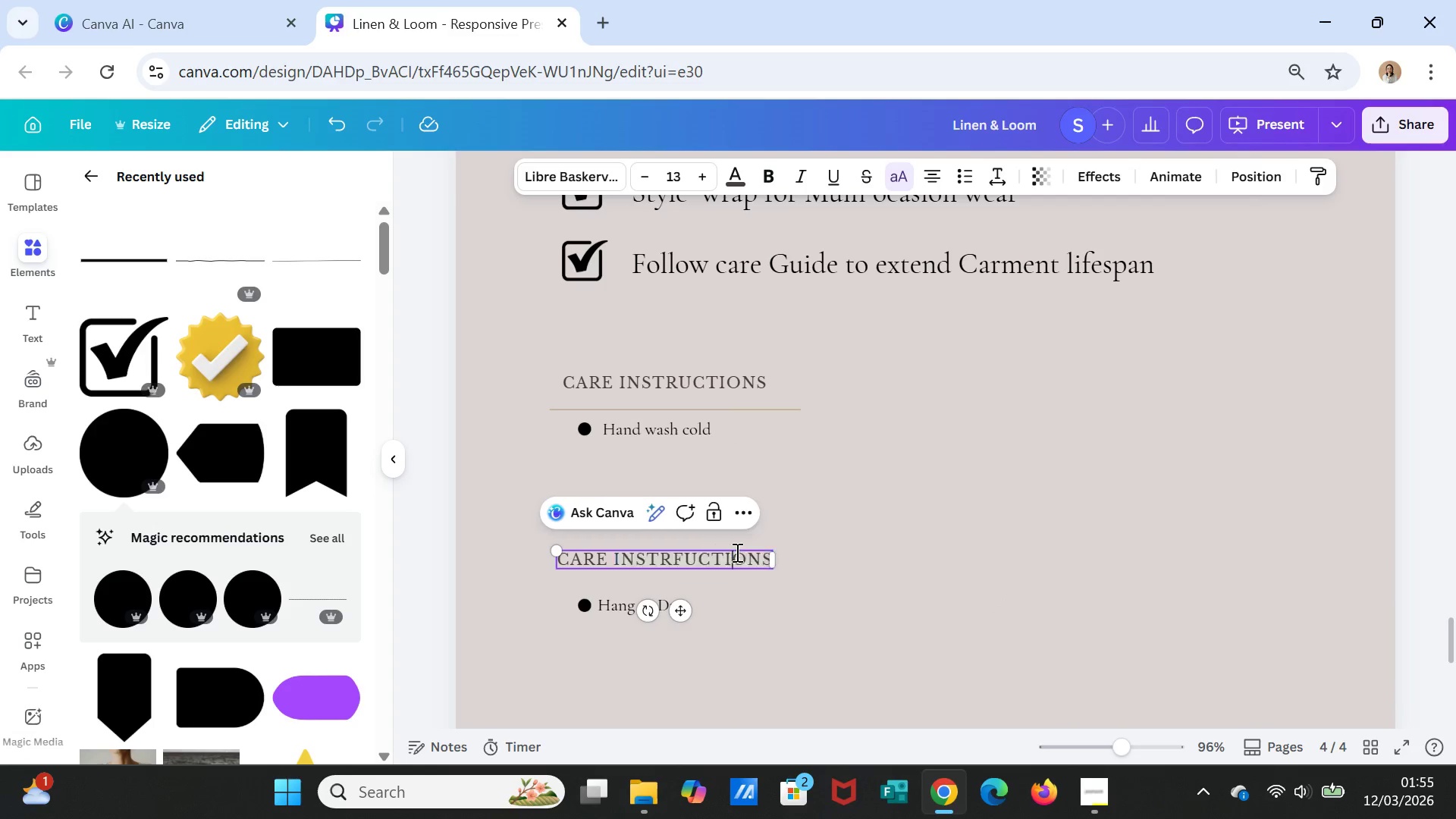 
triple_click([736, 552])
 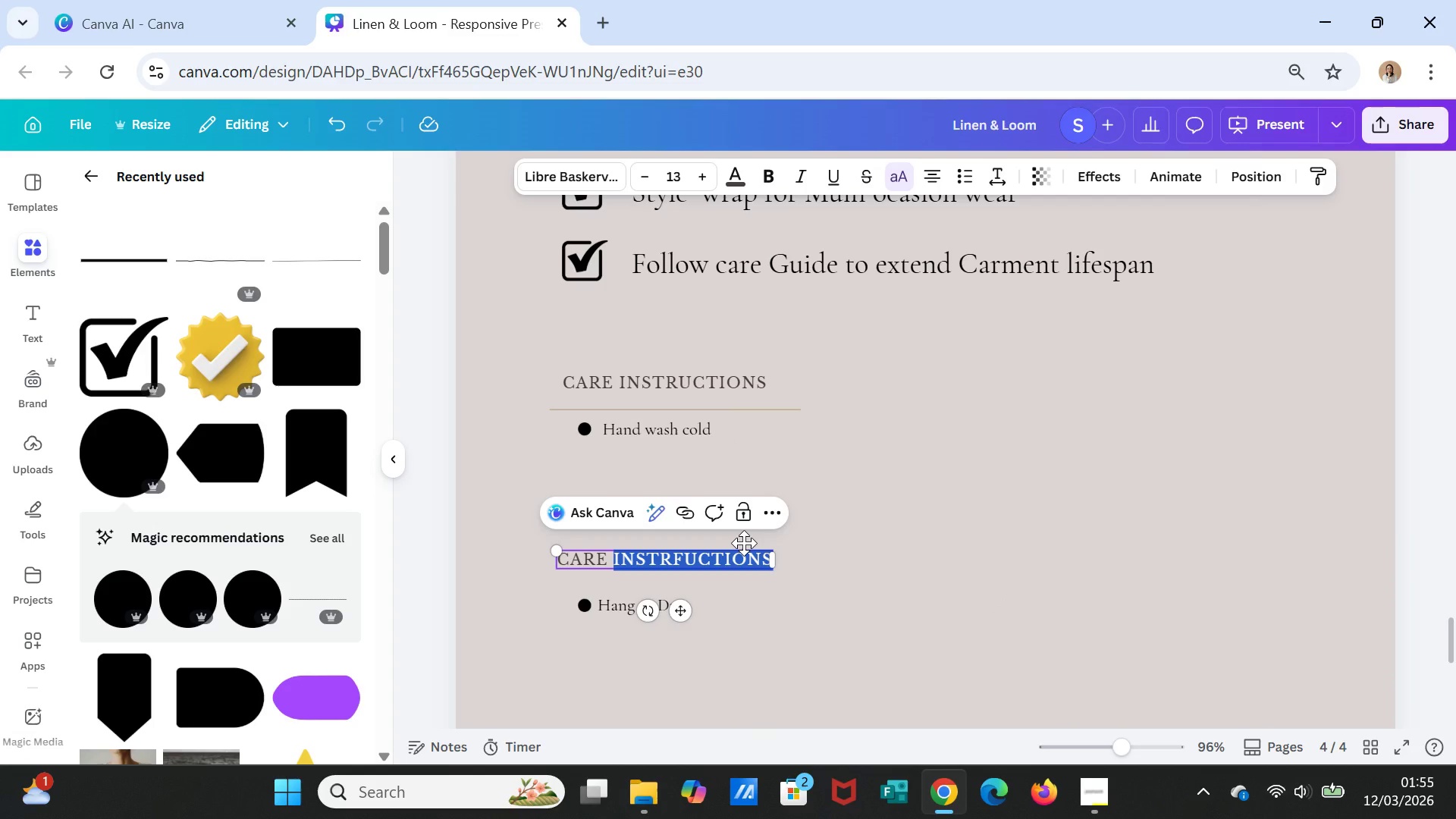 
key(Backspace)
key(Backspace)
key(Backspace)
key(Backspace)
key(Backspace)
key(Backspace)
type(FIT TIOS)
key(Backspace)
key(Backspace)
type(PS)
 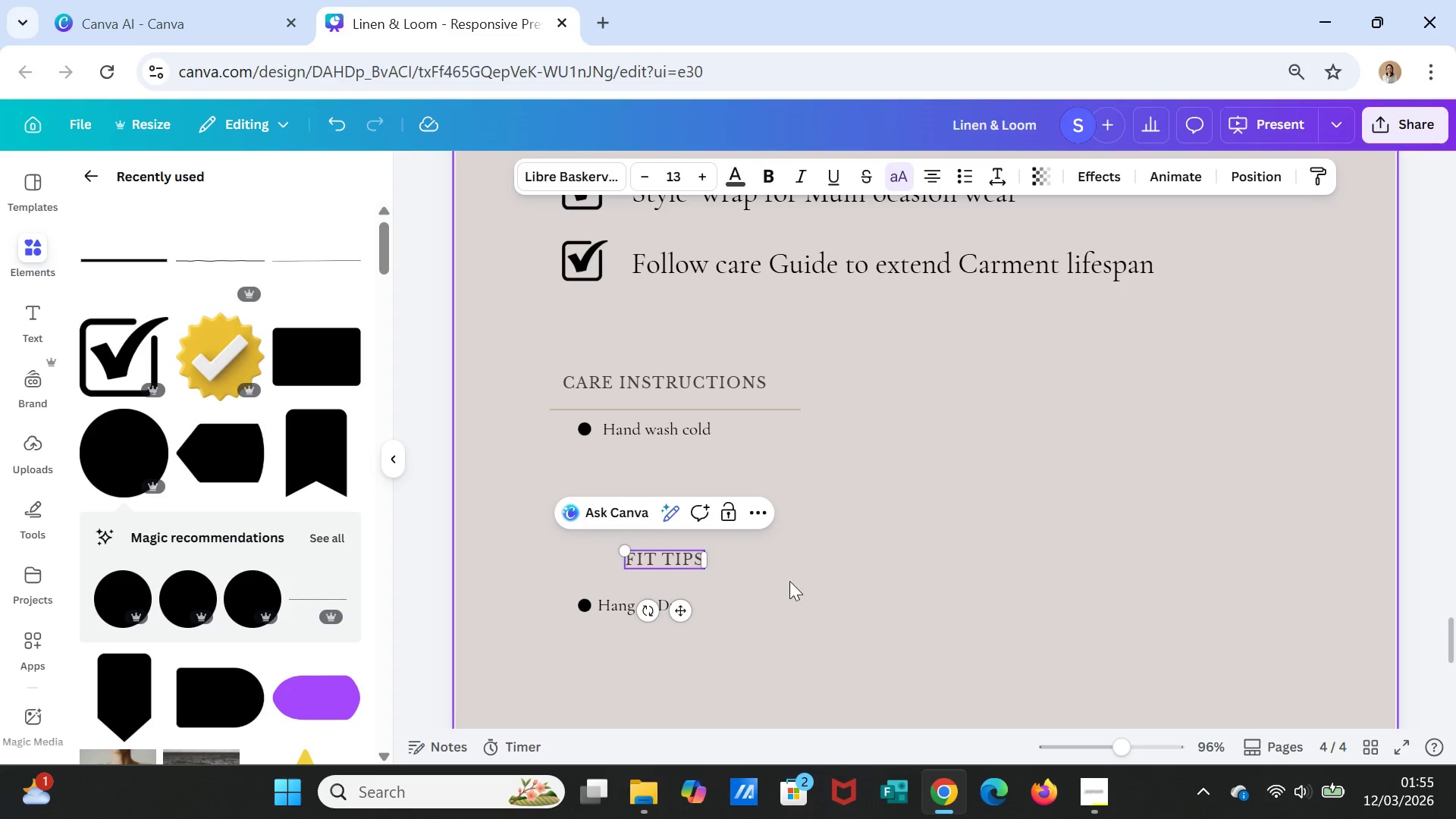 
left_click([792, 581])
 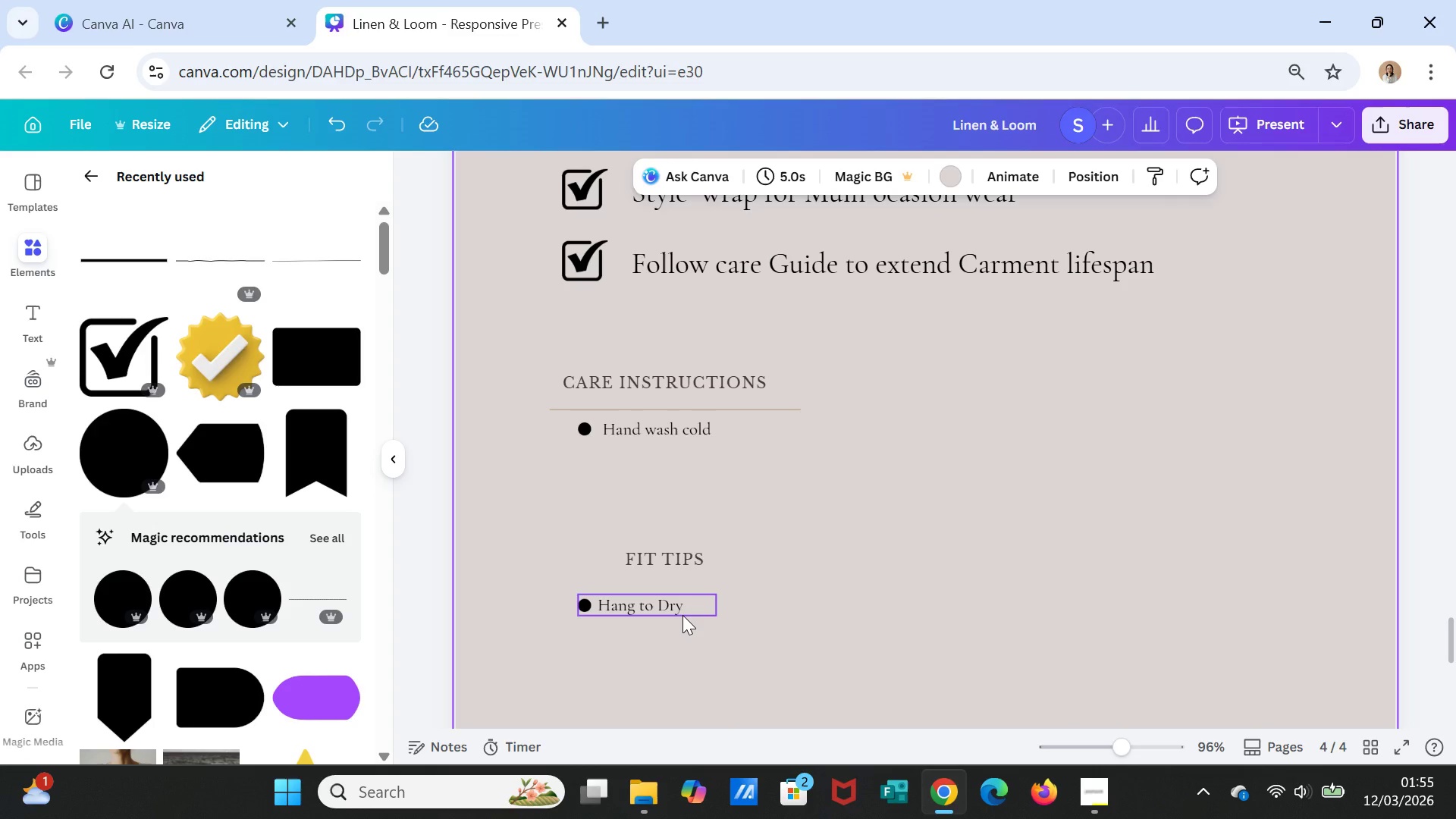 
left_click_drag(start_coordinate=[682, 615], to_coordinate=[688, 468])
 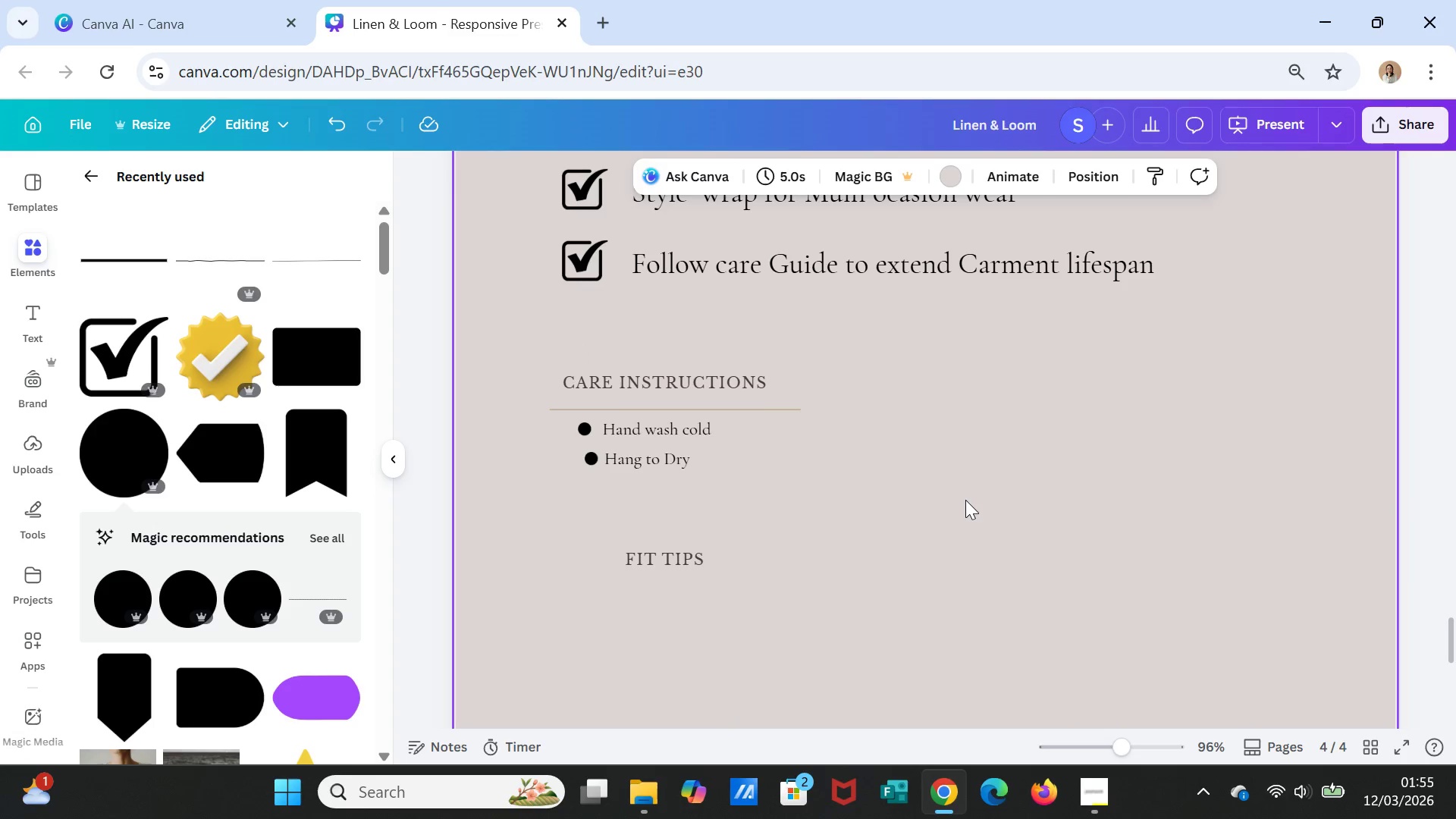 
scroll: coordinate [1261, 565], scroll_direction: up, amount: 23.0
 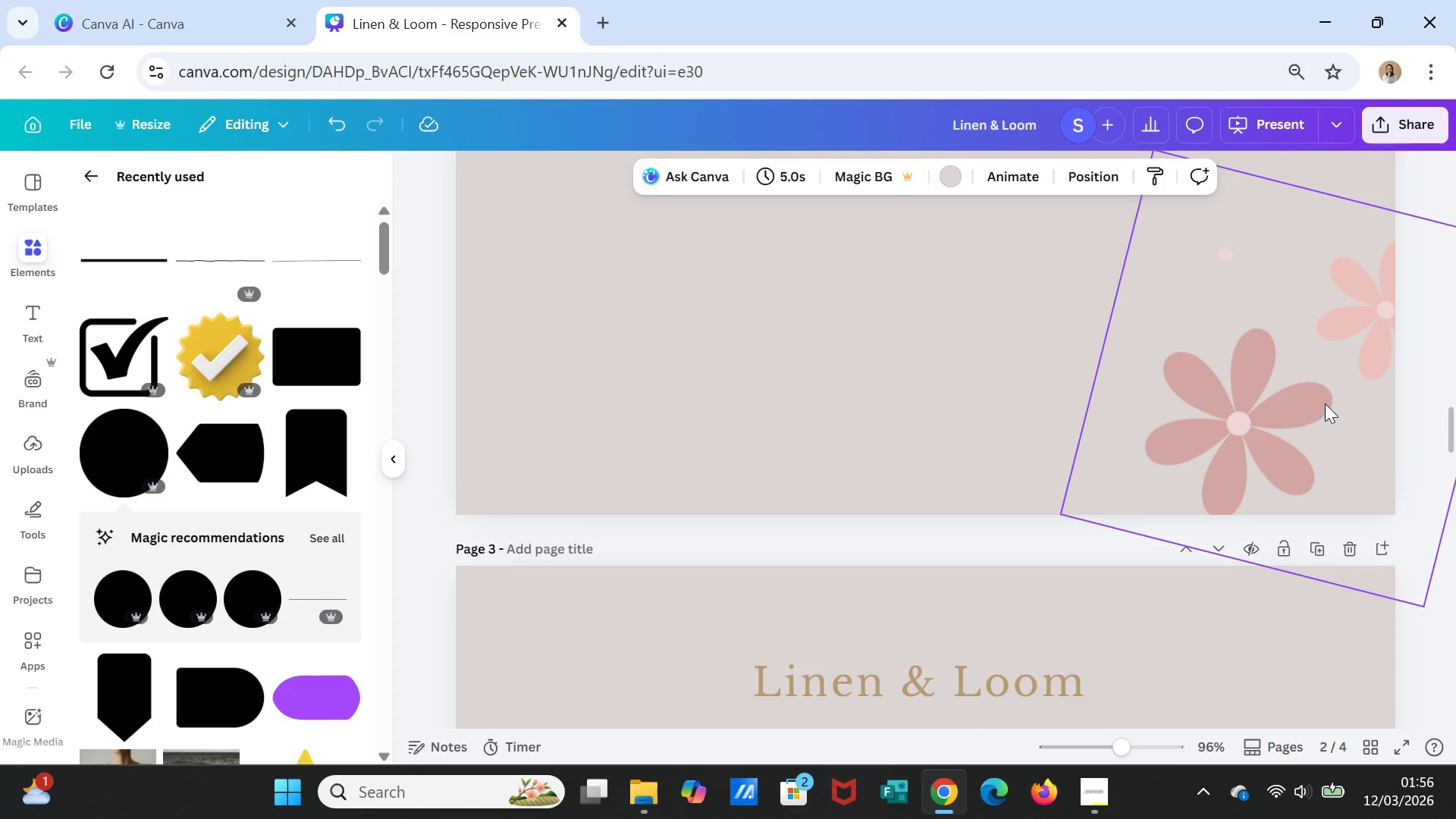 
left_click([1325, 403])
 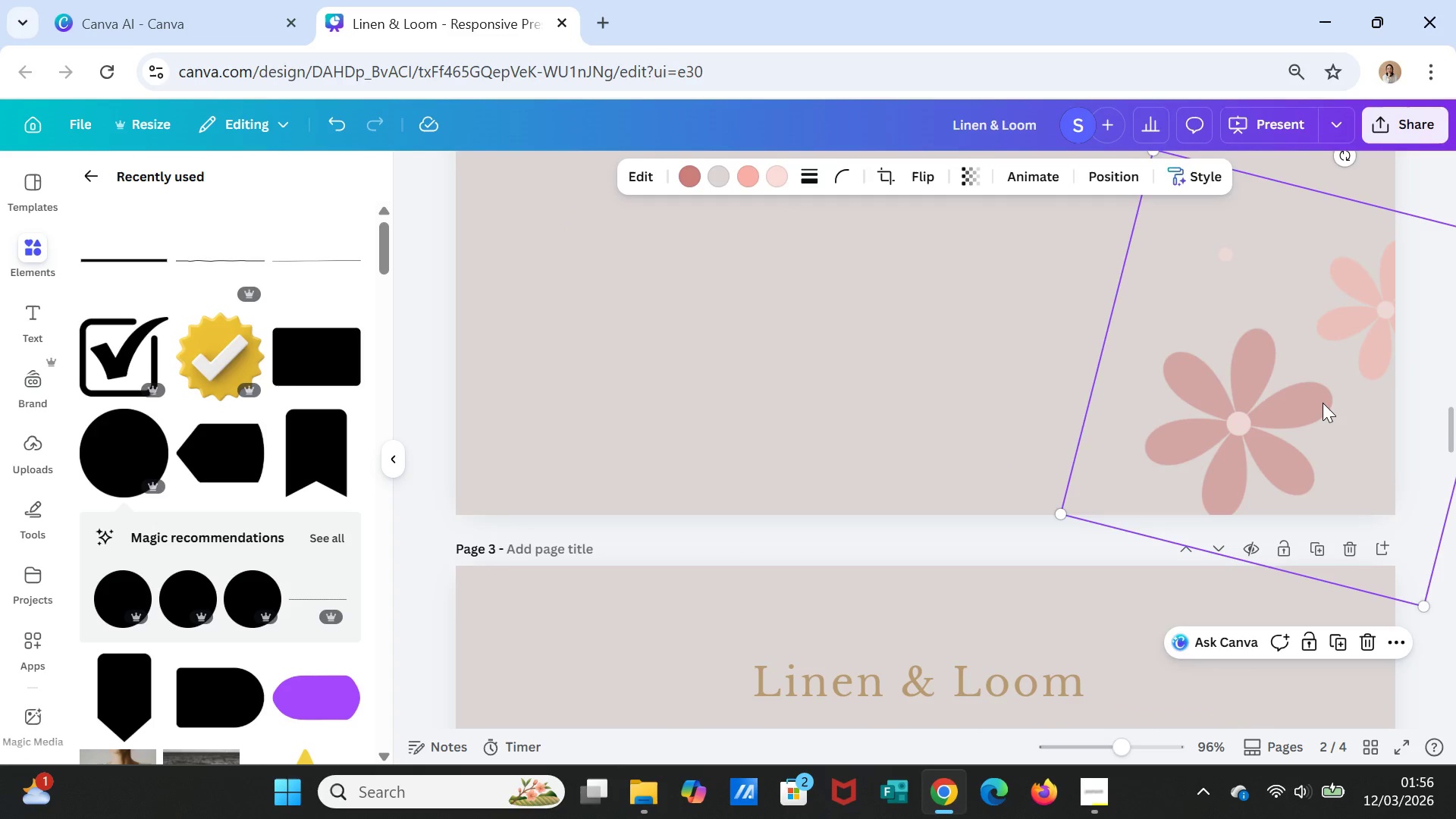 
key(Control+C)
 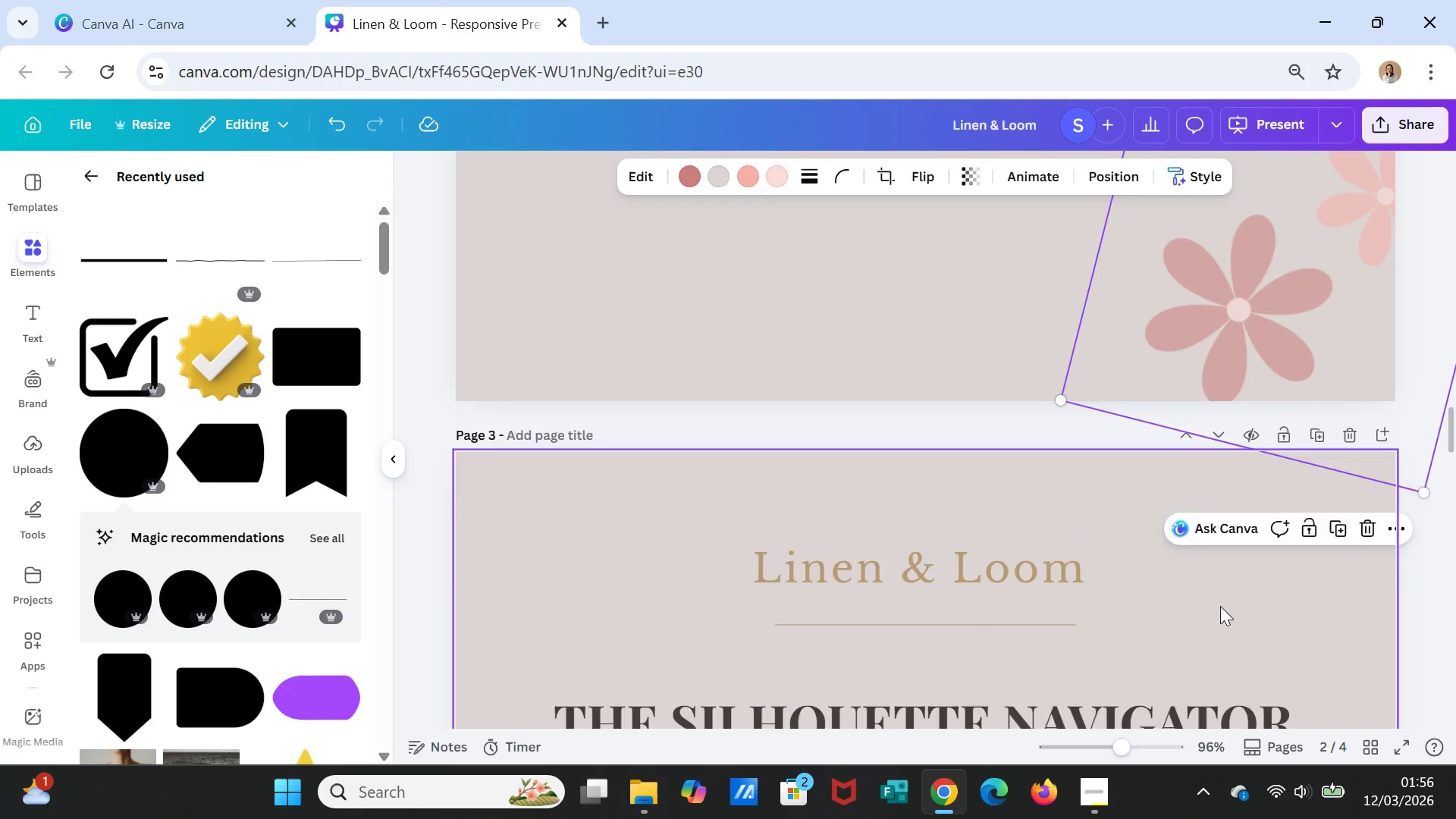 
scroll: coordinate [1079, 613], scroll_direction: down, amount: 28.0
 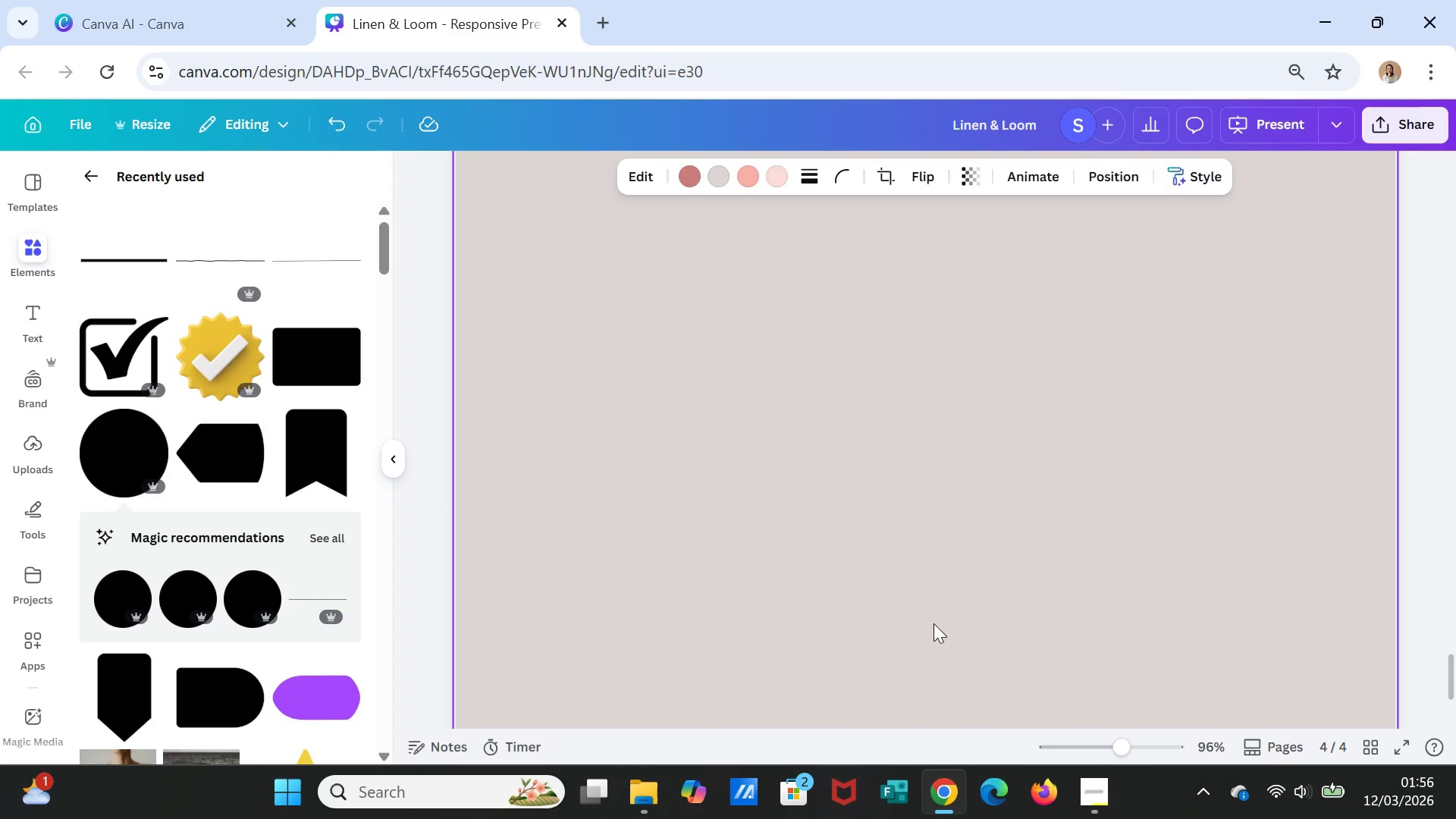 
key(Control+V)
 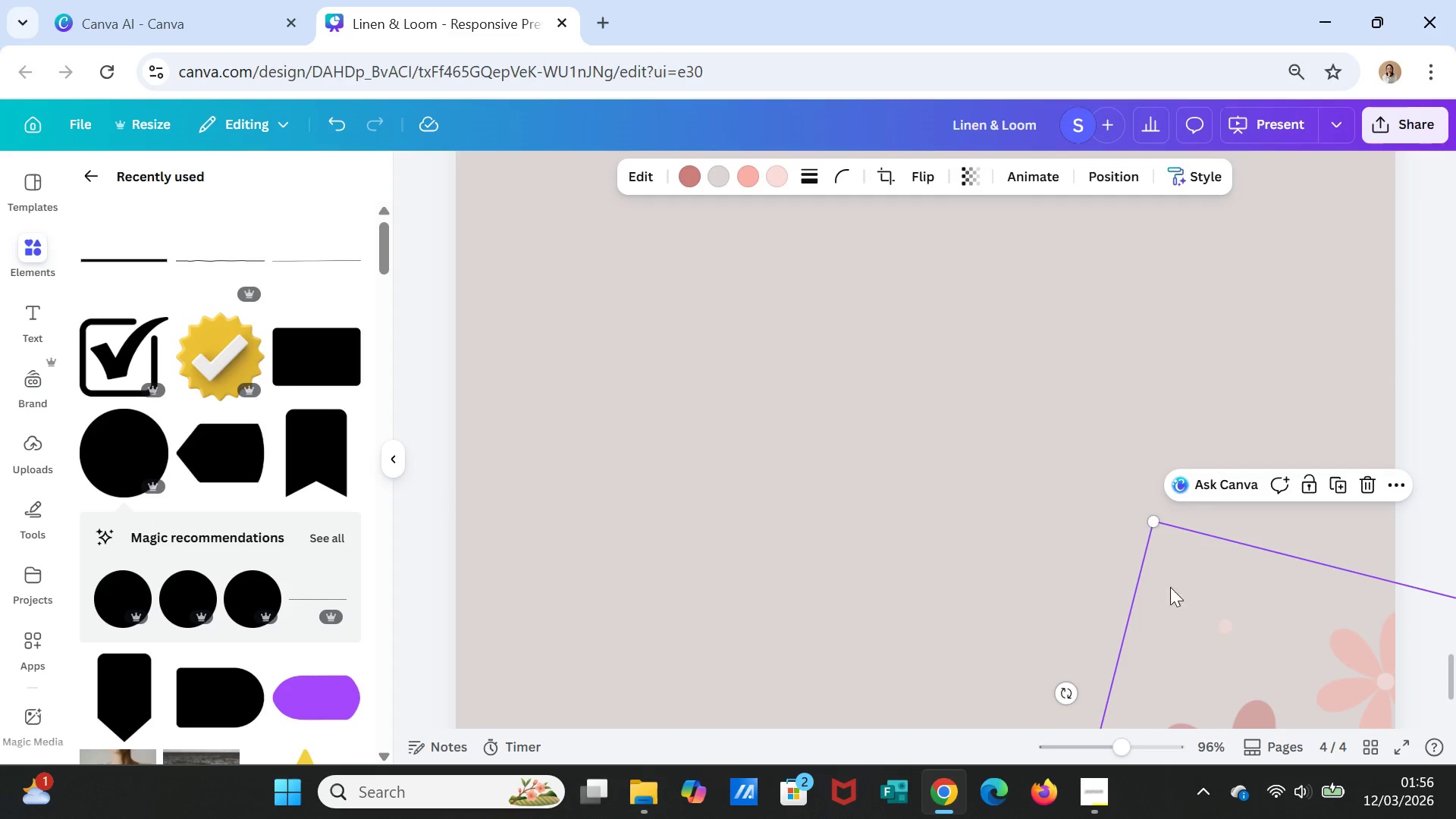 
left_click_drag(start_coordinate=[1189, 599], to_coordinate=[839, 494])
 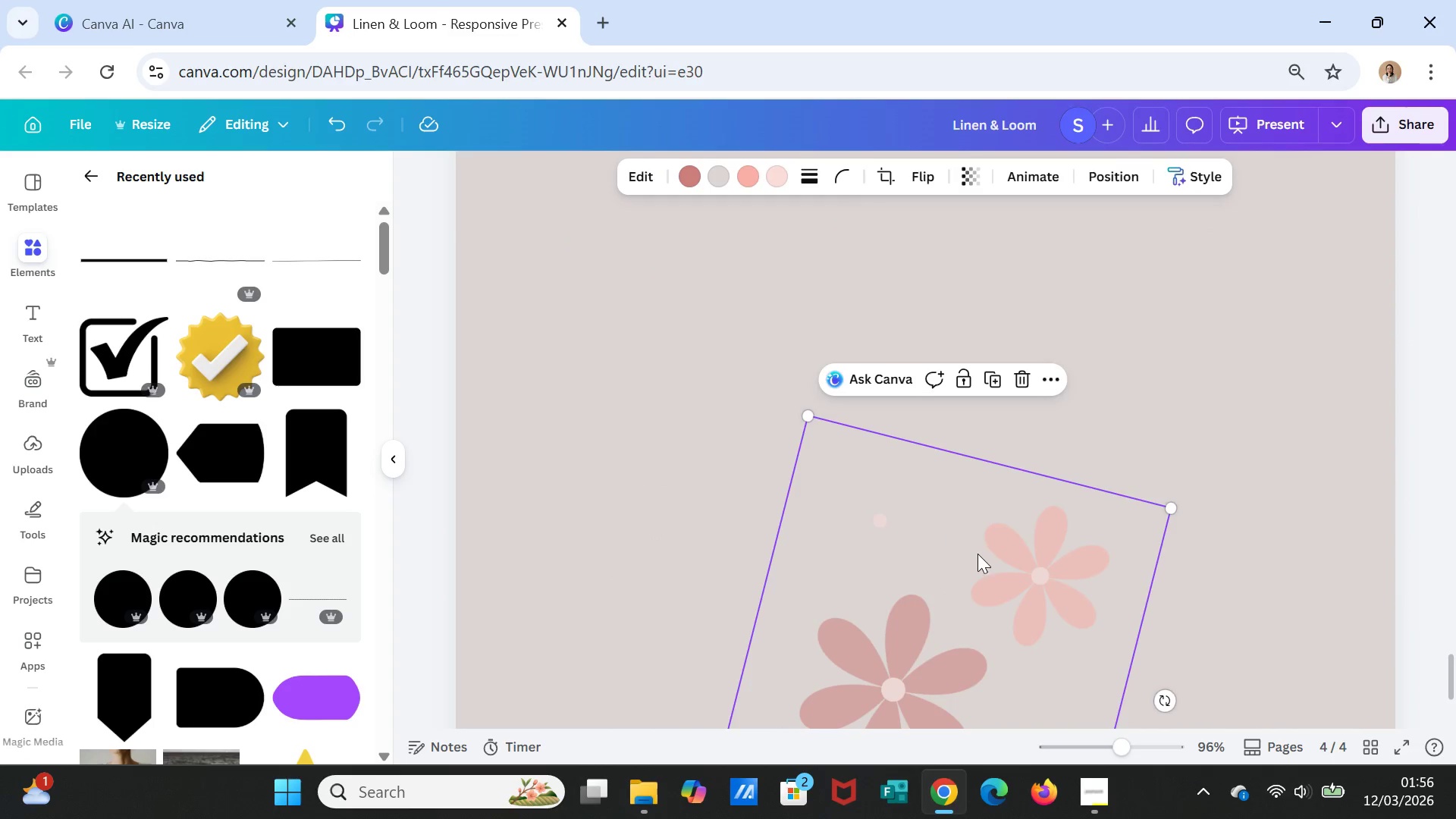 
scroll: coordinate [977, 557], scroll_direction: down, amount: 3.0
 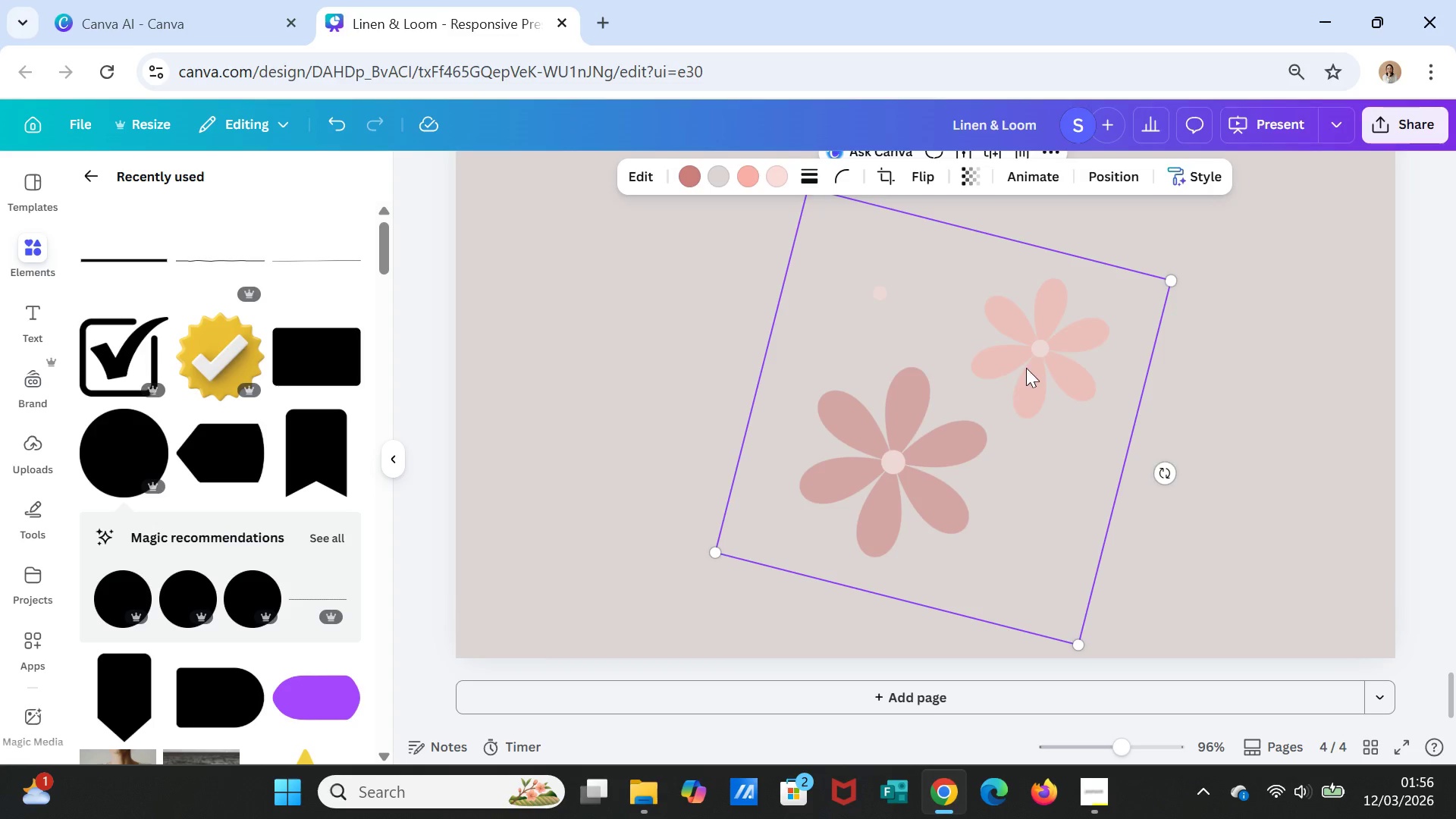 
scroll: coordinate [972, 466], scroll_direction: up, amount: 1.0
 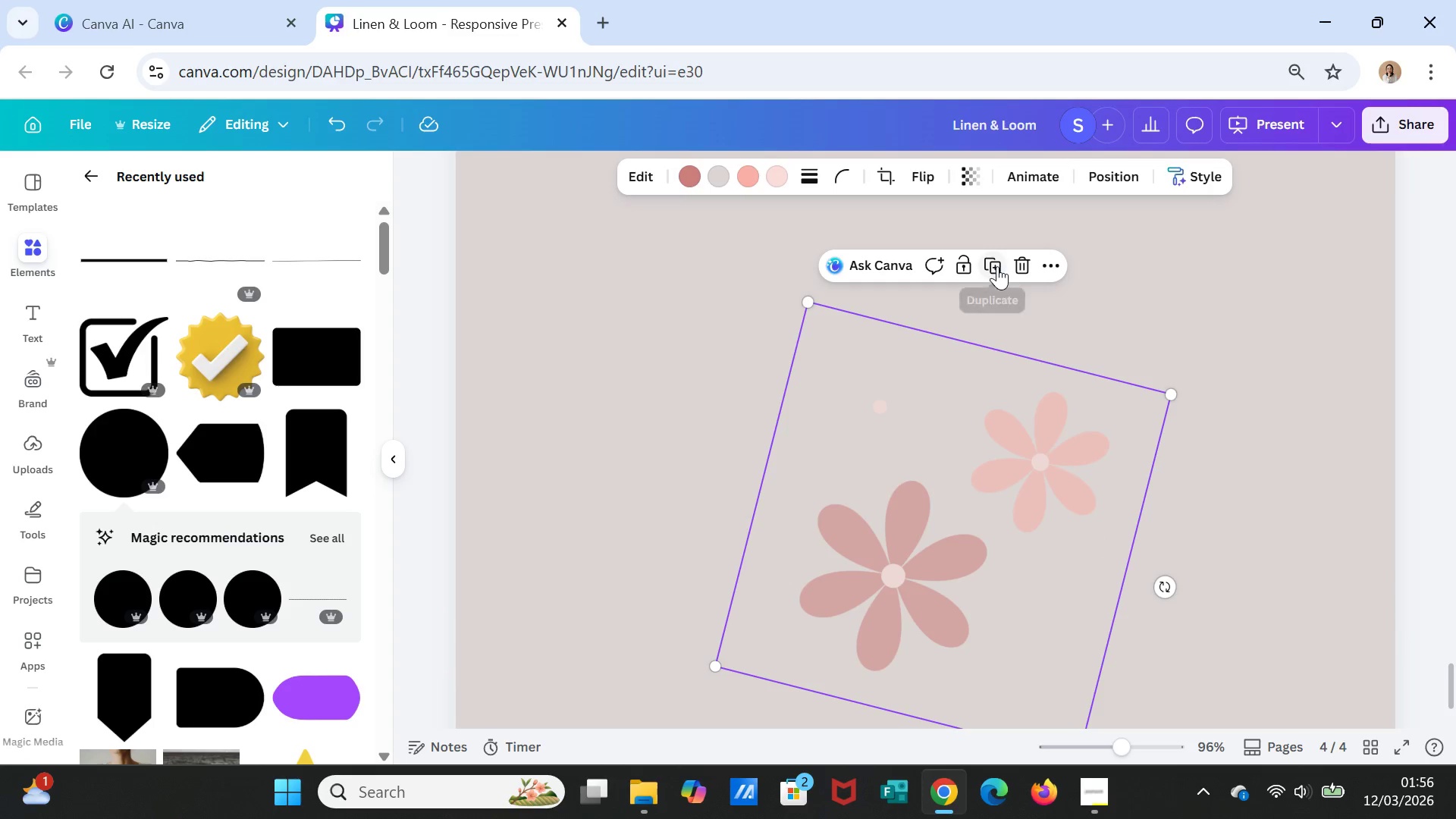 
left_click([995, 259])
 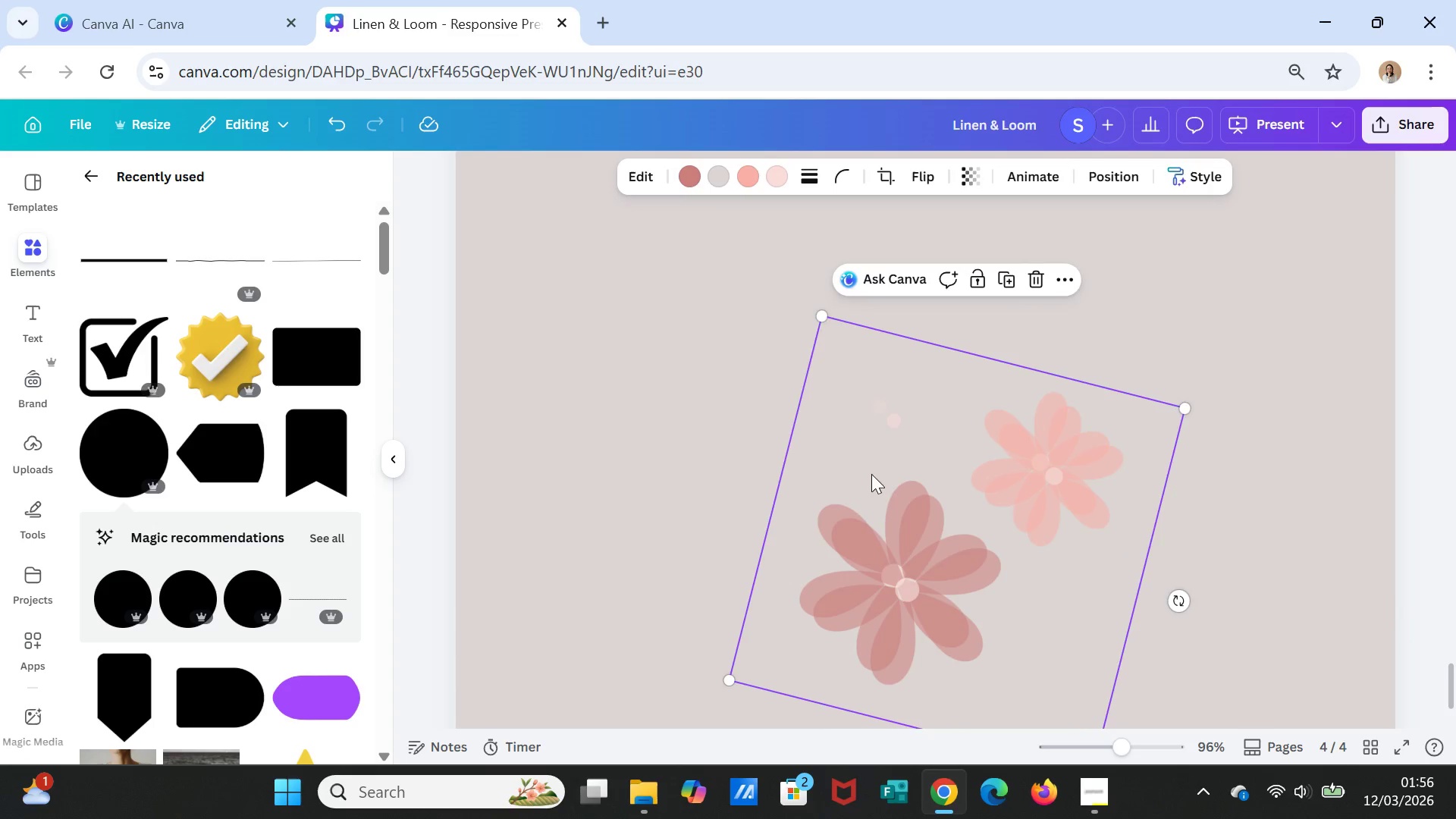 
left_click_drag(start_coordinate=[871, 476], to_coordinate=[956, 614])
 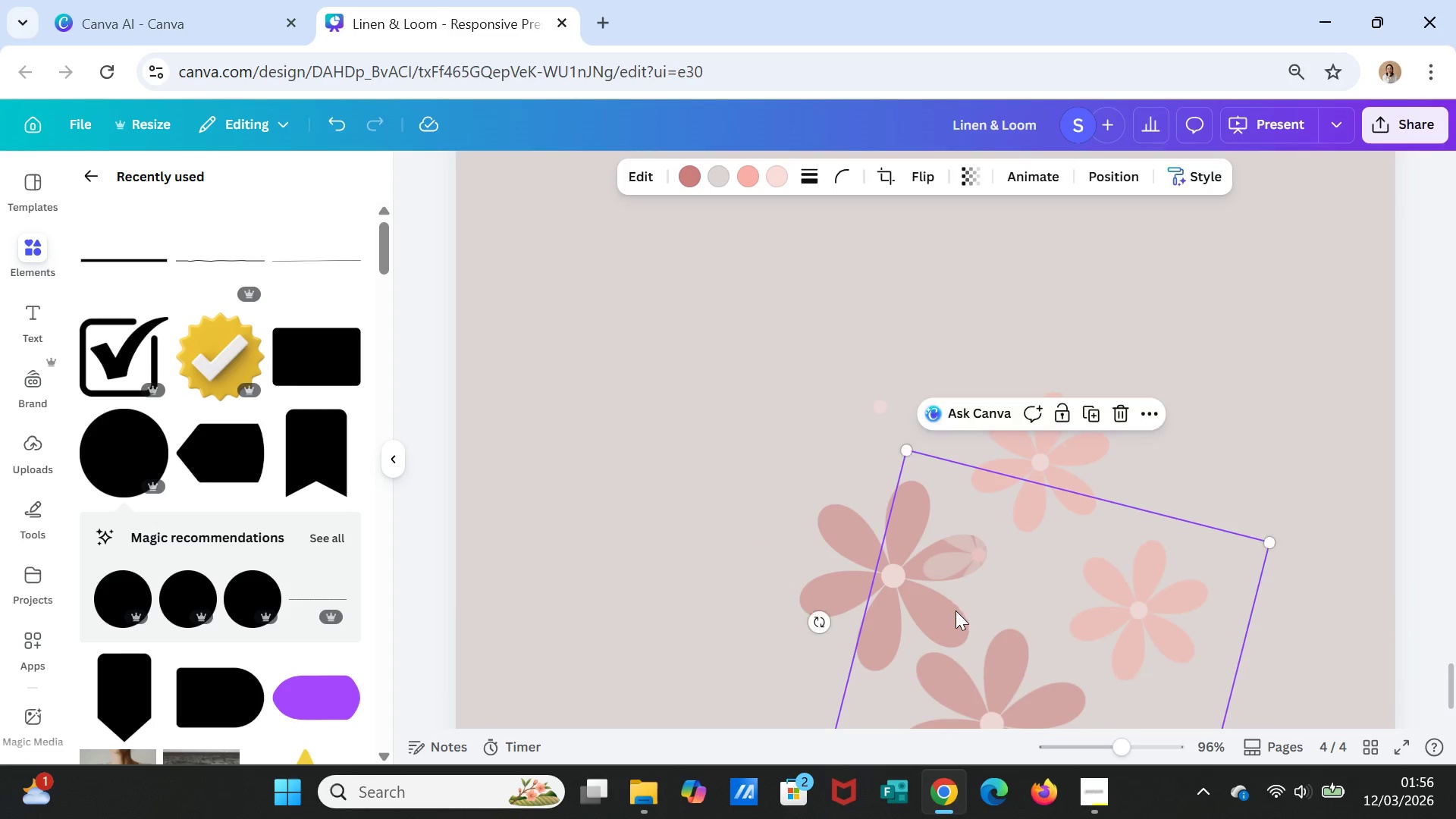 
left_click([956, 614])
 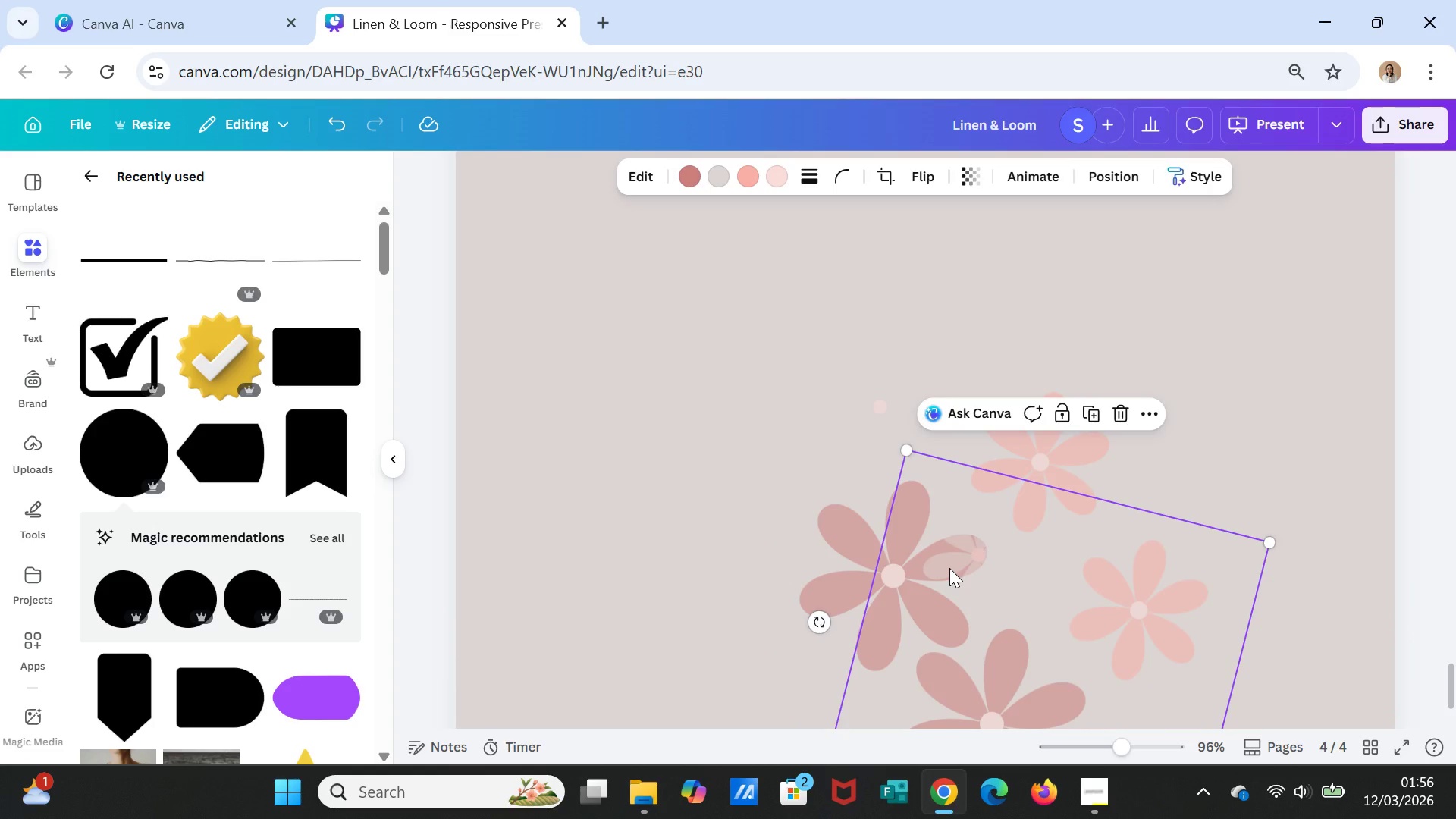 
wait(9.89)
 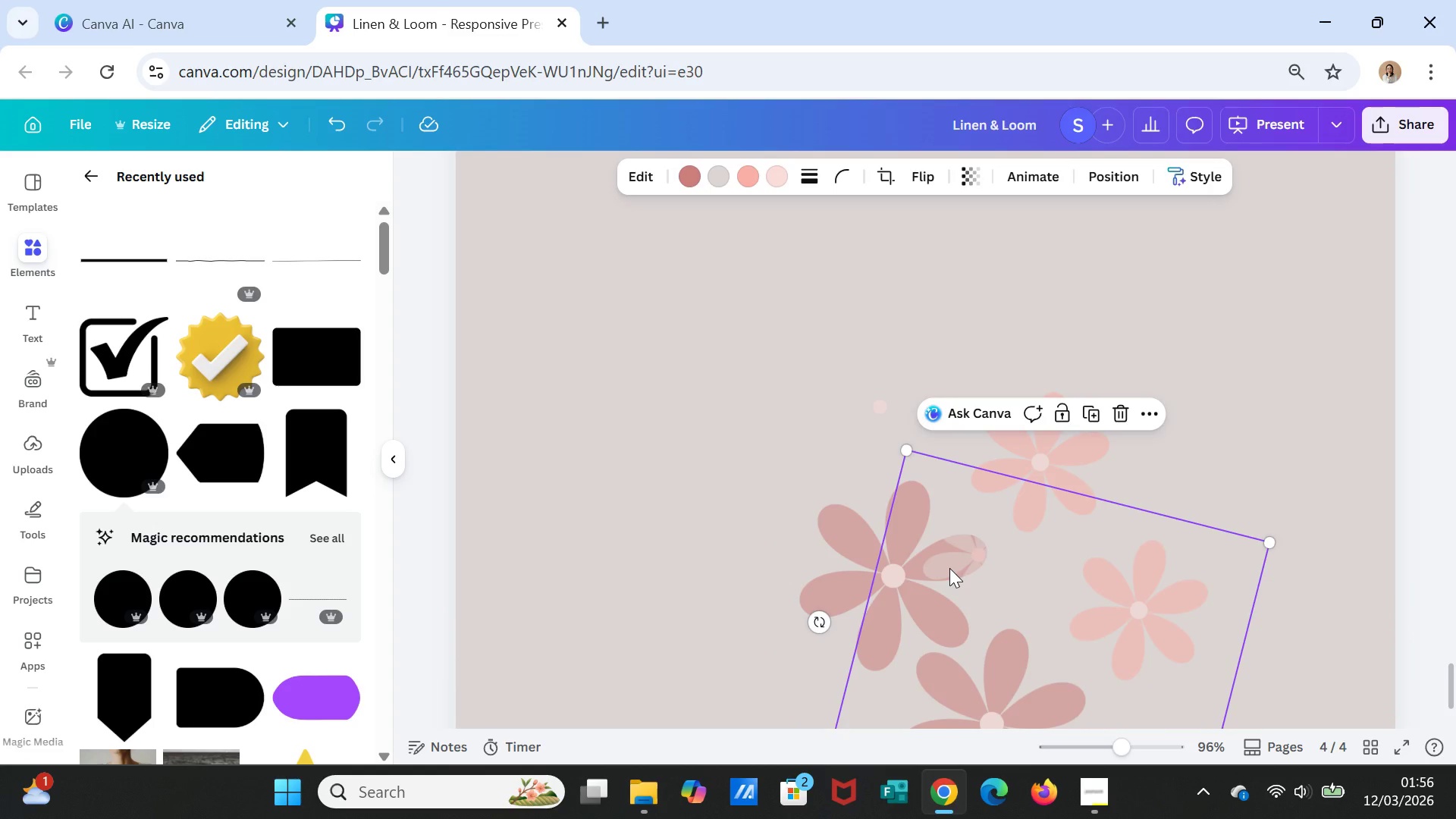 
scroll: coordinate [1240, 423], scroll_direction: down, amount: 6.0
 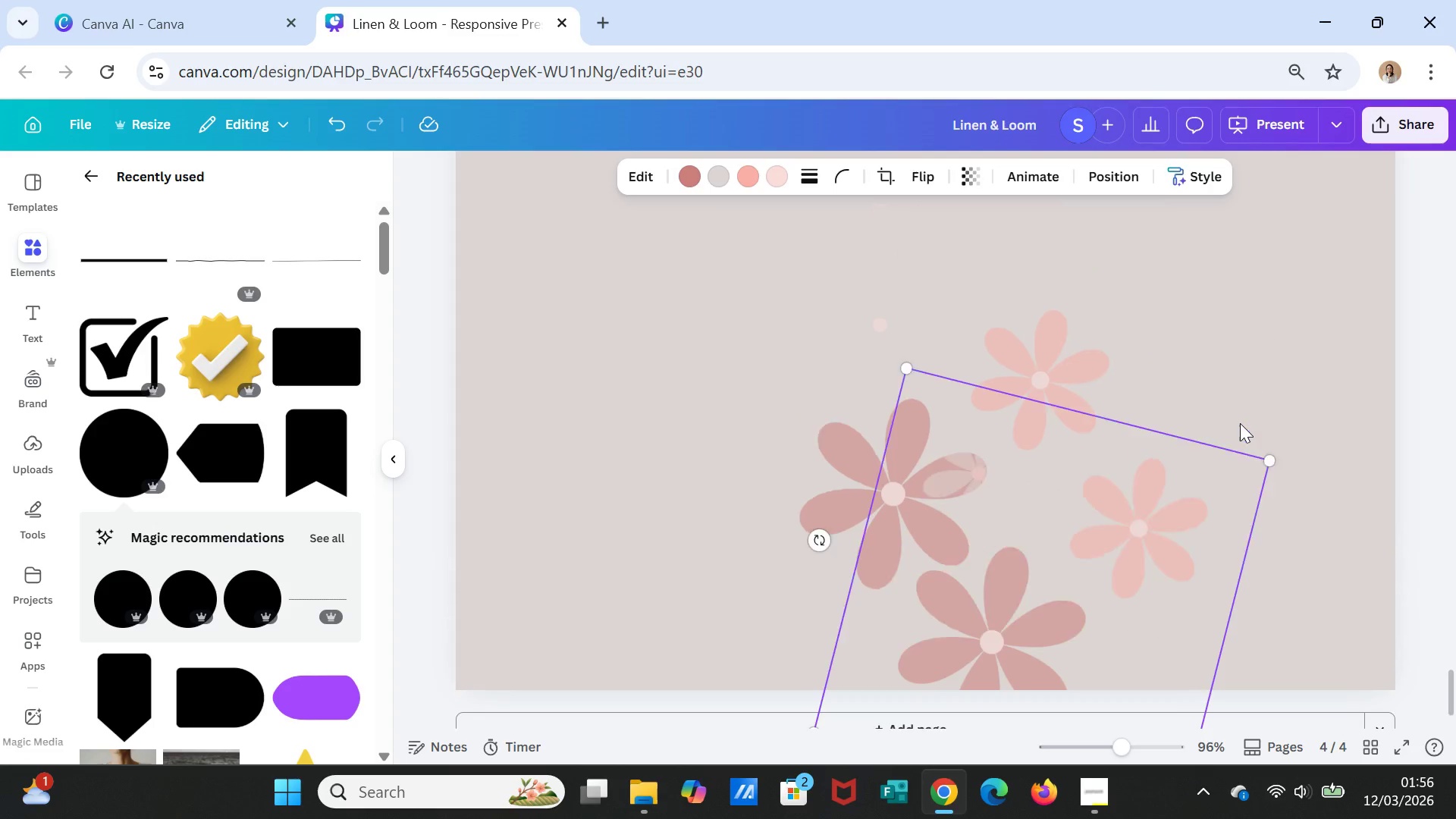 
scroll: coordinate [1240, 433], scroll_direction: up, amount: 9.0
 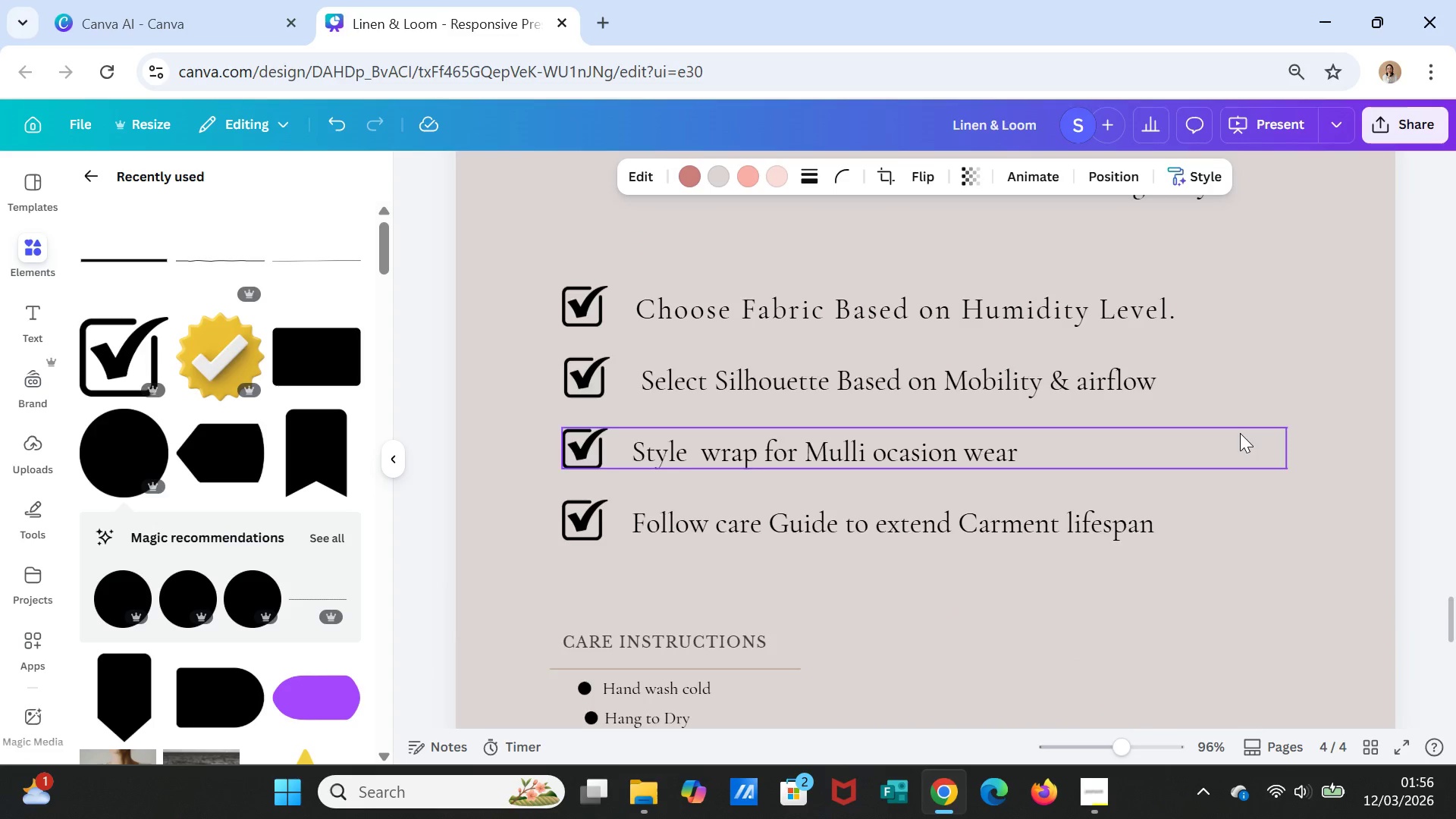 
scroll: coordinate [1222, 459], scroll_direction: down, amount: 8.0
 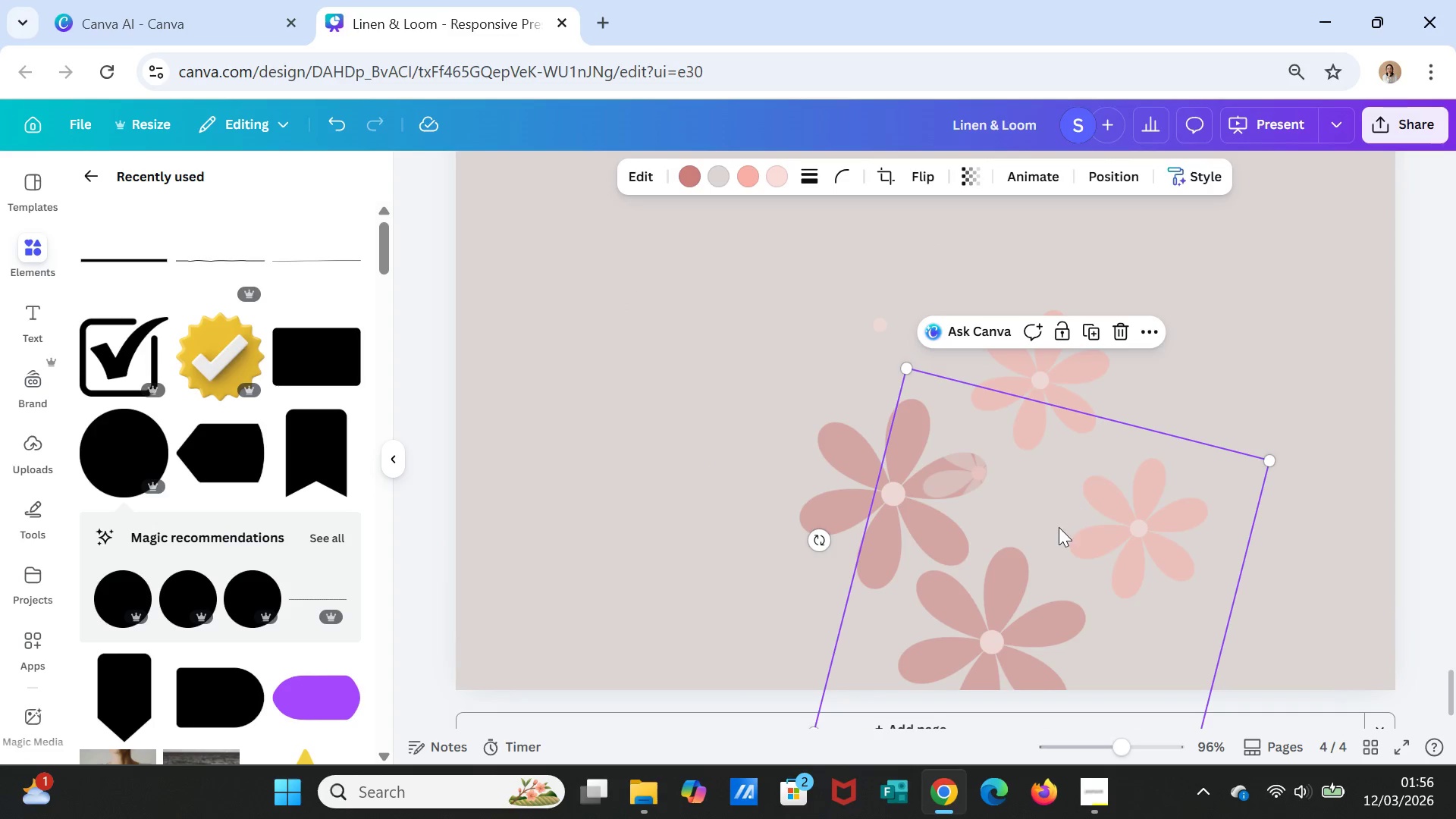 
left_click_drag(start_coordinate=[1058, 527], to_coordinate=[930, 454])
 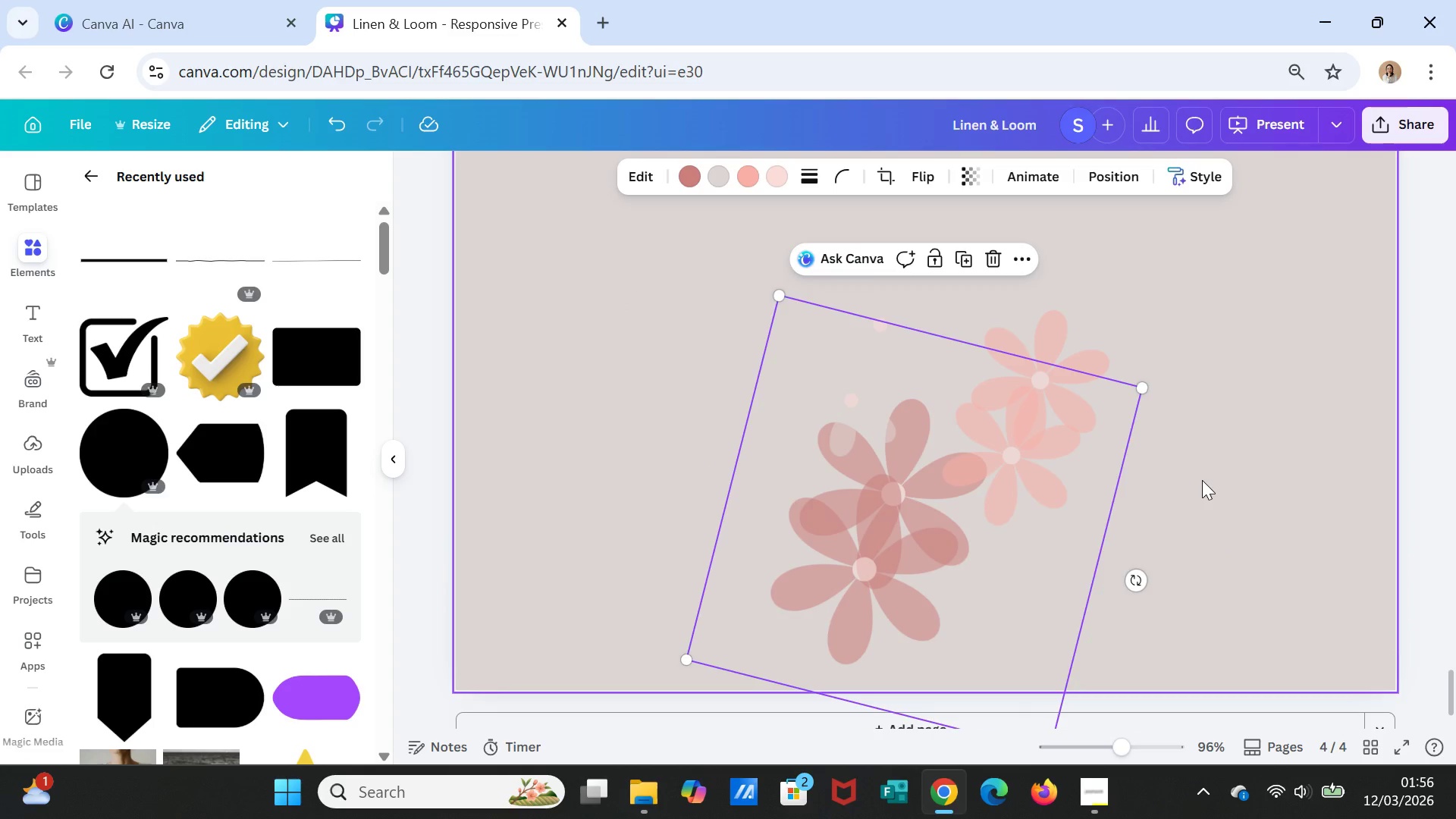 
left_click([1202, 480])
 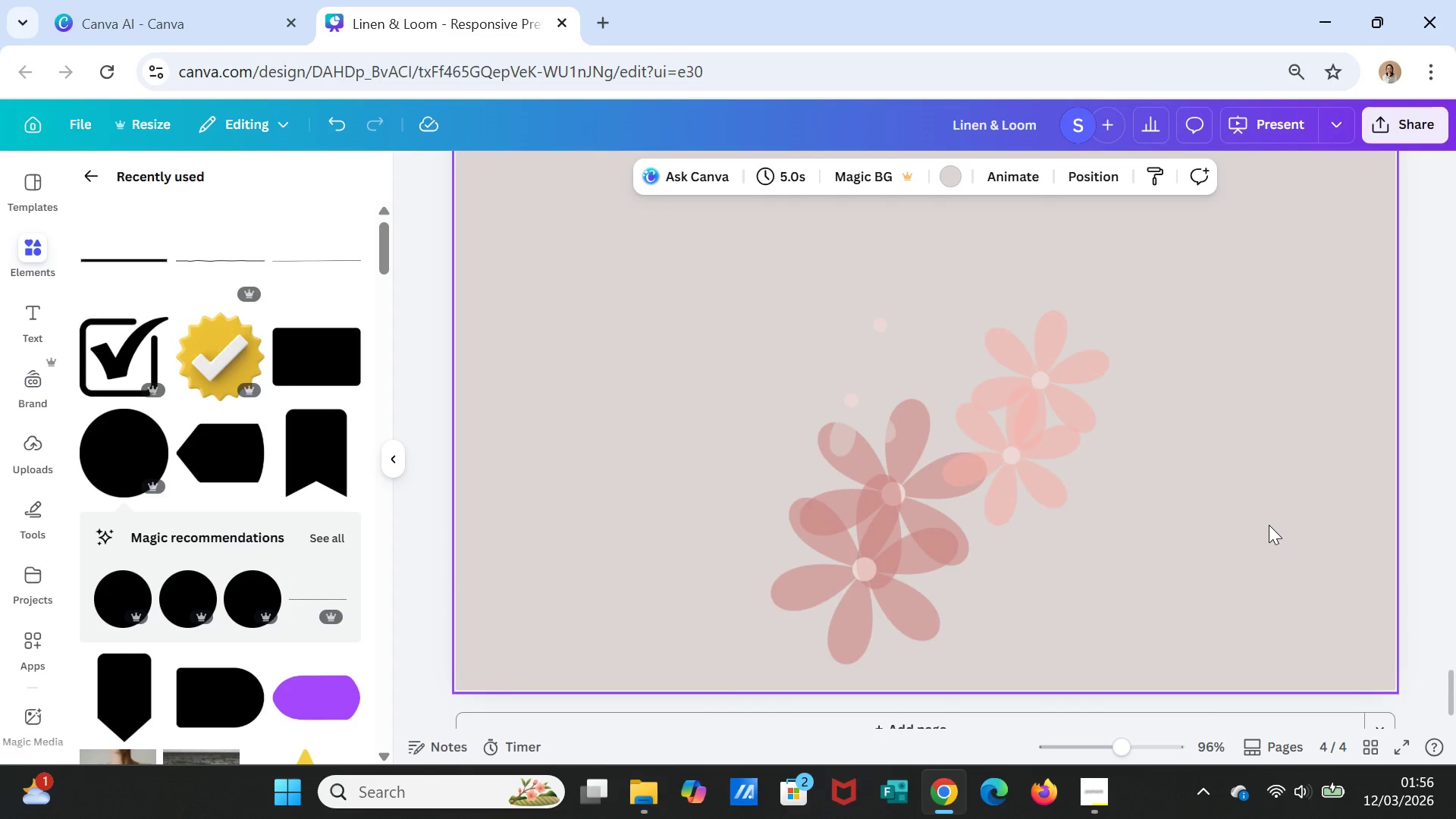 
scroll: coordinate [1269, 525], scroll_direction: up, amount: 6.0
 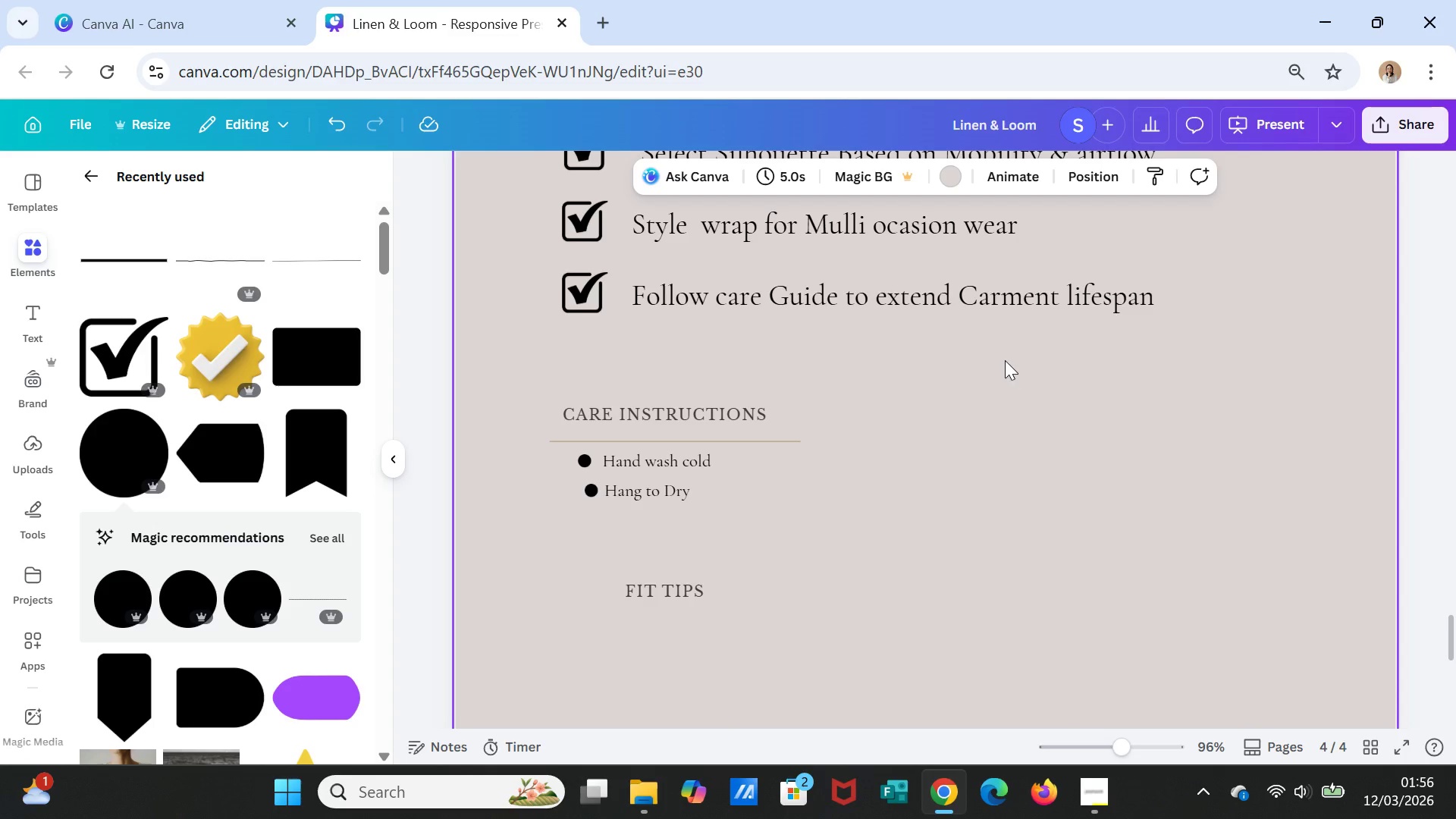 
double_click([789, 444])
 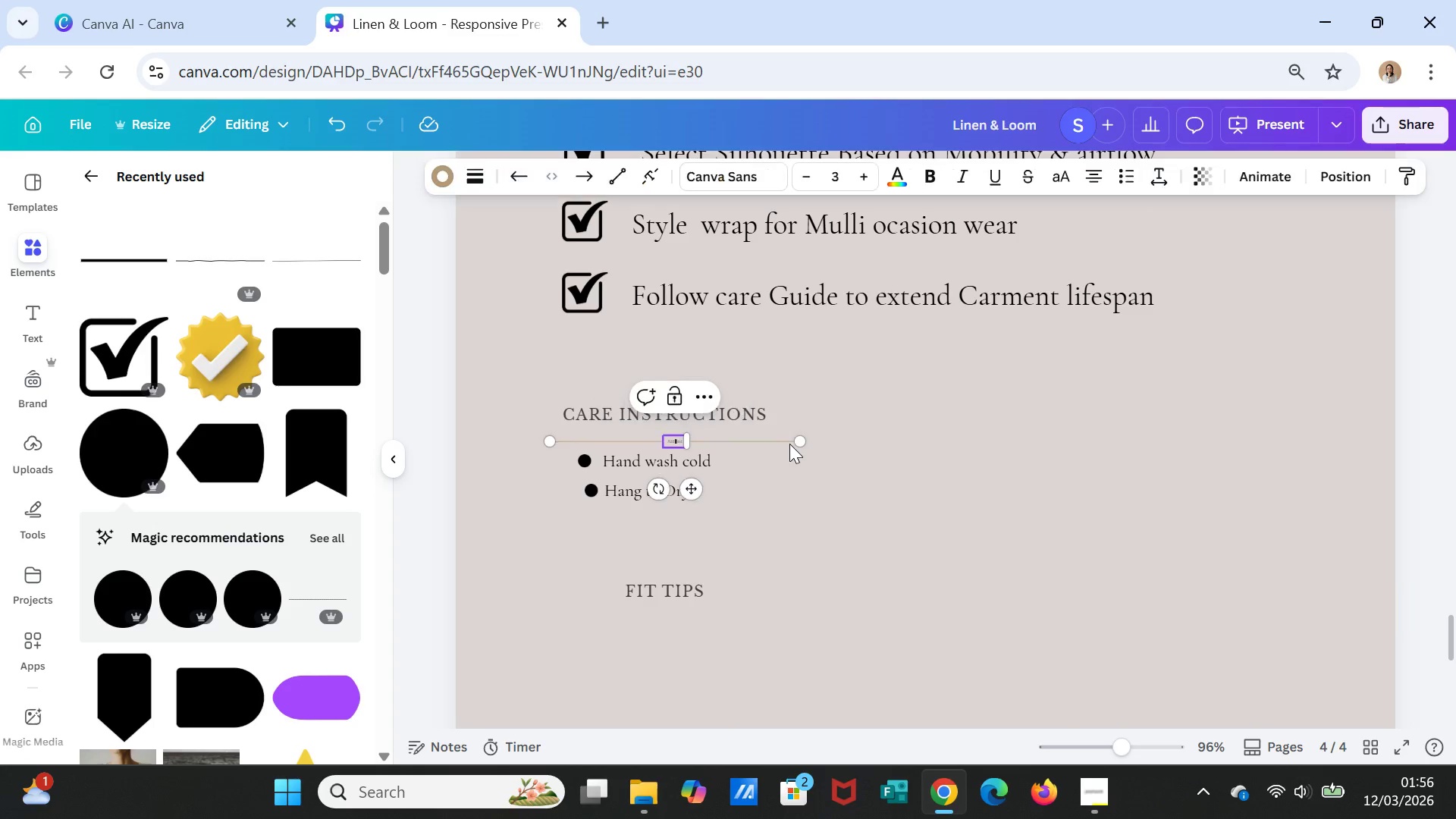 
key(Control+C)
 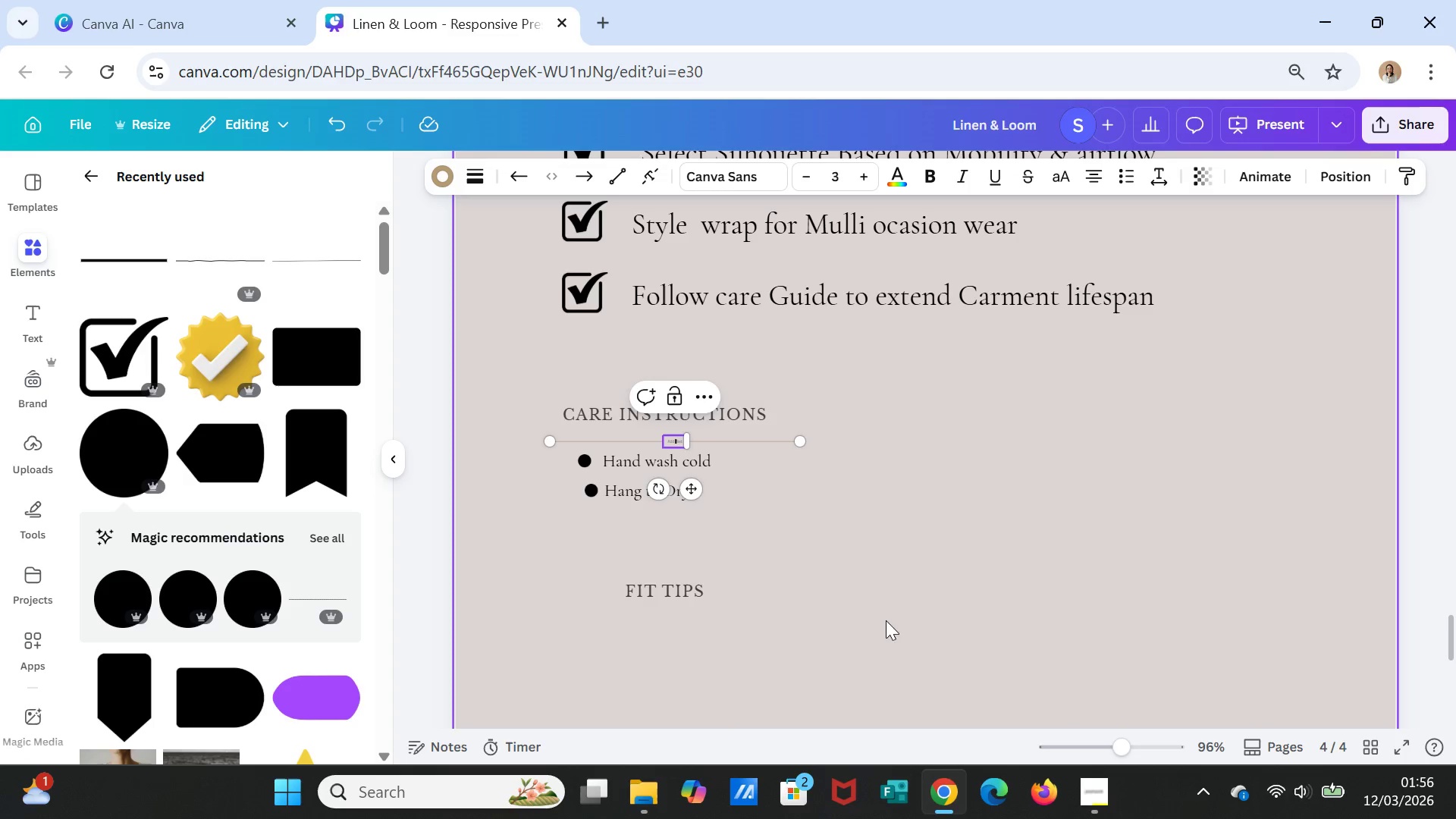 
key(Control+V)
 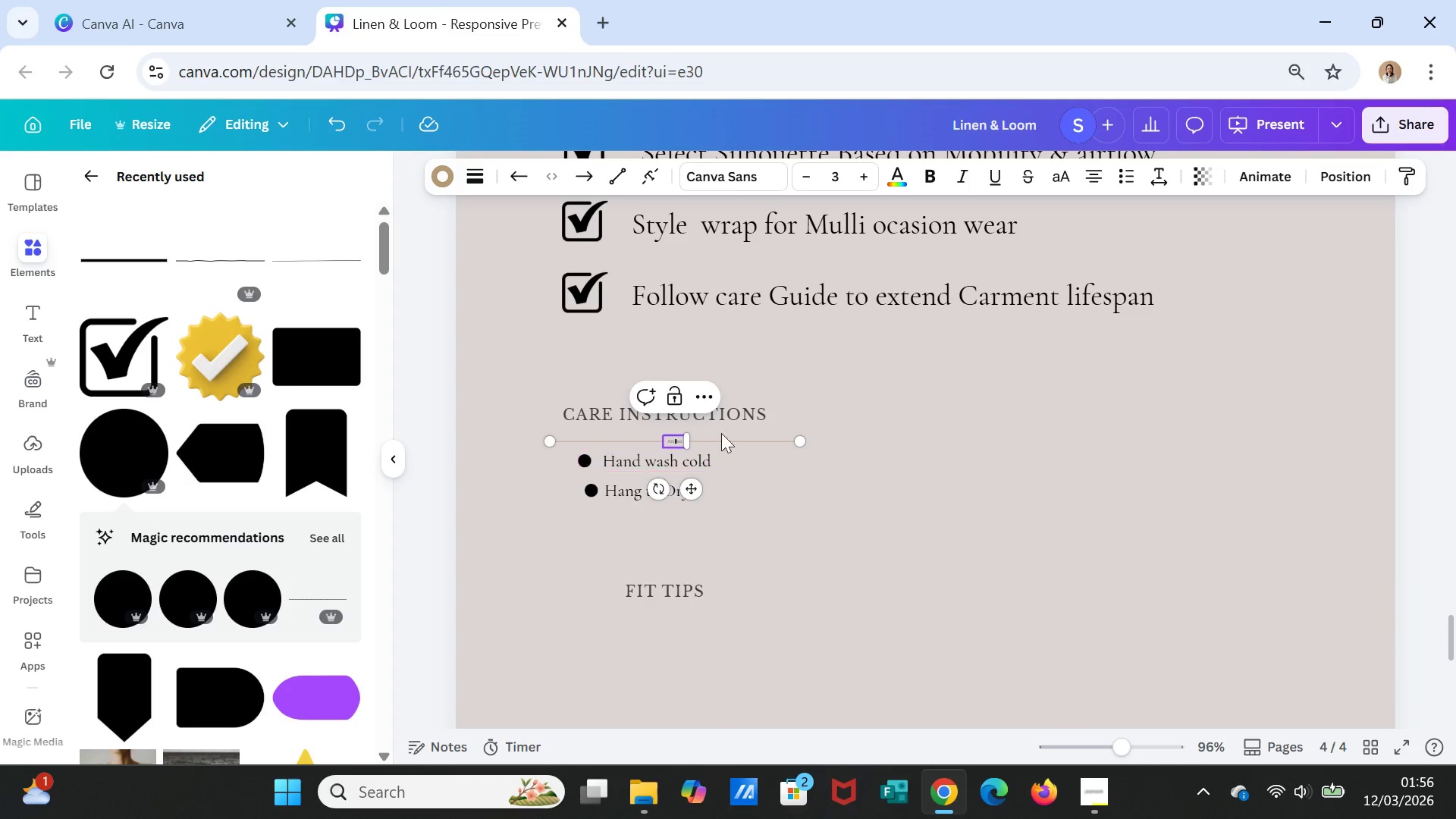 
left_click([871, 477])
 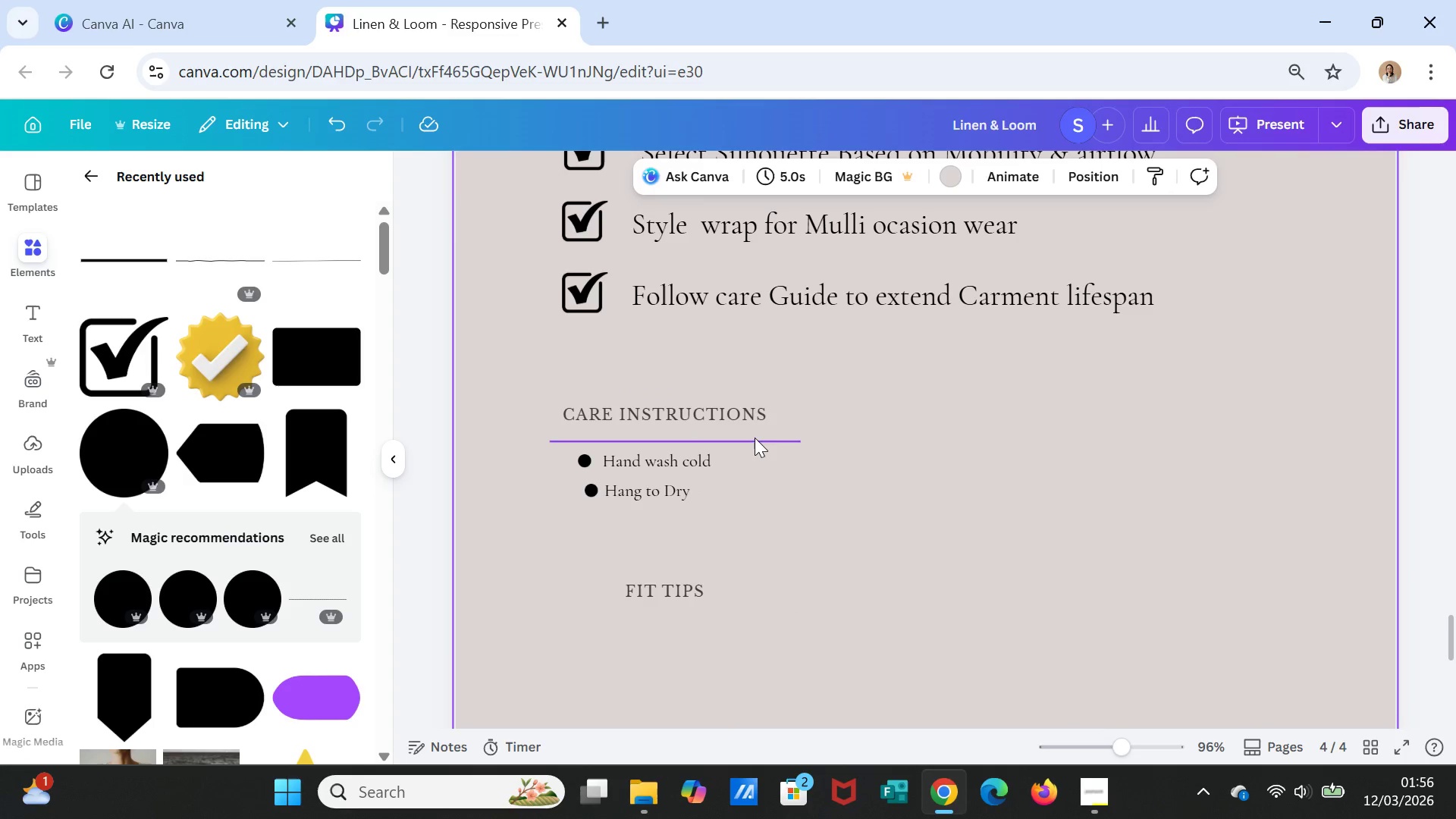 
left_click_drag(start_coordinate=[755, 441], to_coordinate=[762, 519])
 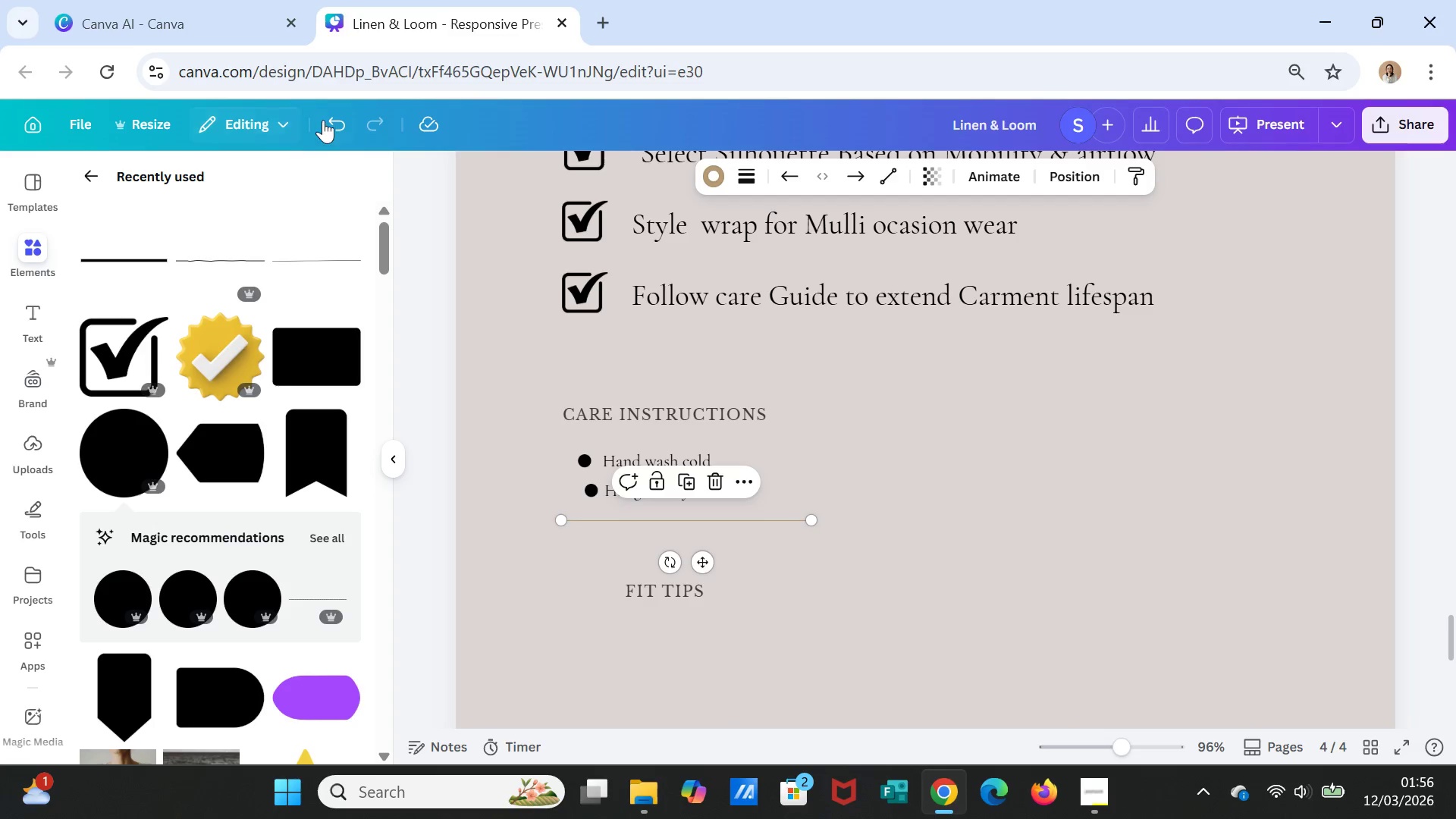 
left_click([324, 120])
 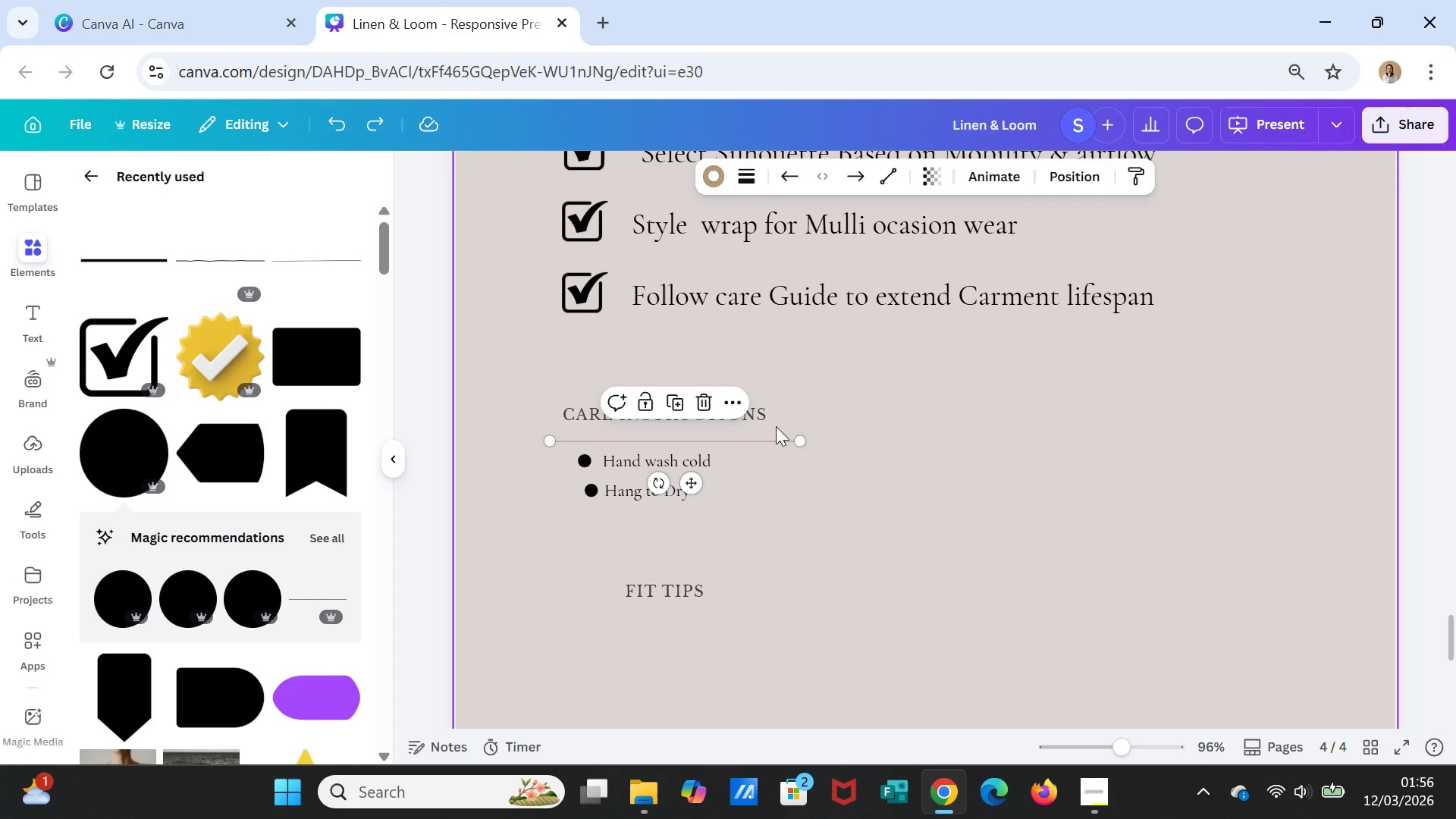 
left_click([769, 439])
 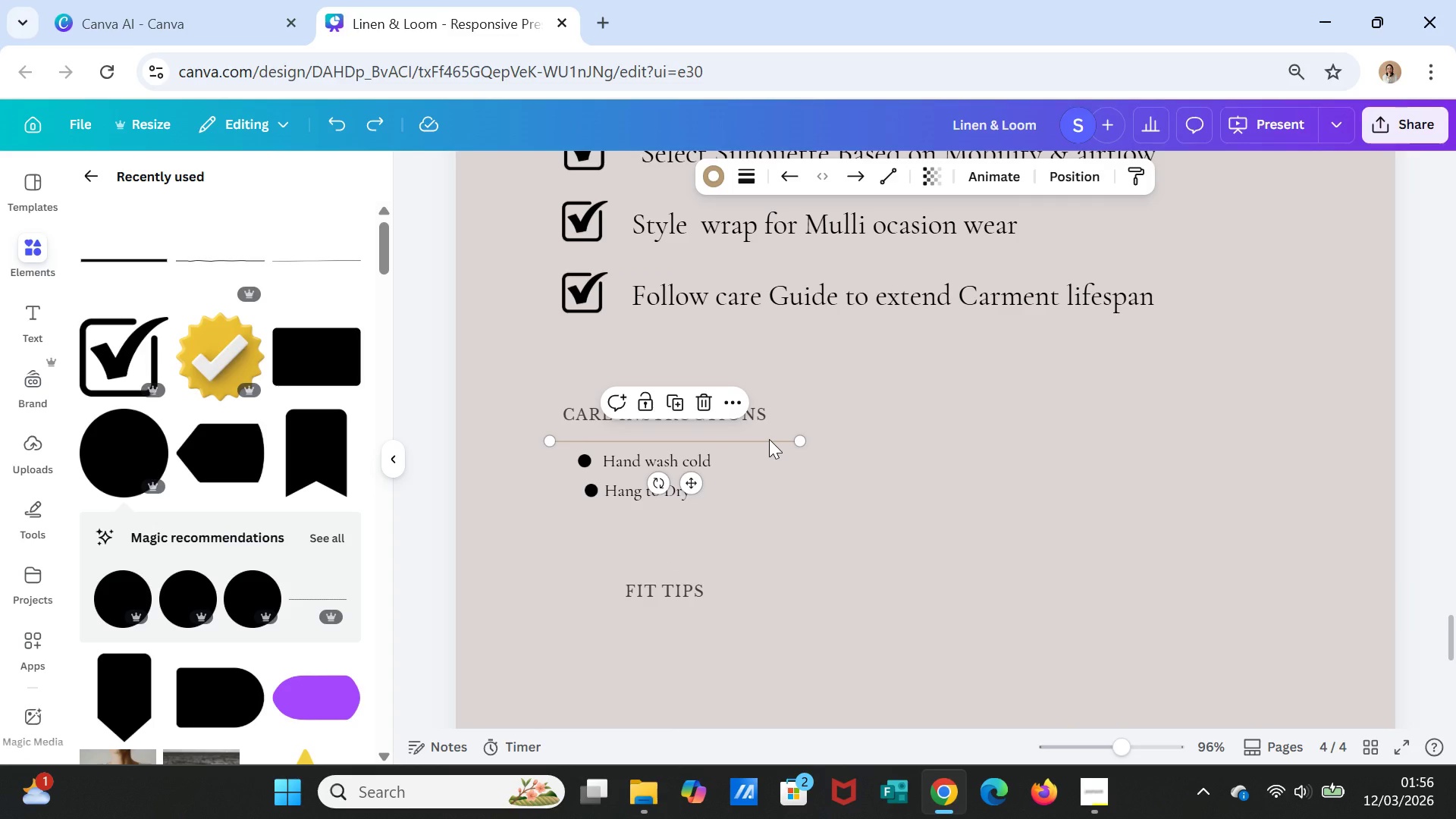 
key(Control+C)
 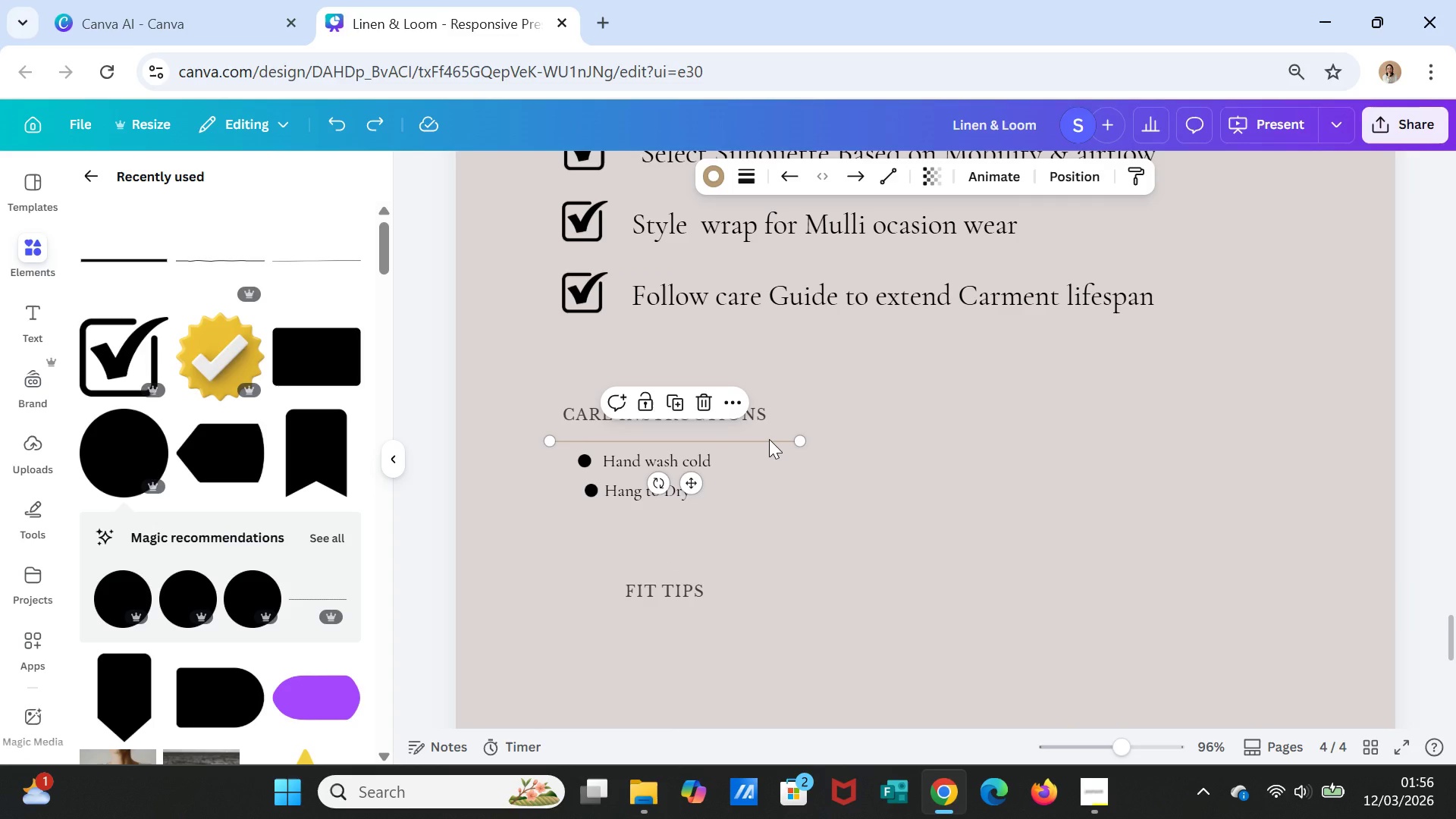 
key(Control+V)
 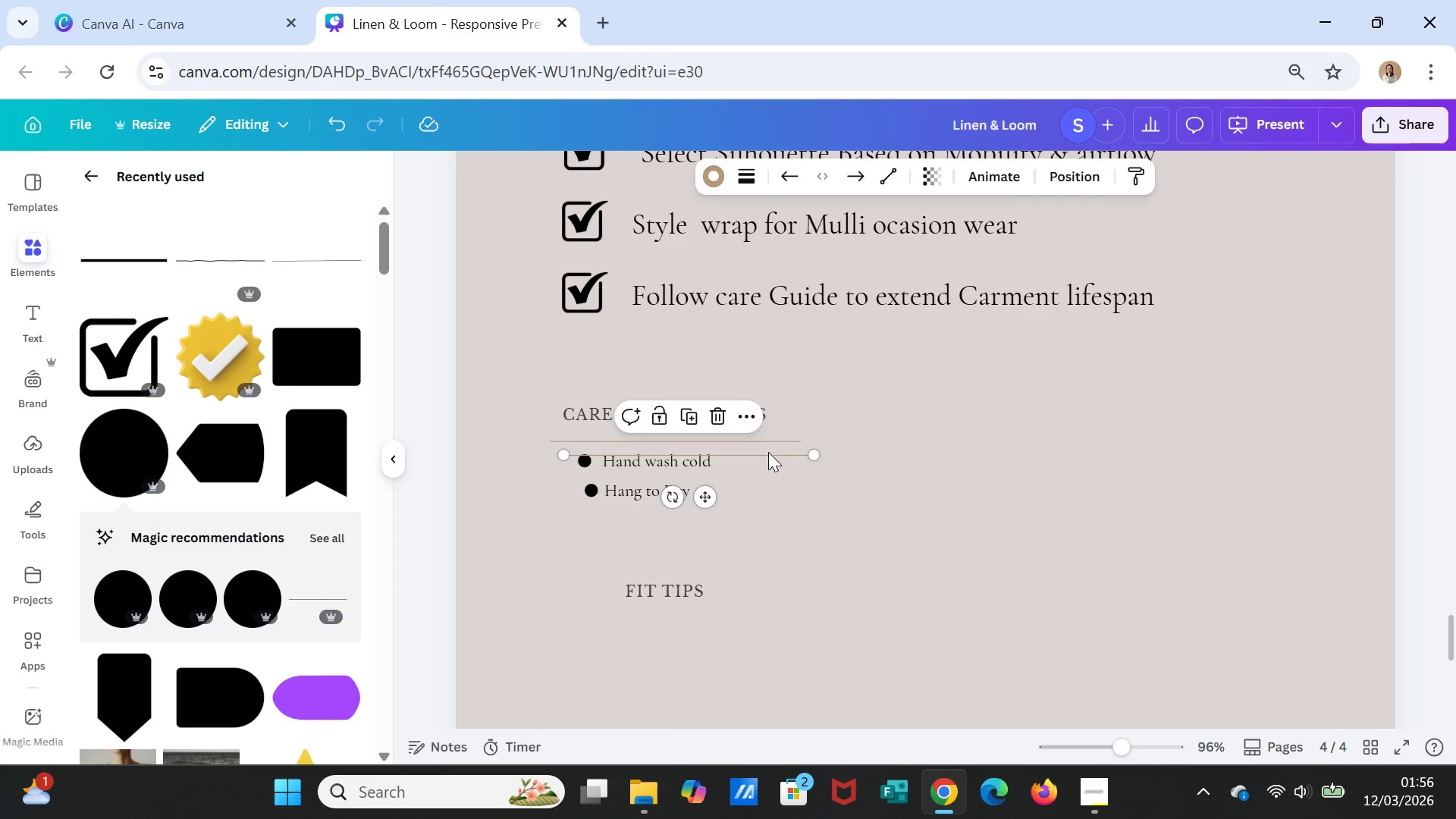 
left_click_drag(start_coordinate=[768, 452], to_coordinate=[768, 615])
 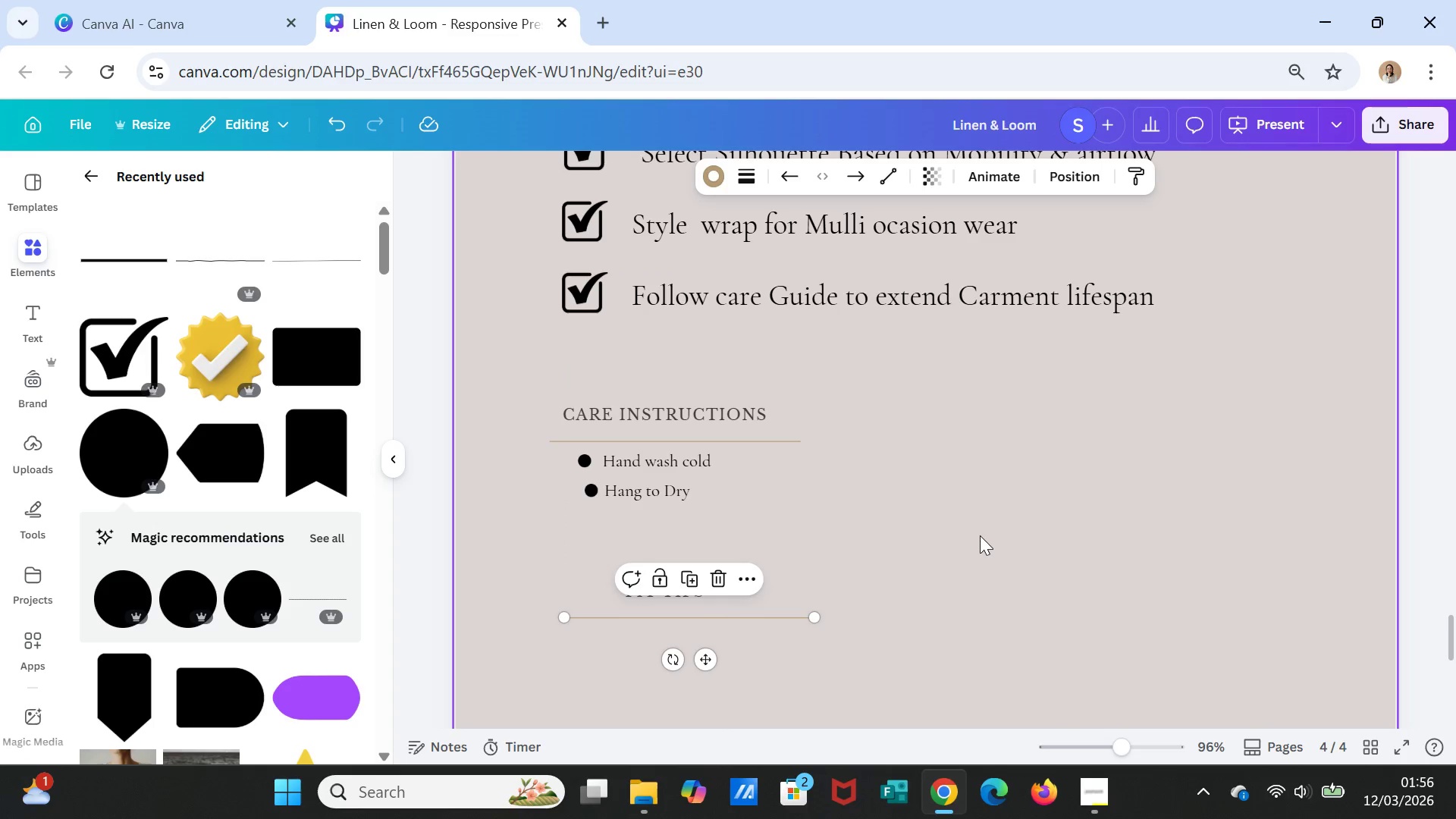 
double_click([980, 535])
 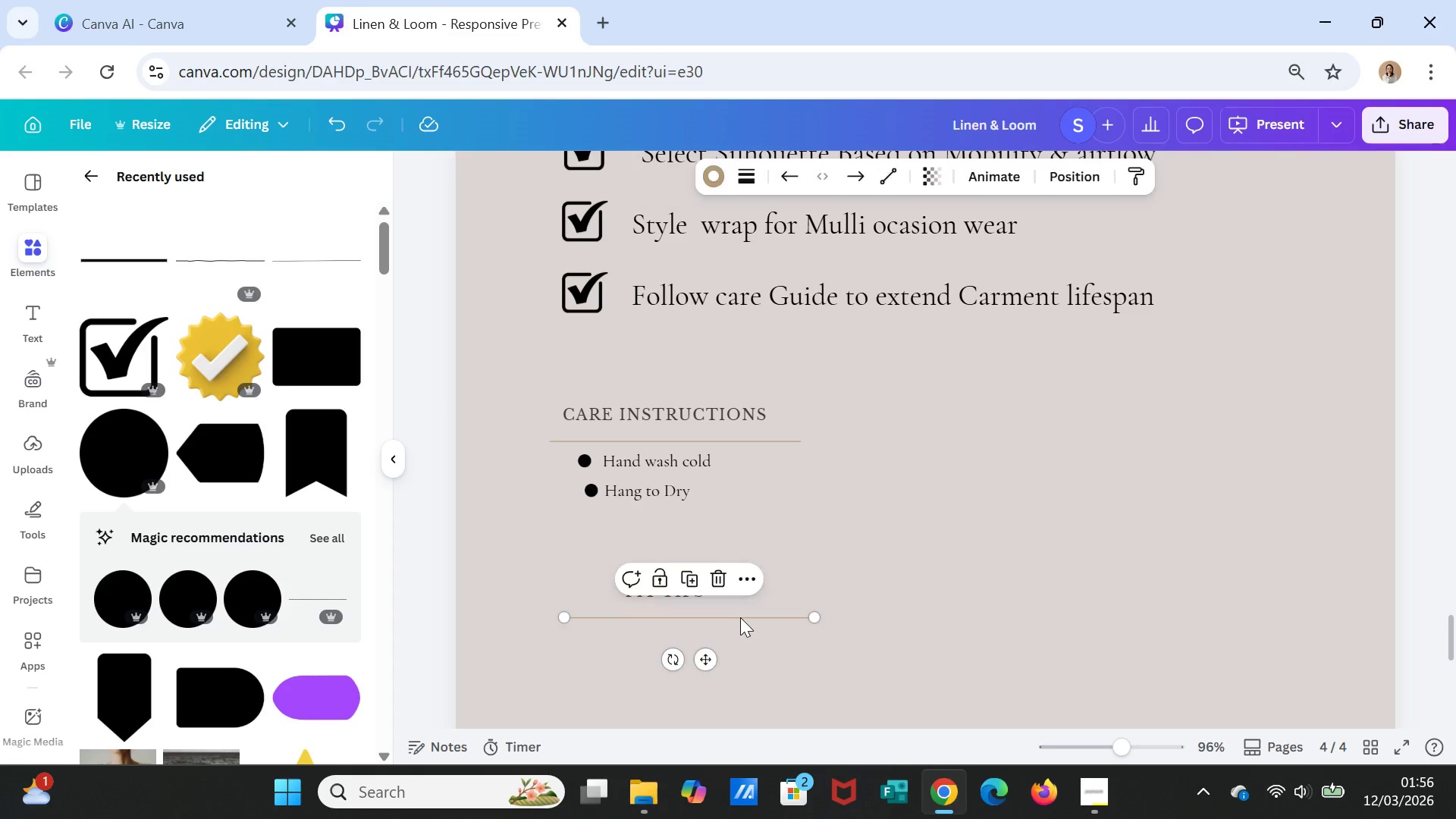 
triple_click([735, 617])
 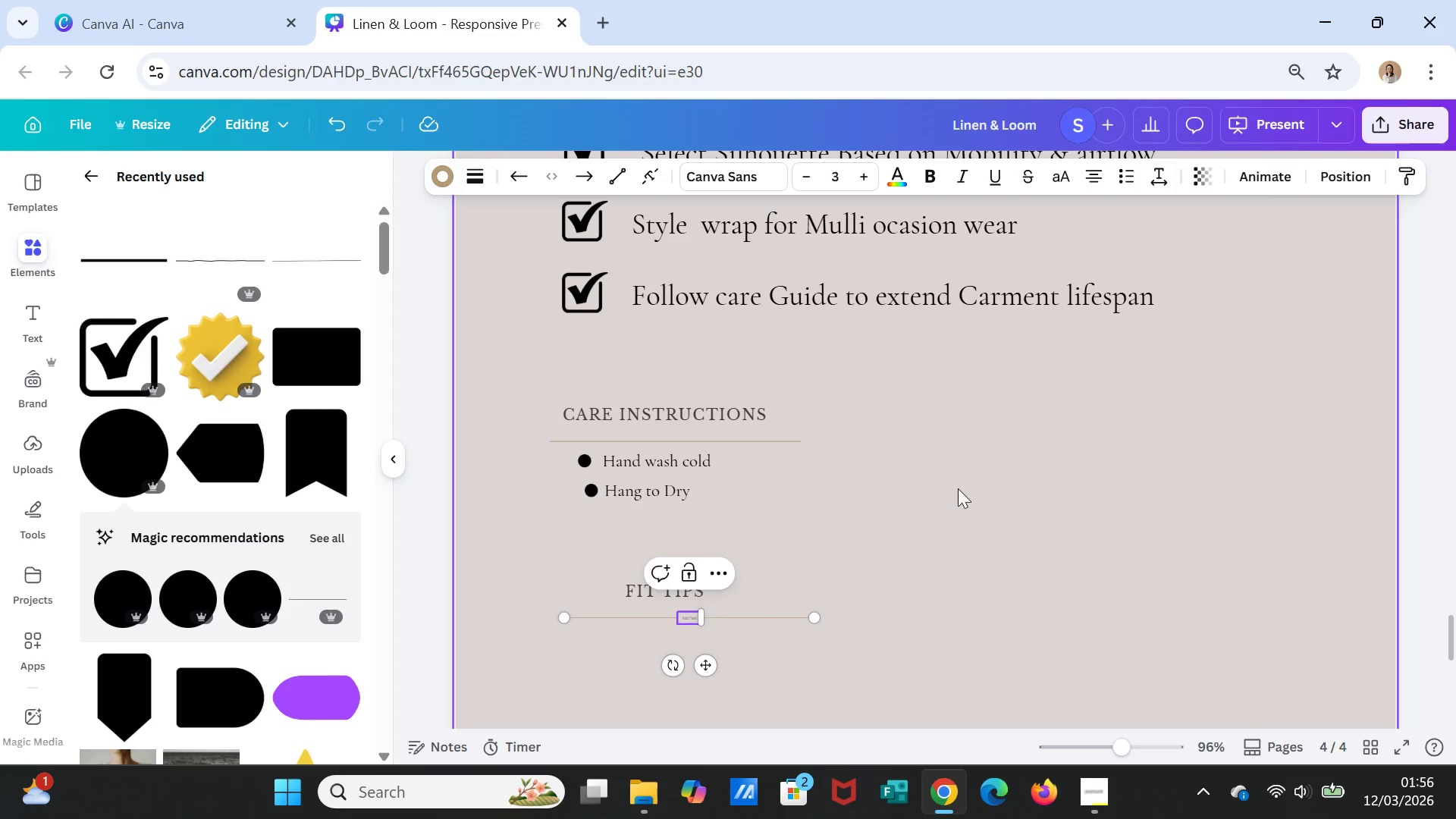 
left_click([958, 488])
 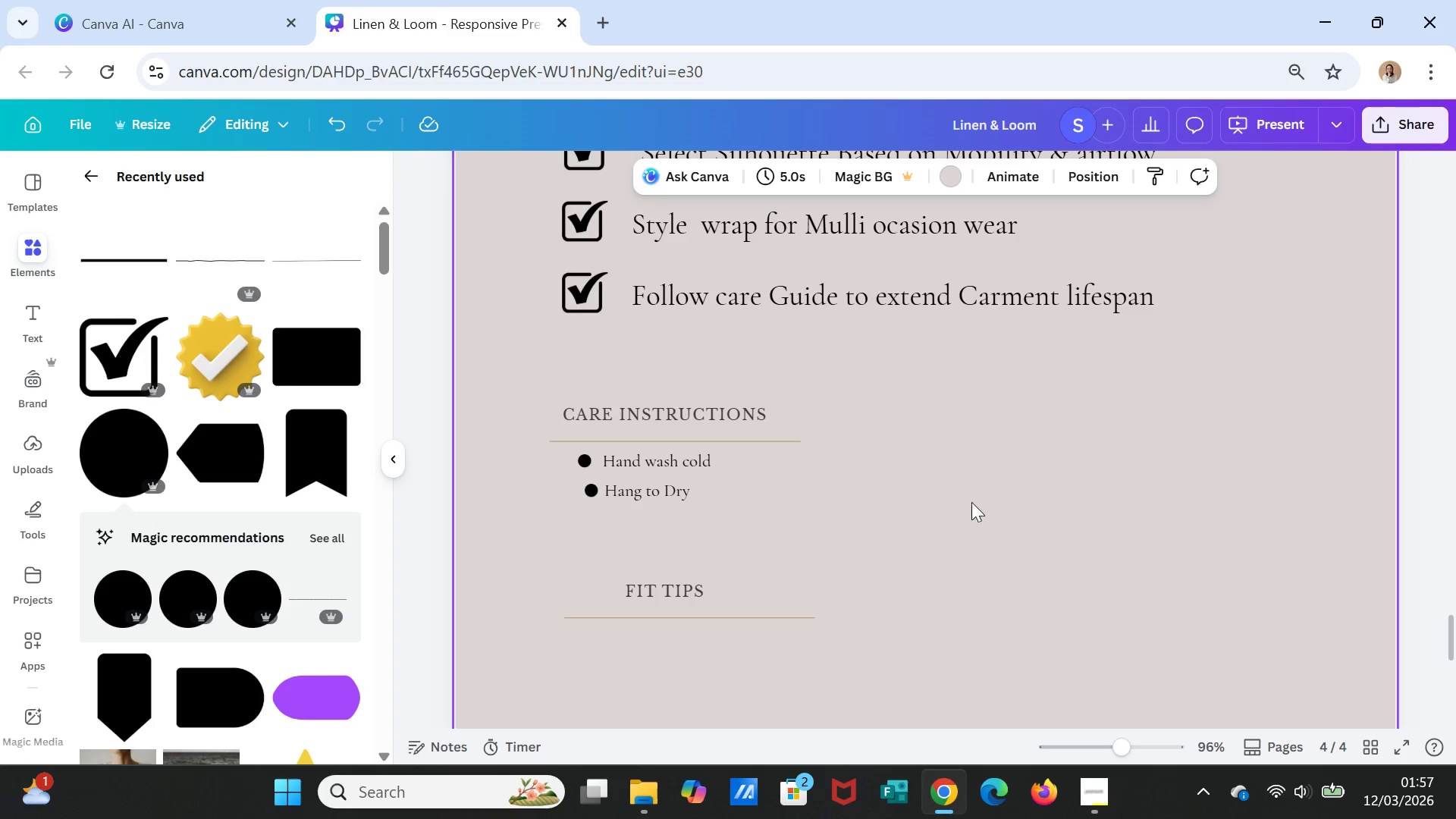 
scroll: coordinate [937, 491], scroll_direction: down, amount: 1.0
 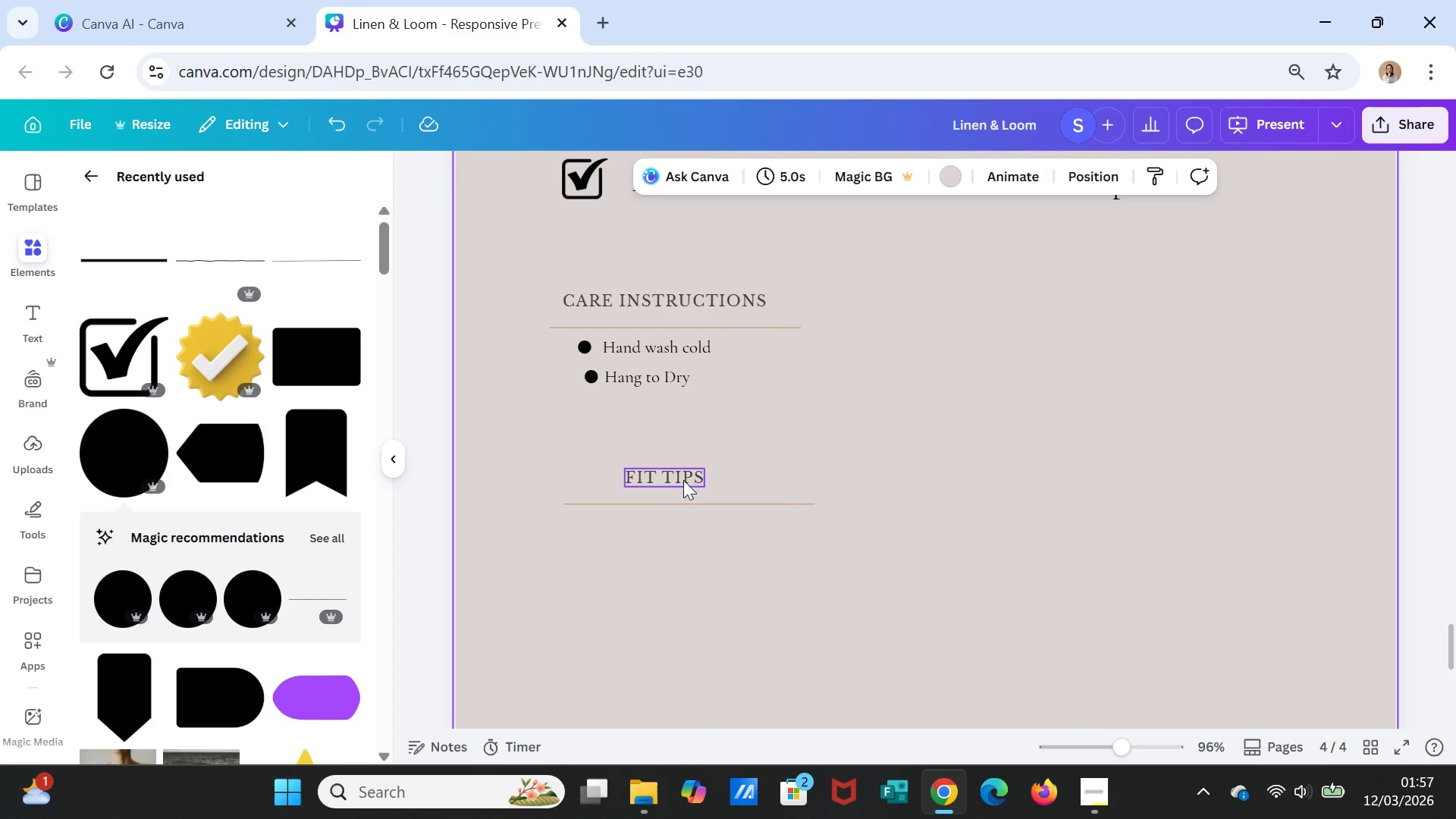 
left_click([683, 480])
 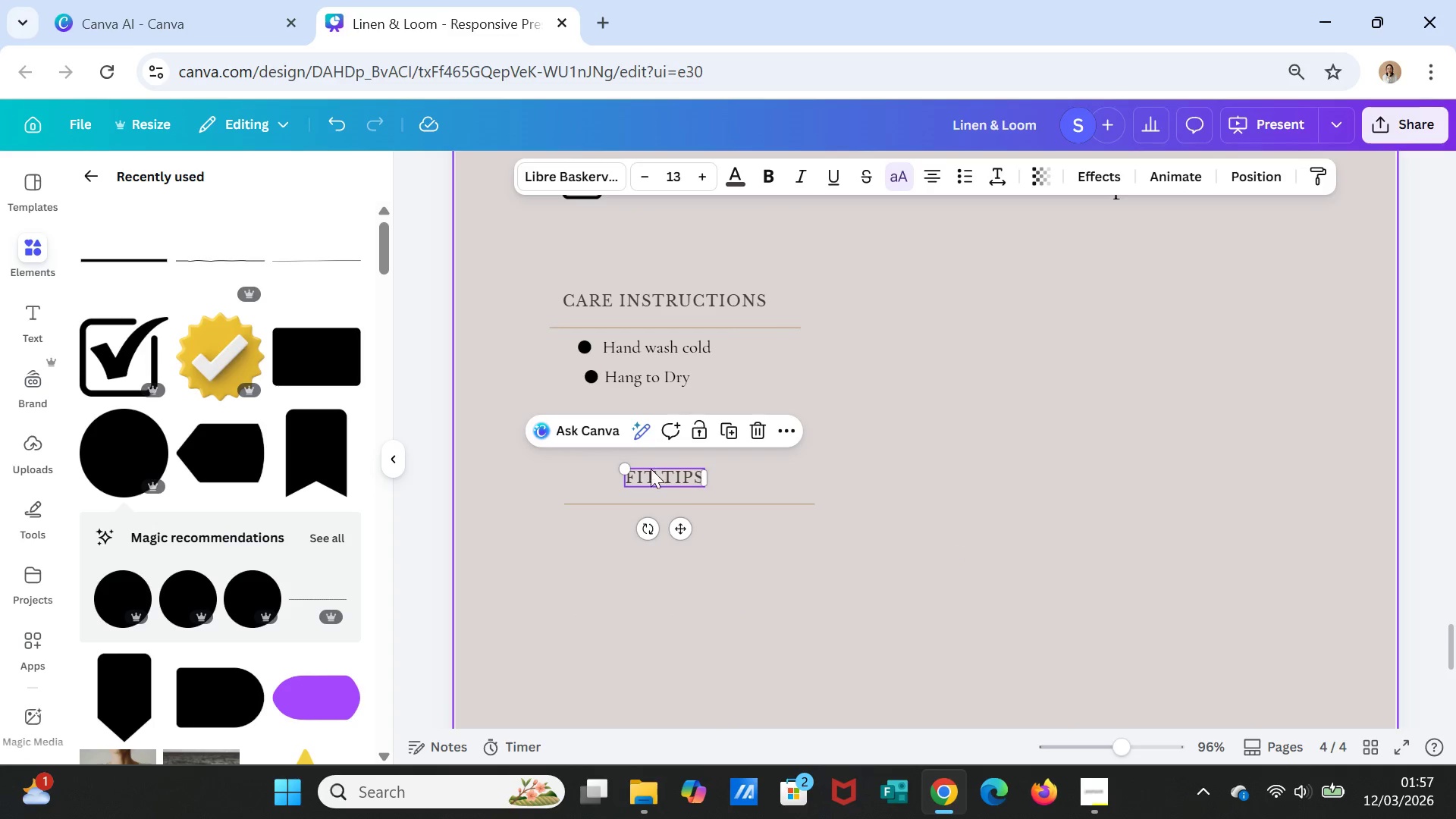 
left_click_drag(start_coordinate=[649, 474], to_coordinate=[590, 482])
 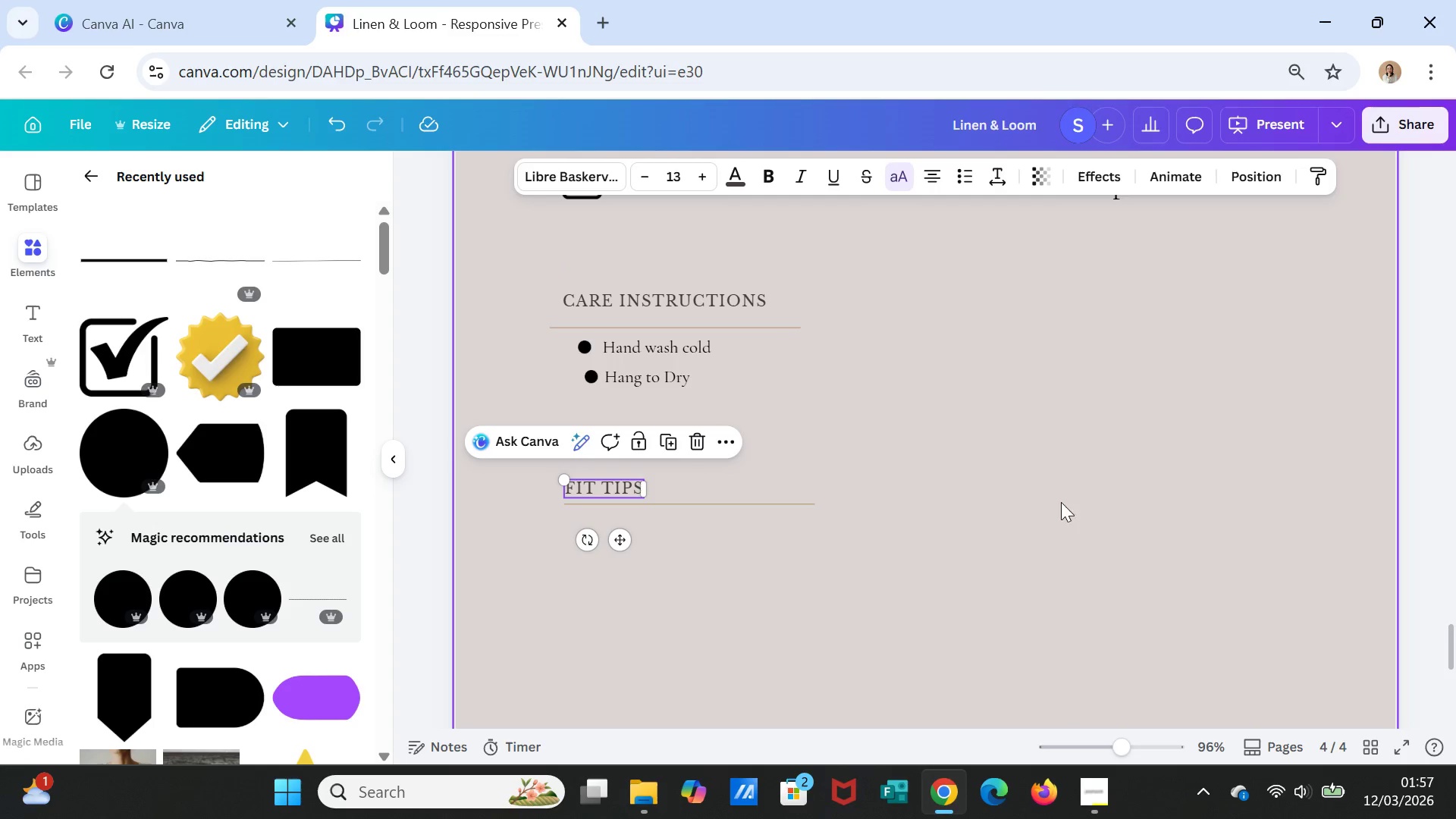 
left_click([1125, 499])
 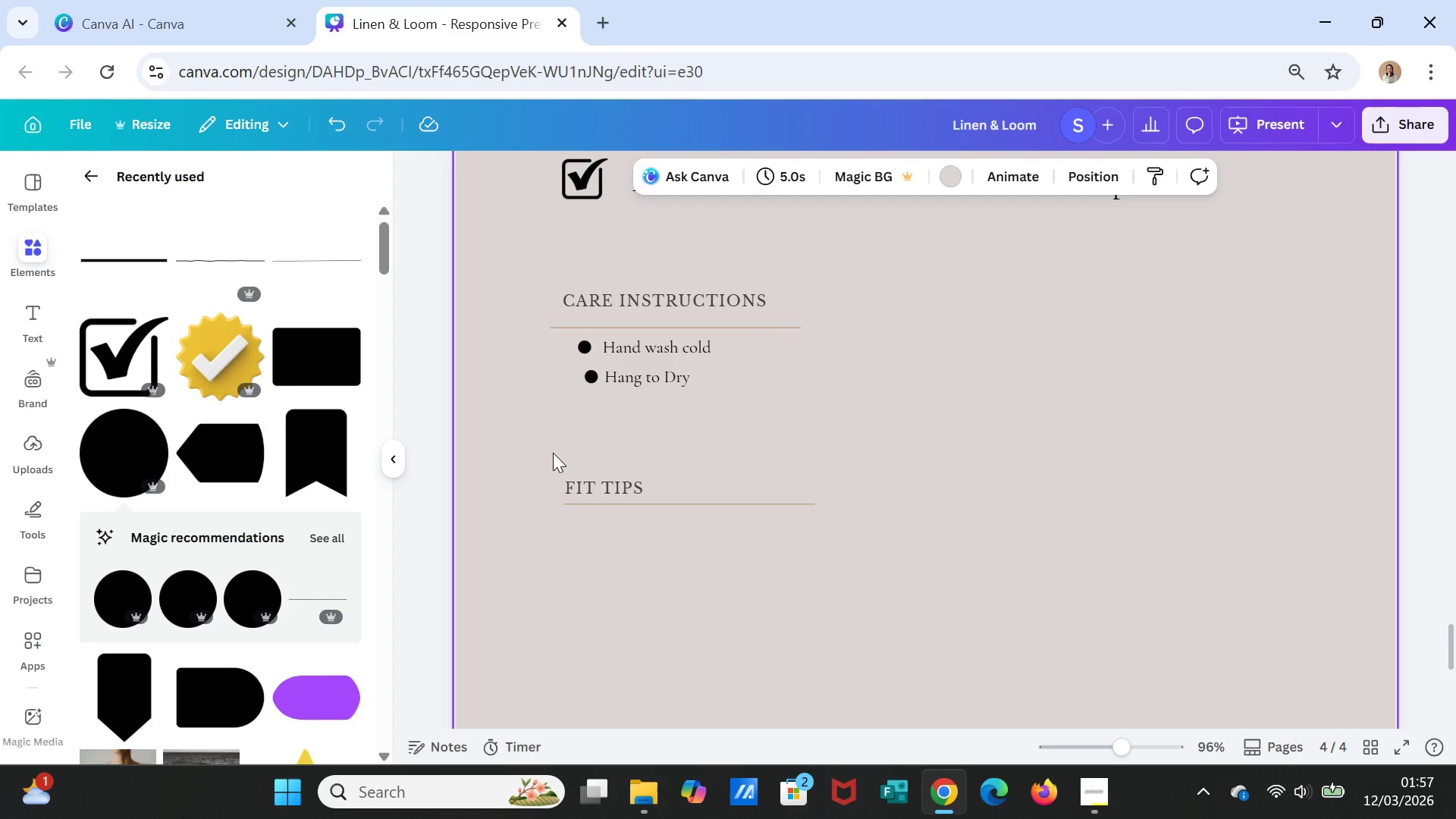 
left_click([547, 493])
 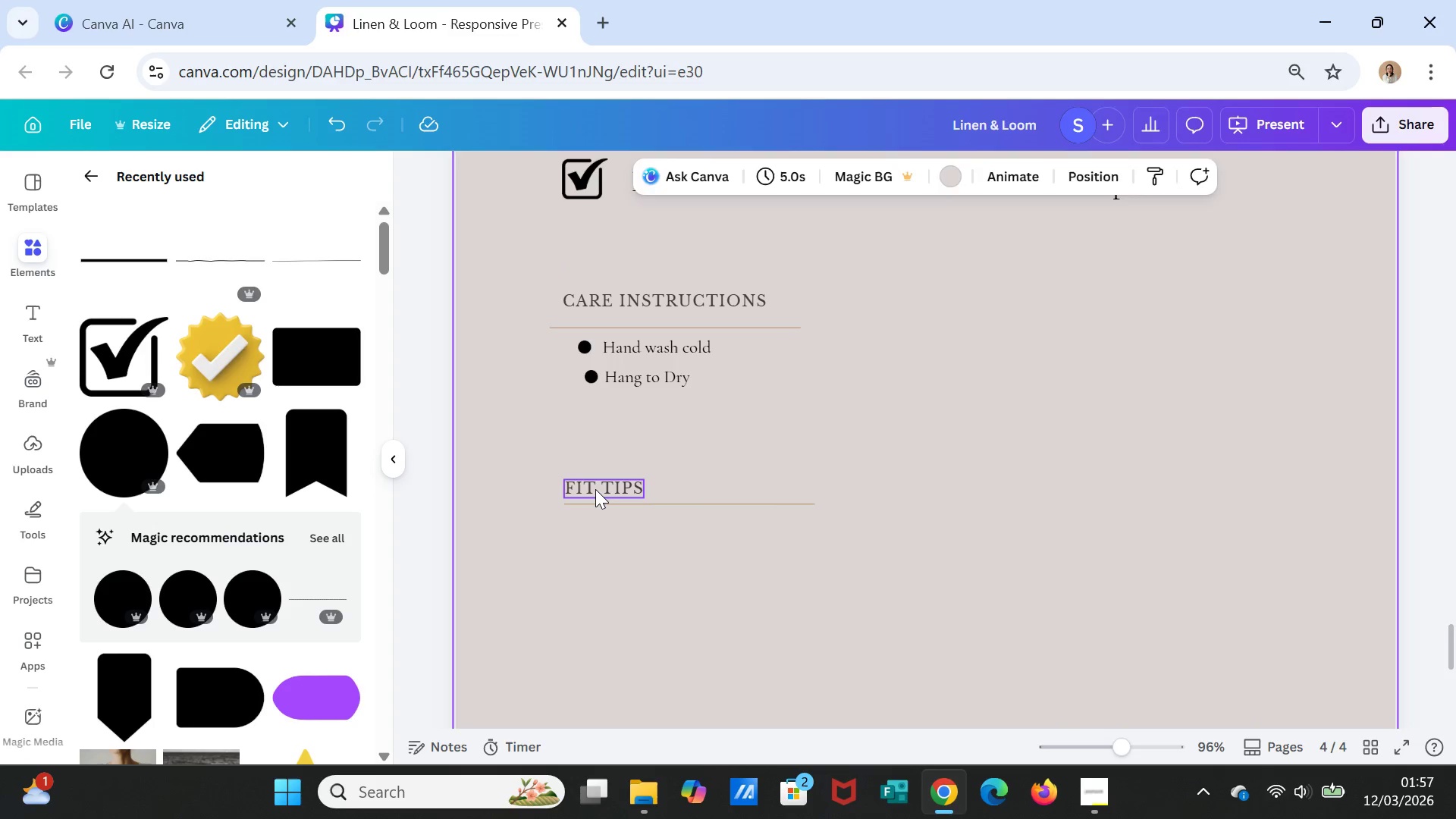 
left_click([595, 489])
 